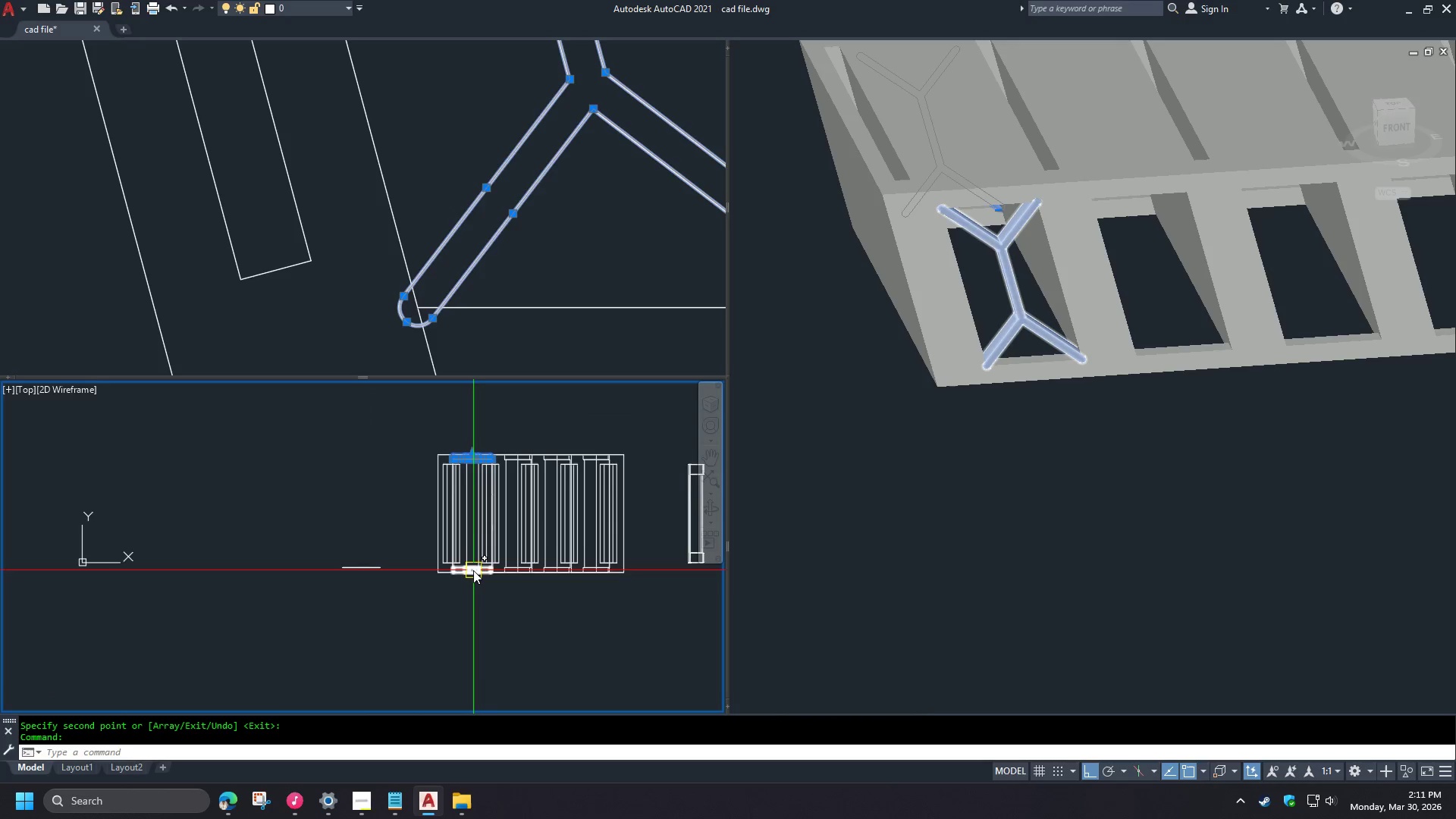 
left_click_drag(start_coordinate=[477, 623], to_coordinate=[488, 627])
 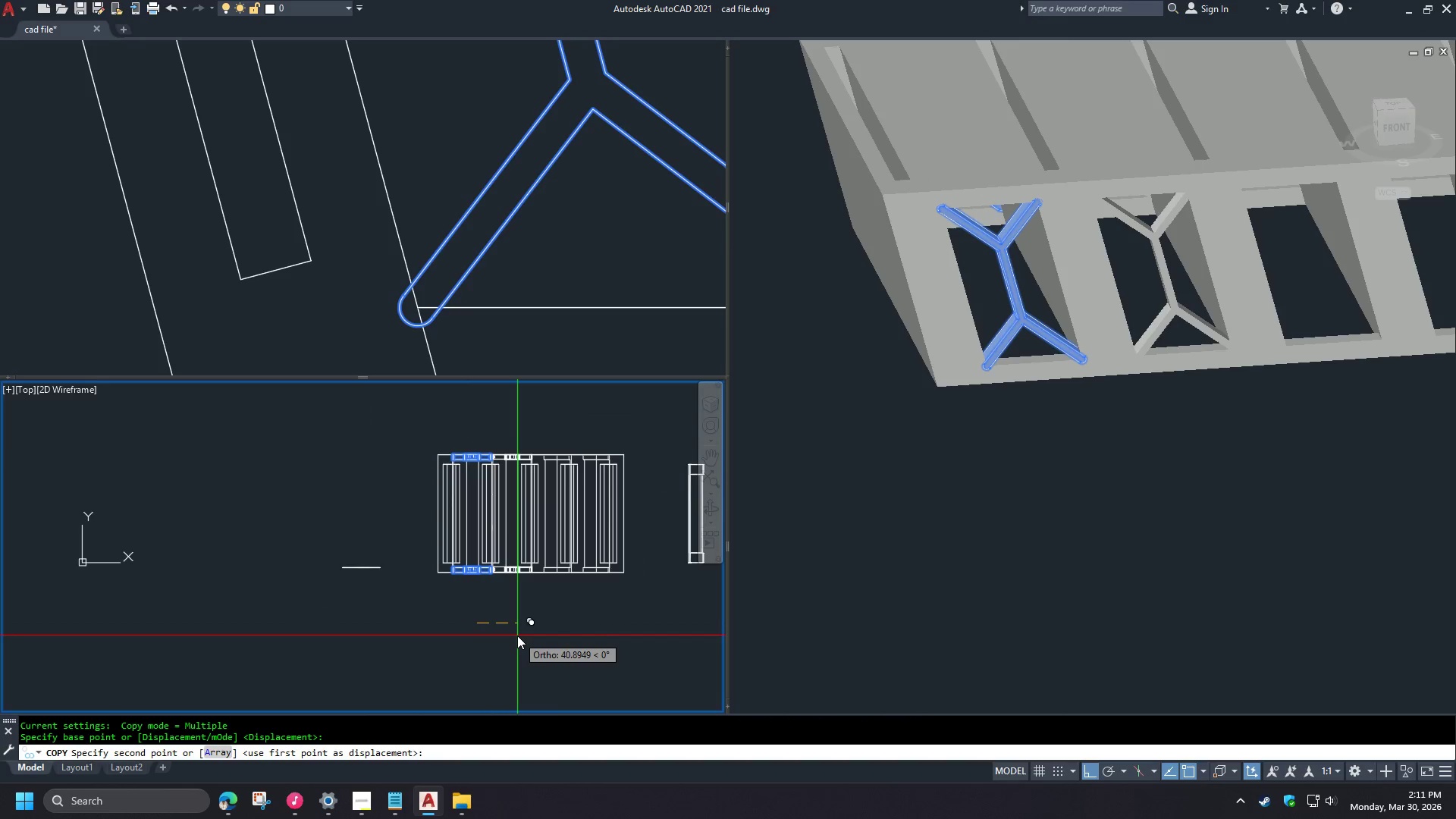 
key(A)
 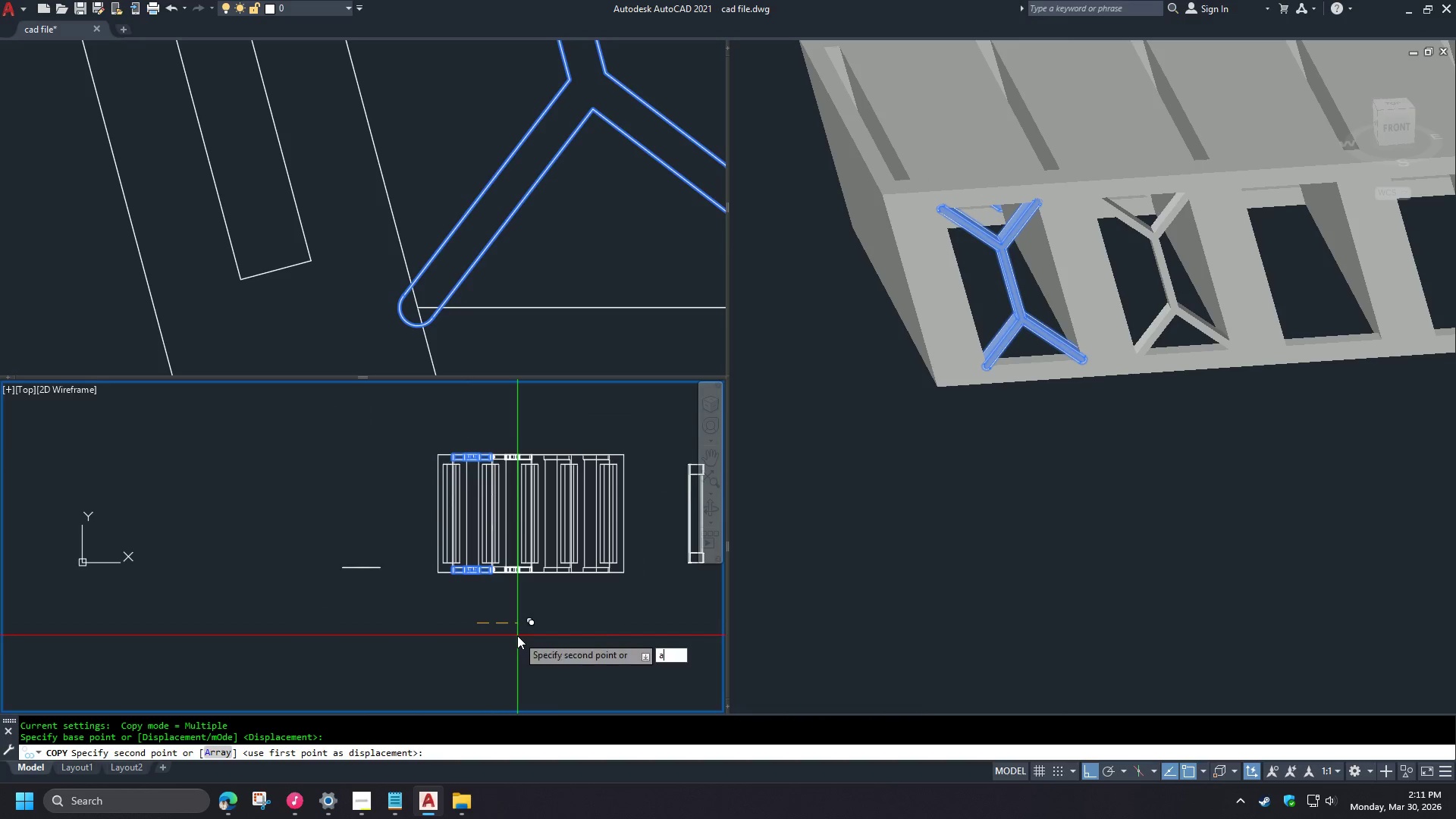 
key(Space)
 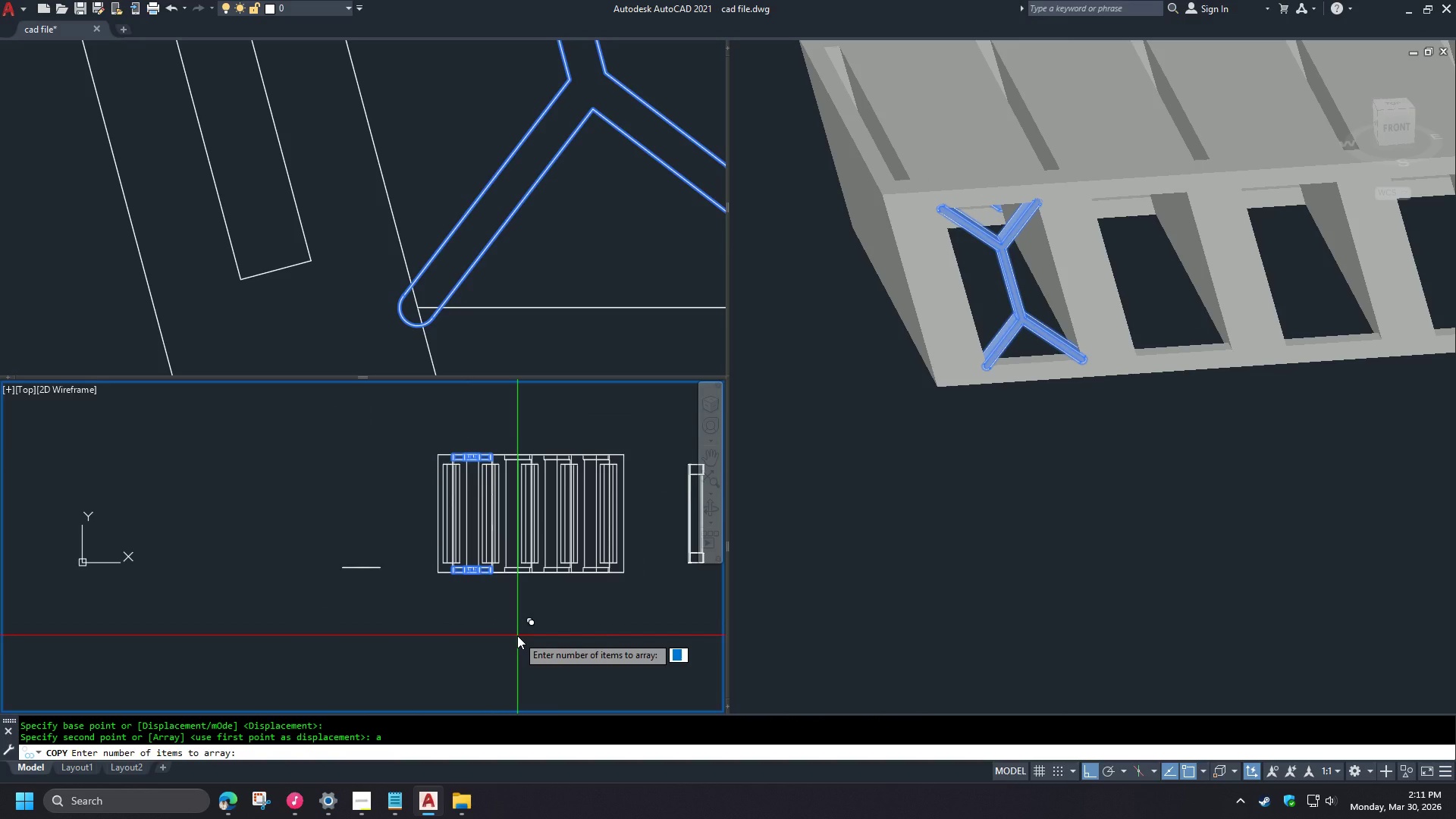 
key(4)
 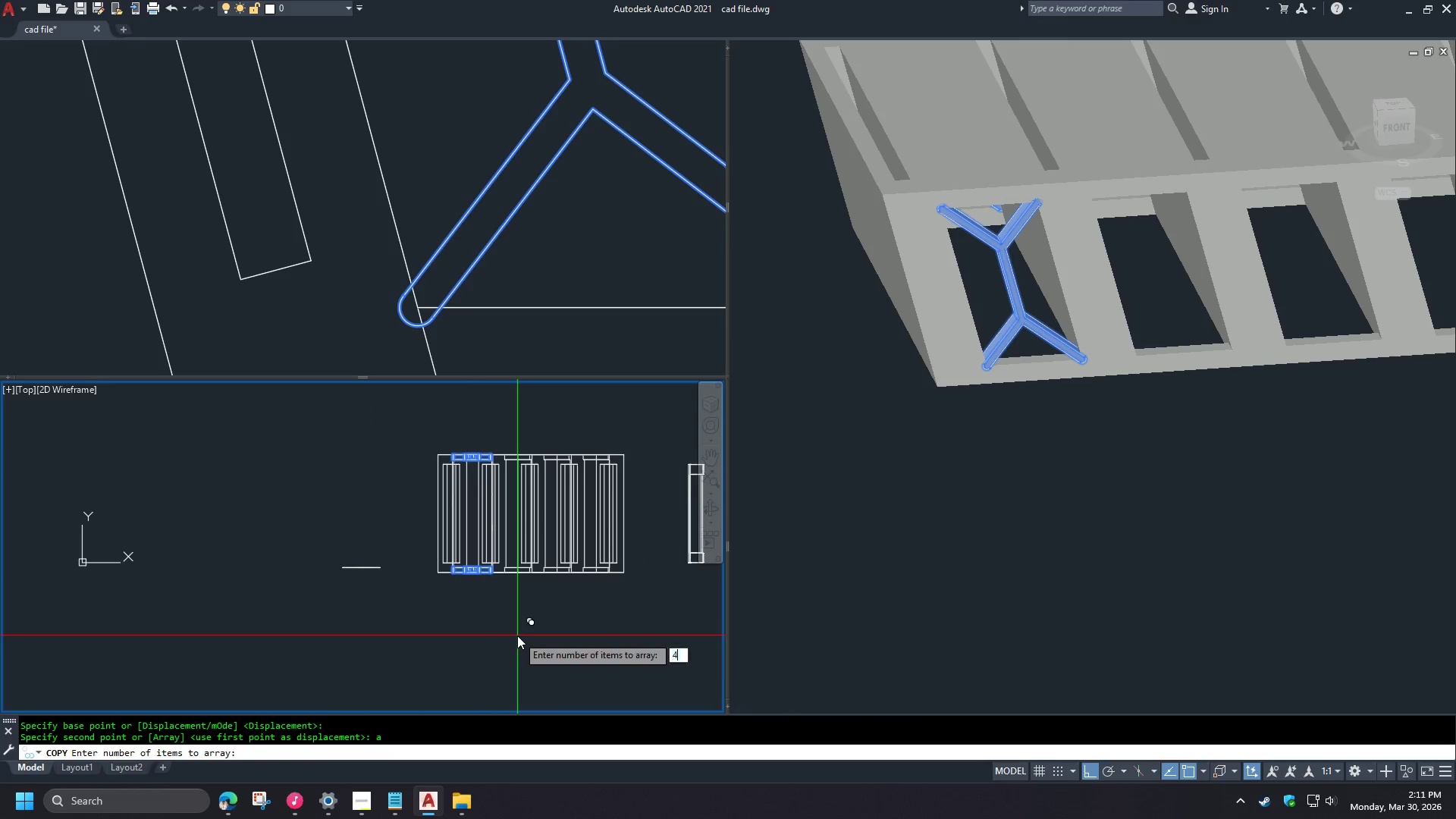 
key(Space)
 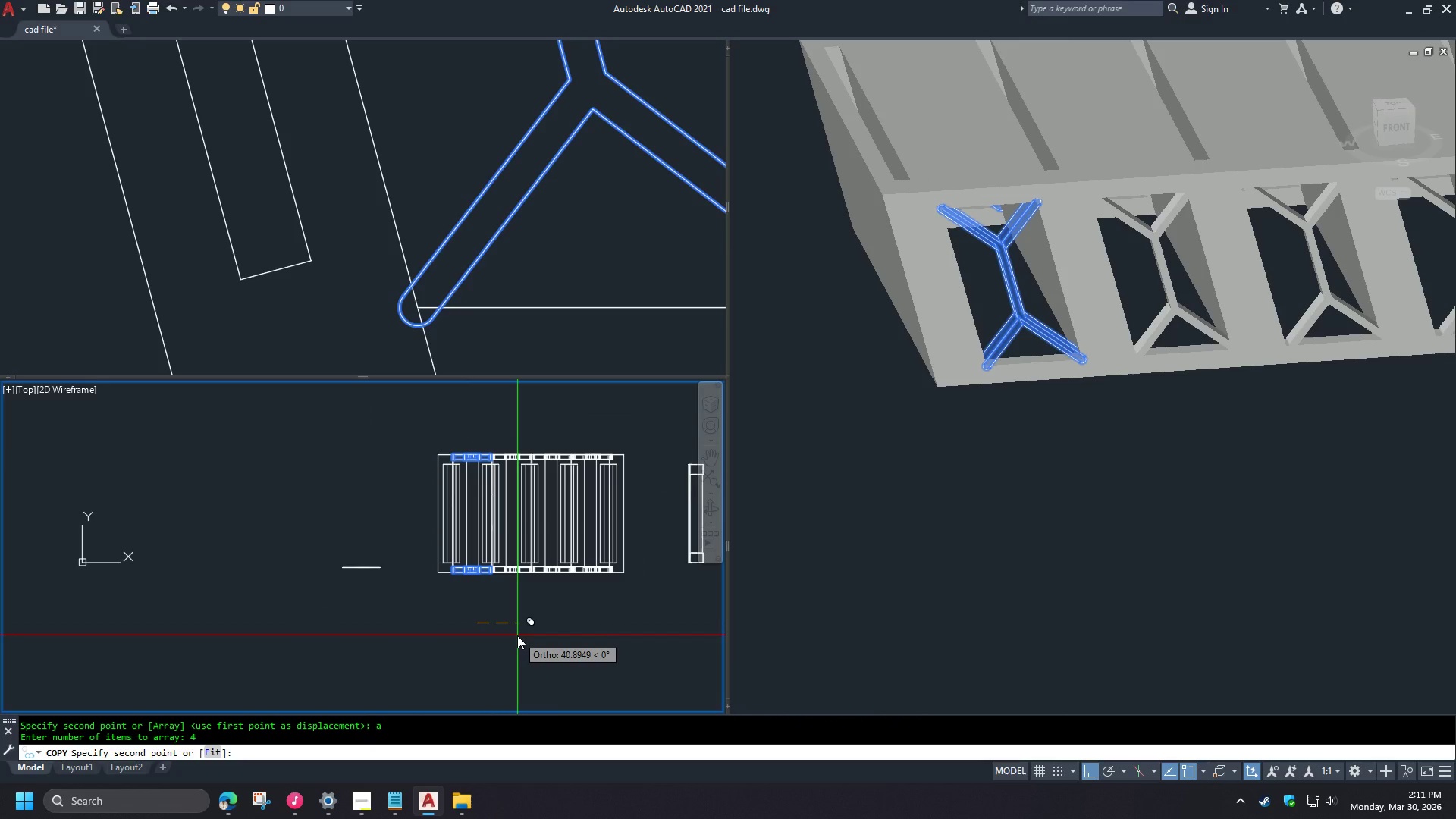 
key(Numpad4)
 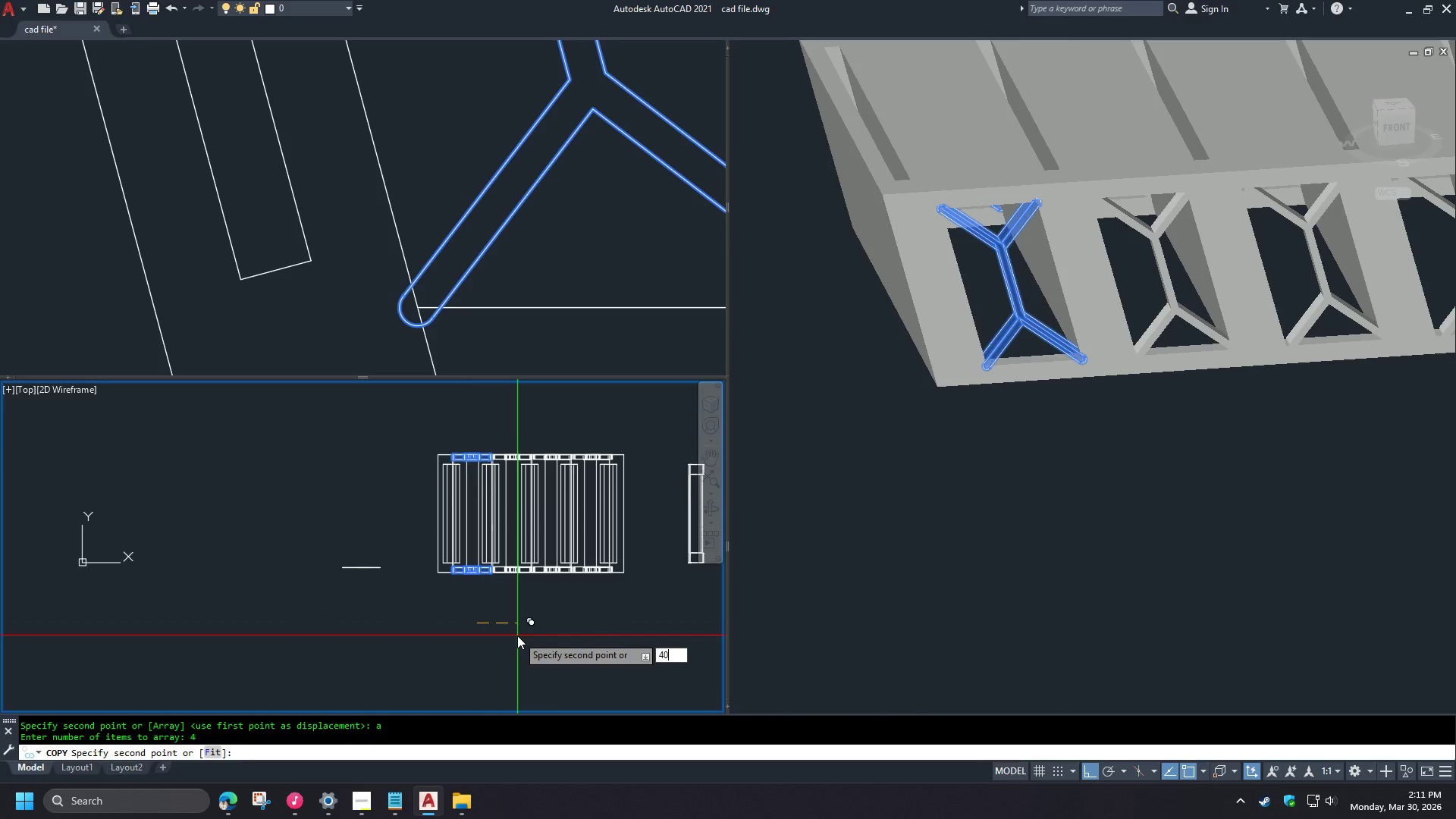 
key(Numpad0)
 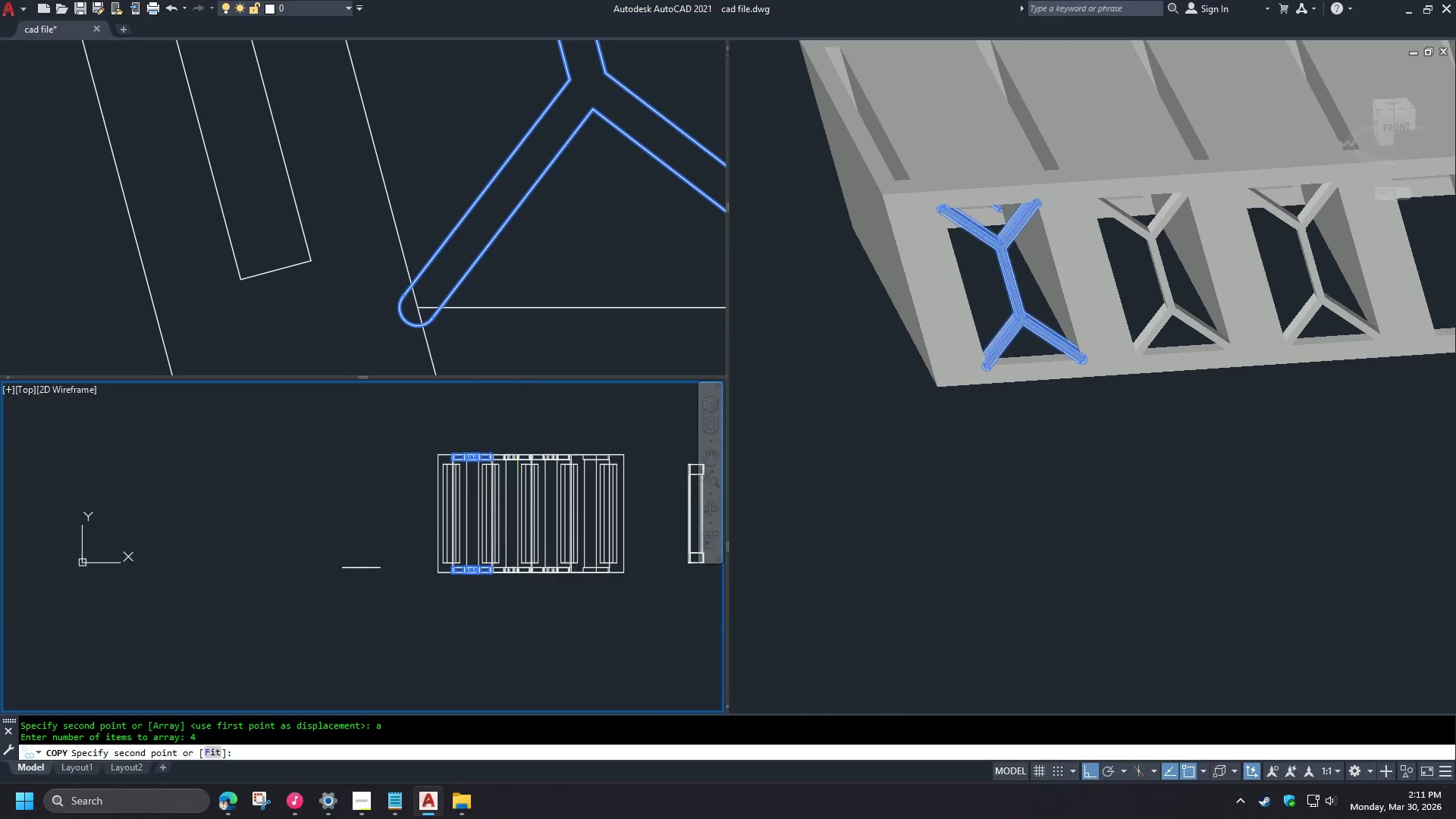 
key(Space)
 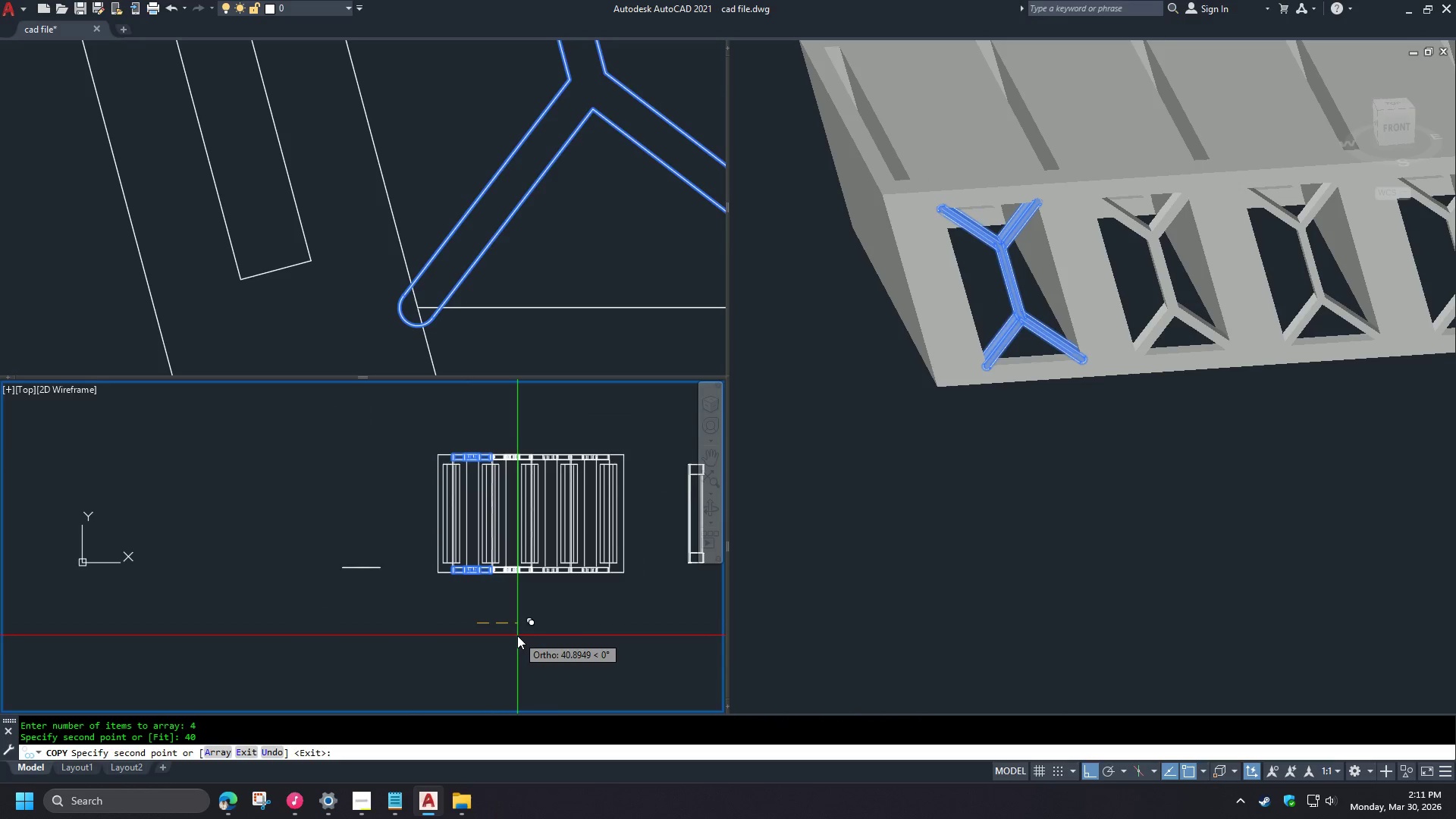 
key(Space)
 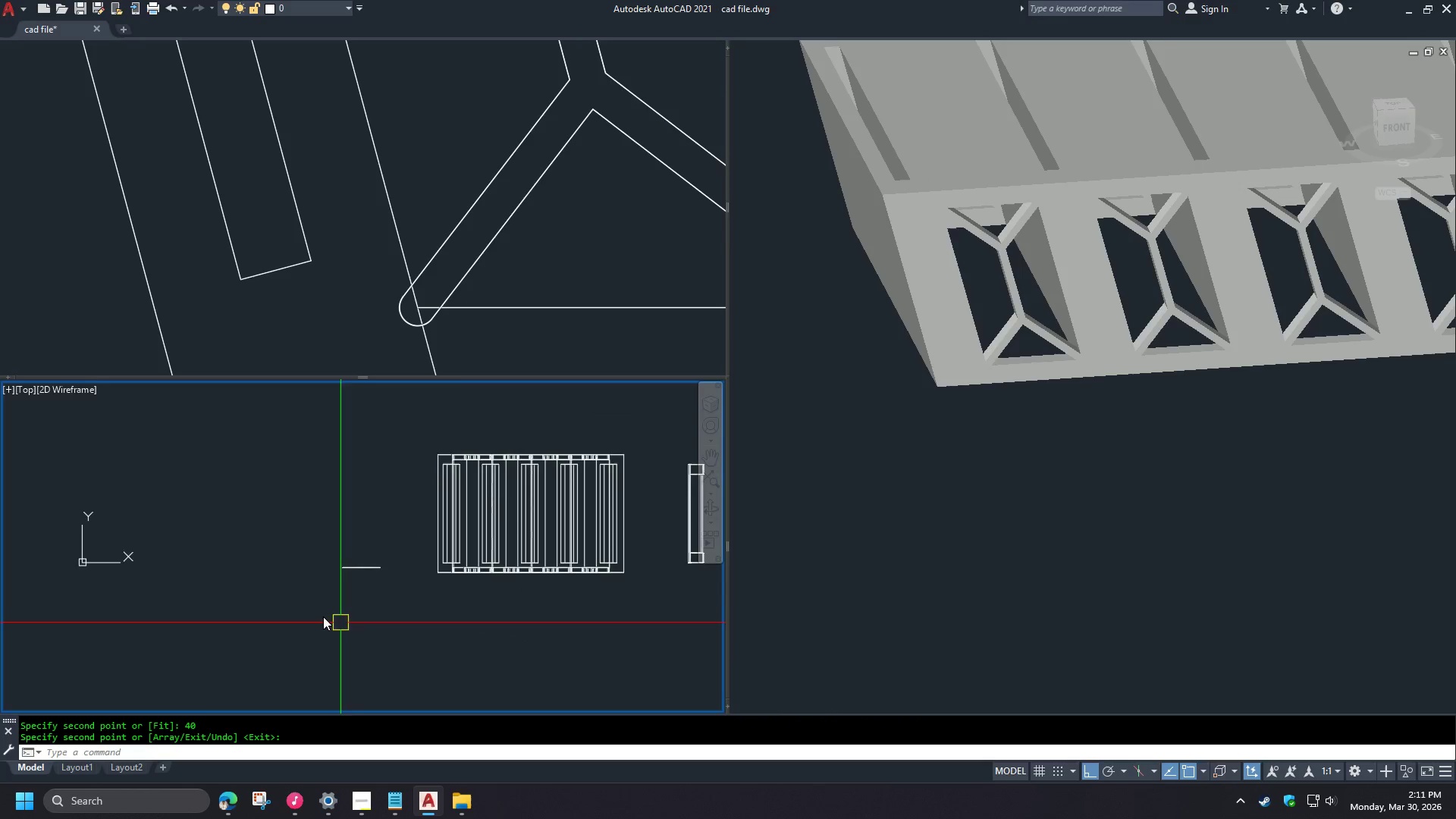 
left_click([369, 337])
 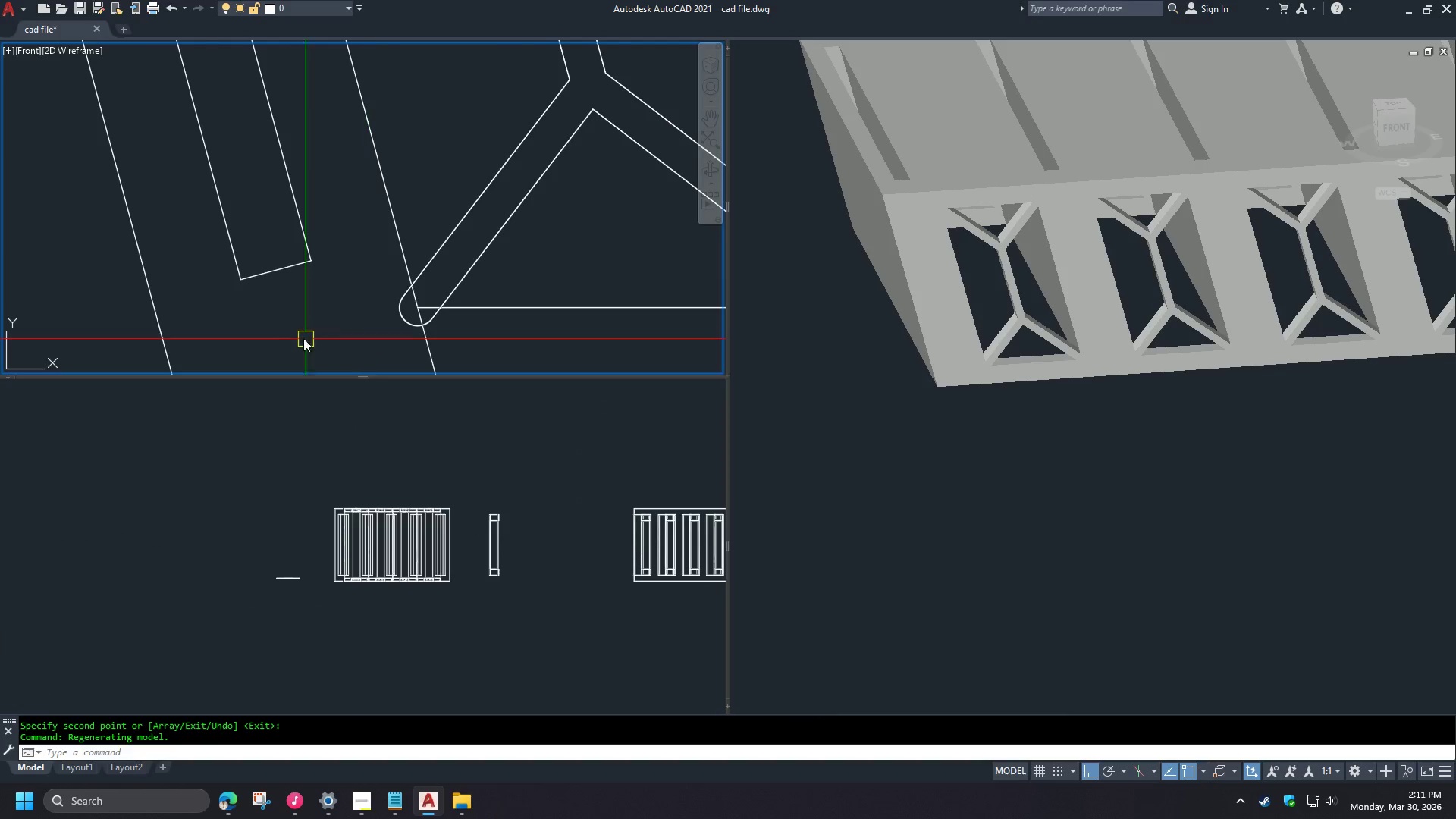 
scroll: coordinate [274, 604], scroll_direction: down, amount: 3.0
 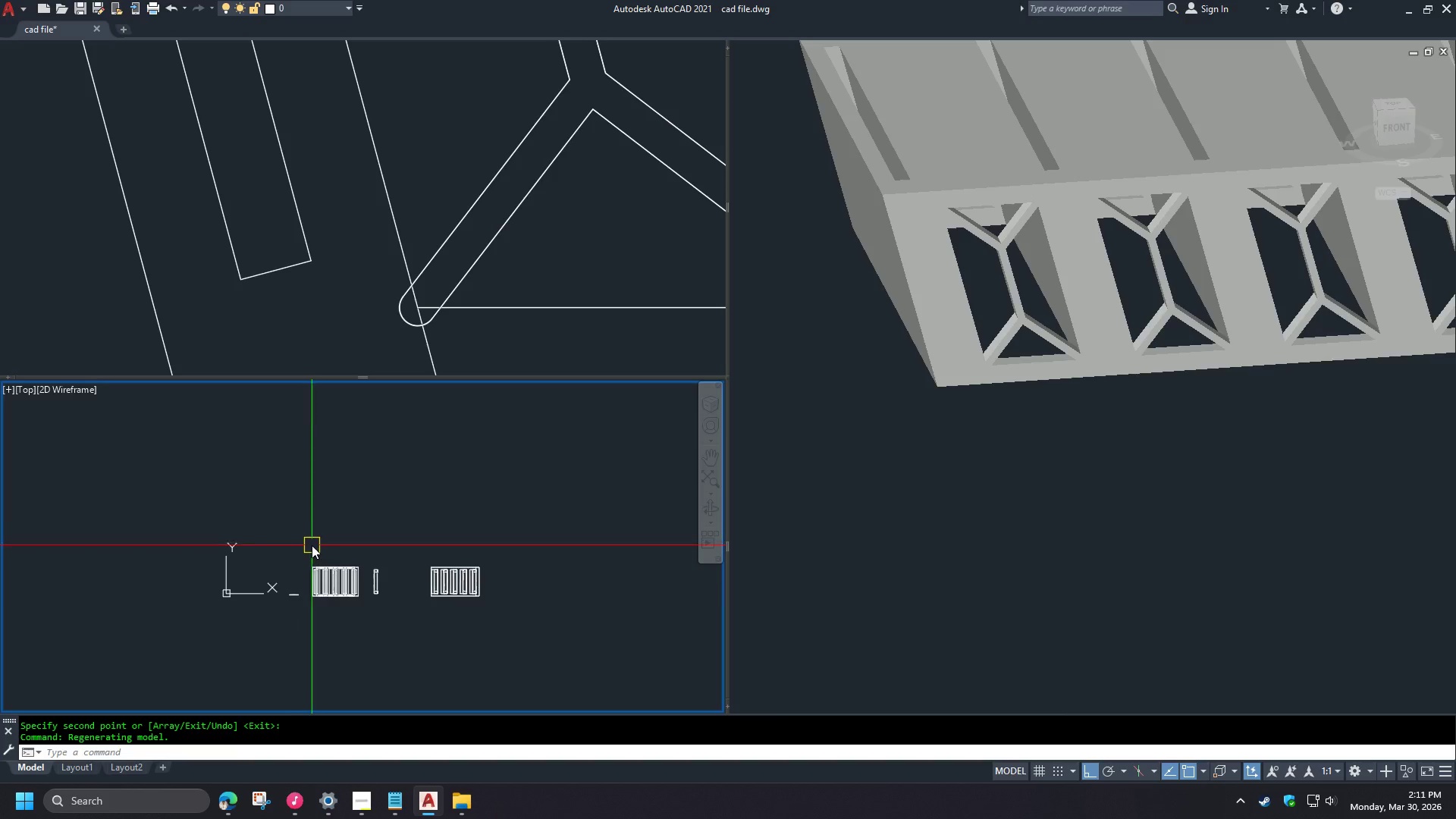 
scroll: coordinate [312, 610], scroll_direction: up, amount: 4.0
 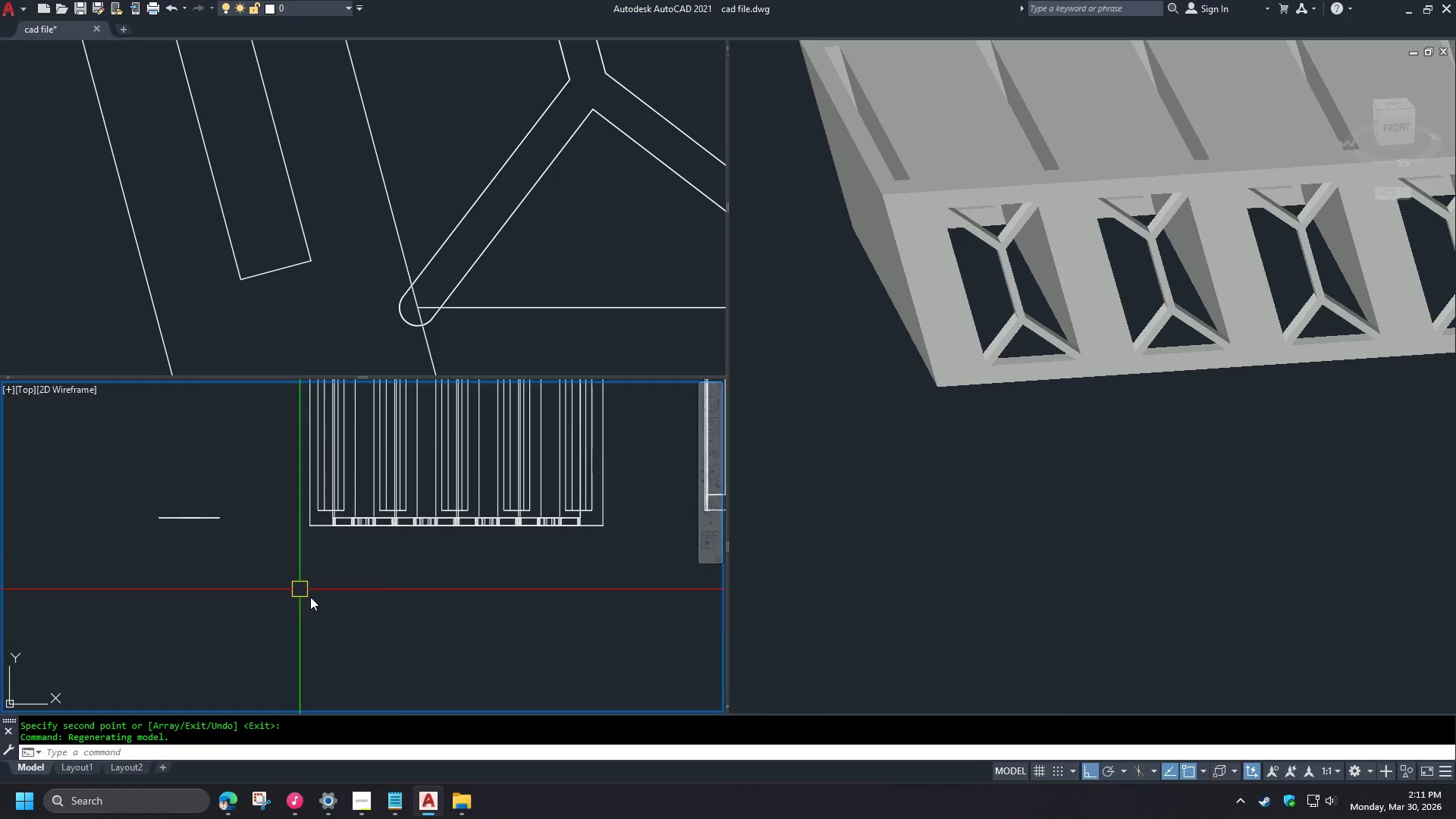 
scroll: coordinate [352, 617], scroll_direction: down, amount: 2.0
 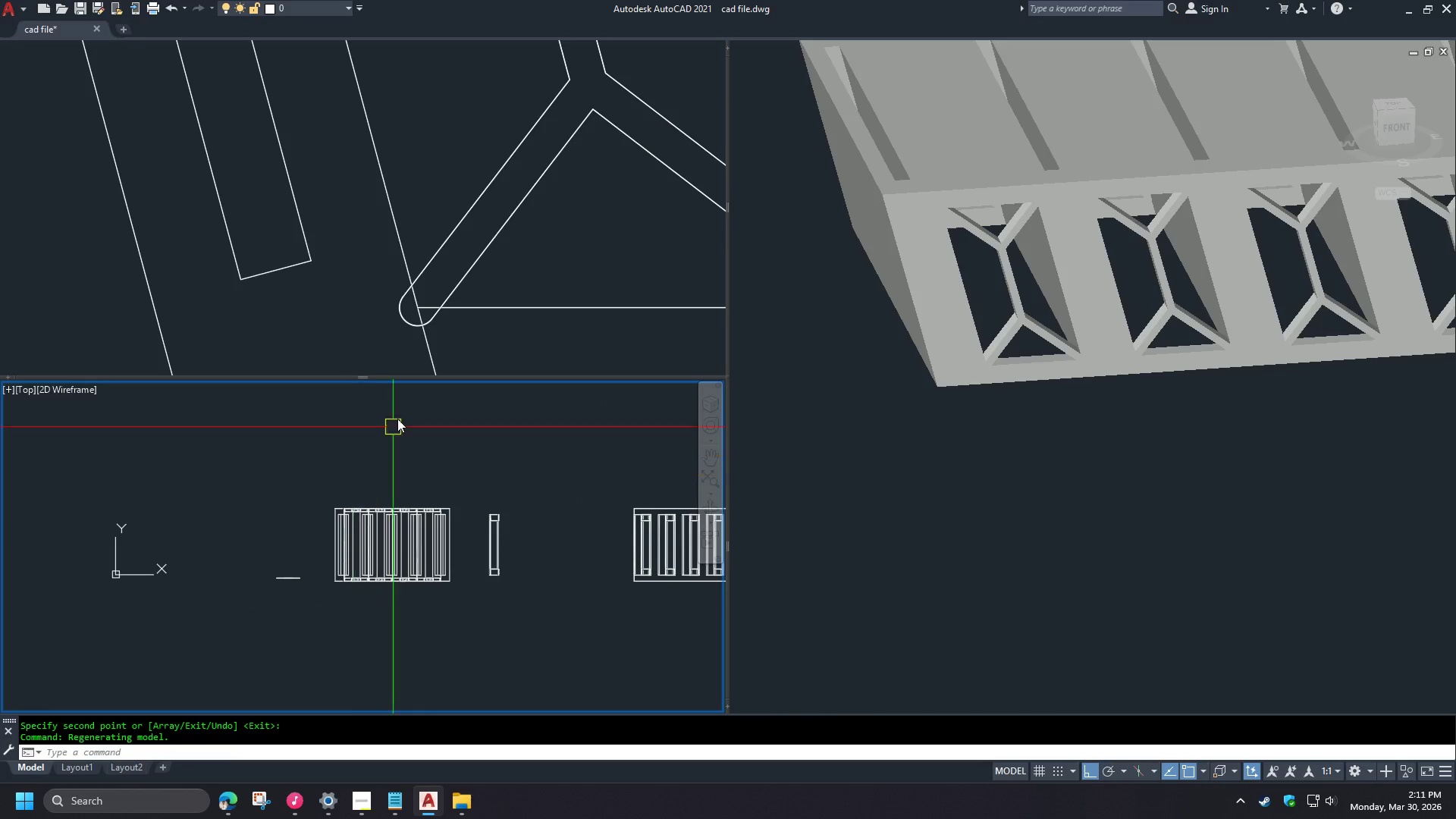 
type(un)
 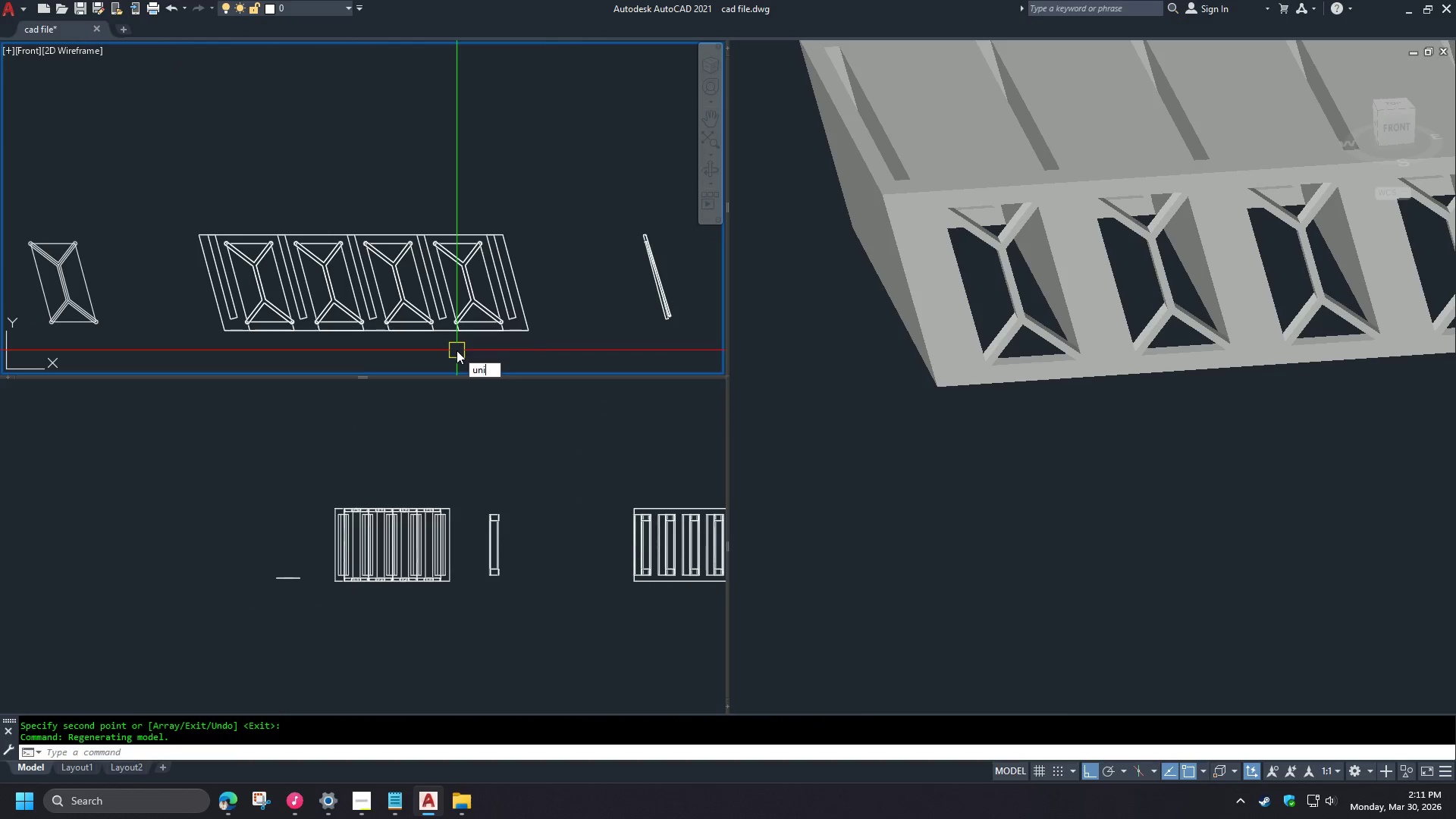 
scroll: coordinate [306, 328], scroll_direction: down, amount: 5.0
 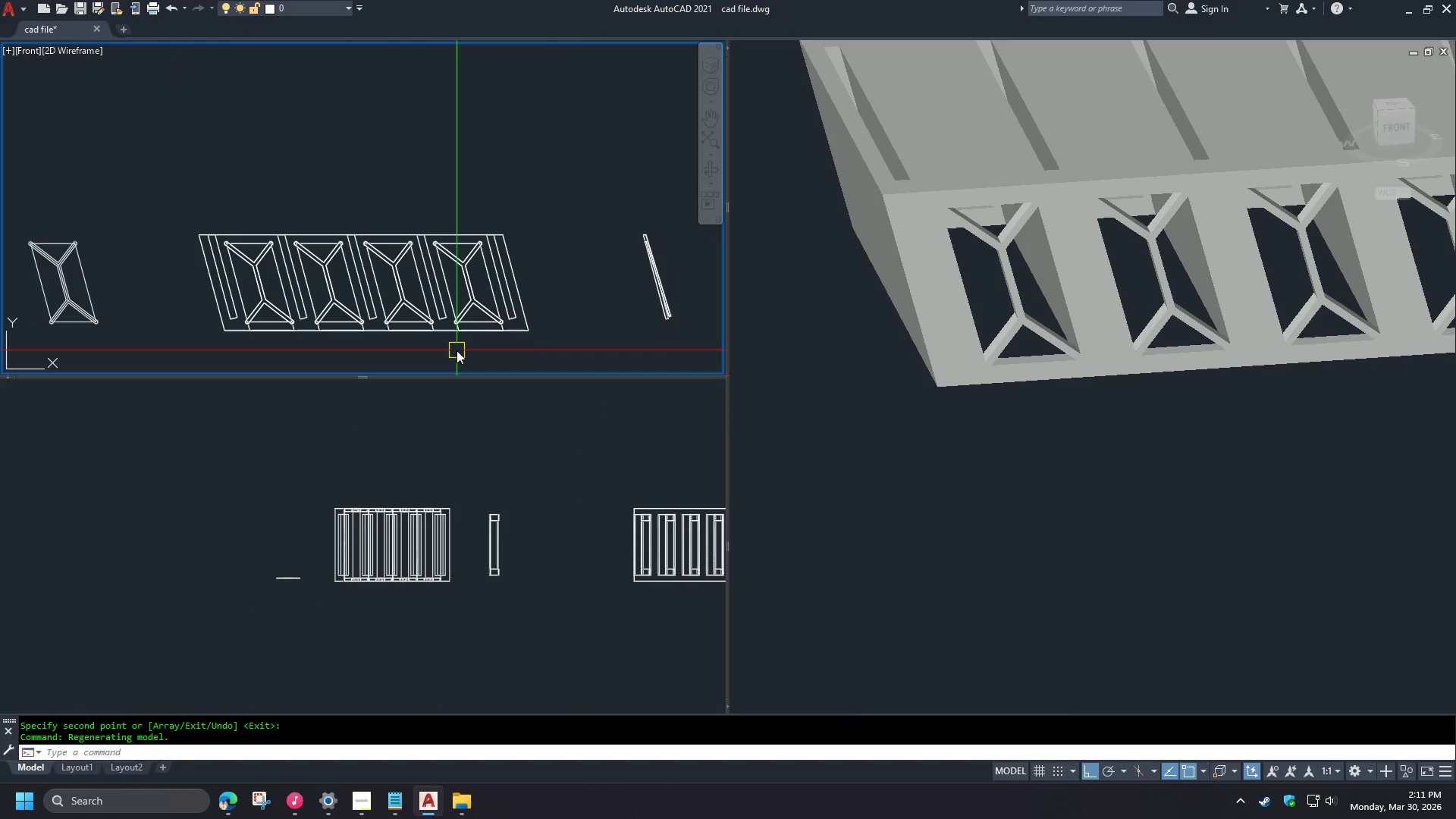 
key(I)
 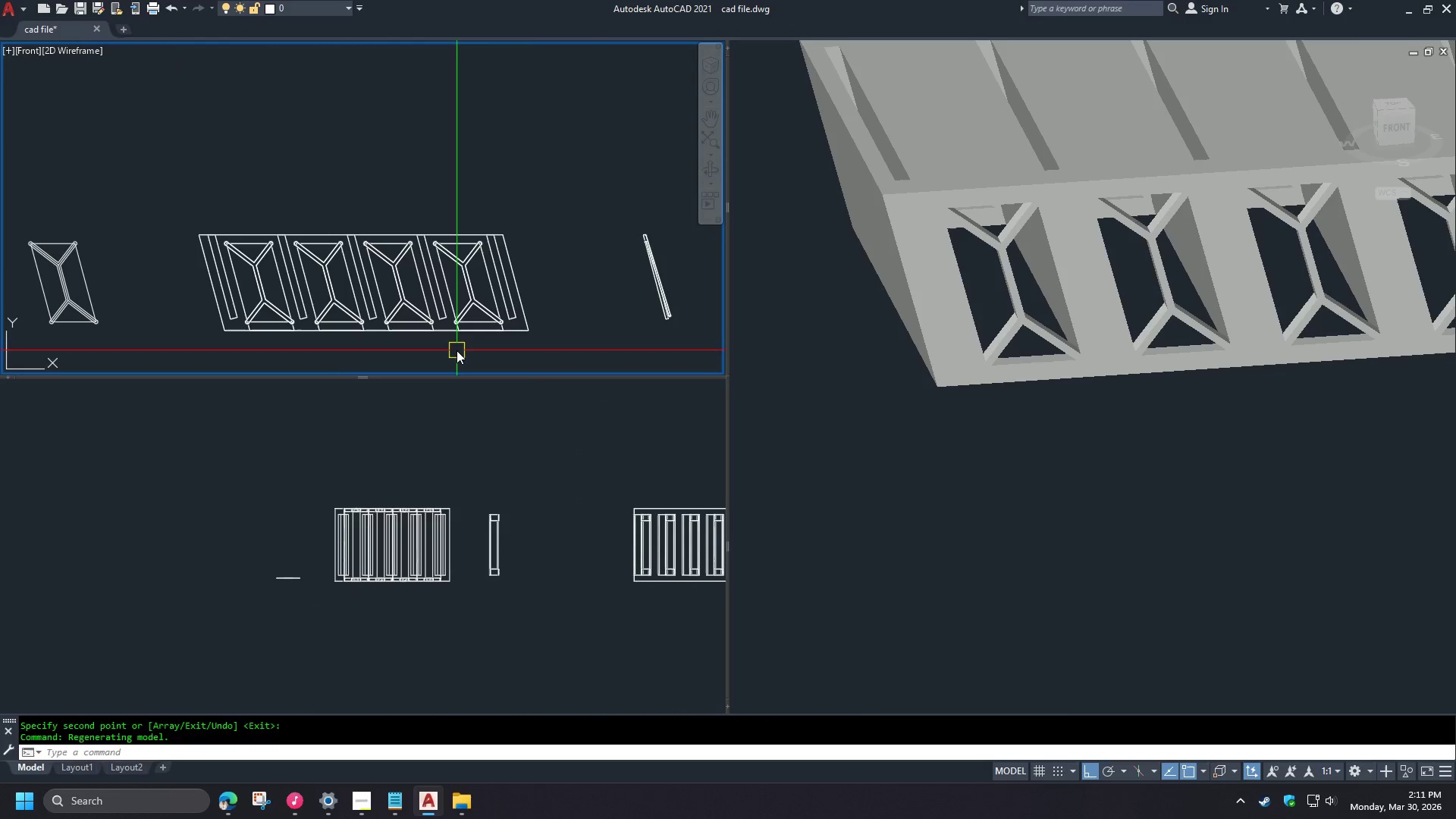 
key(Space)
 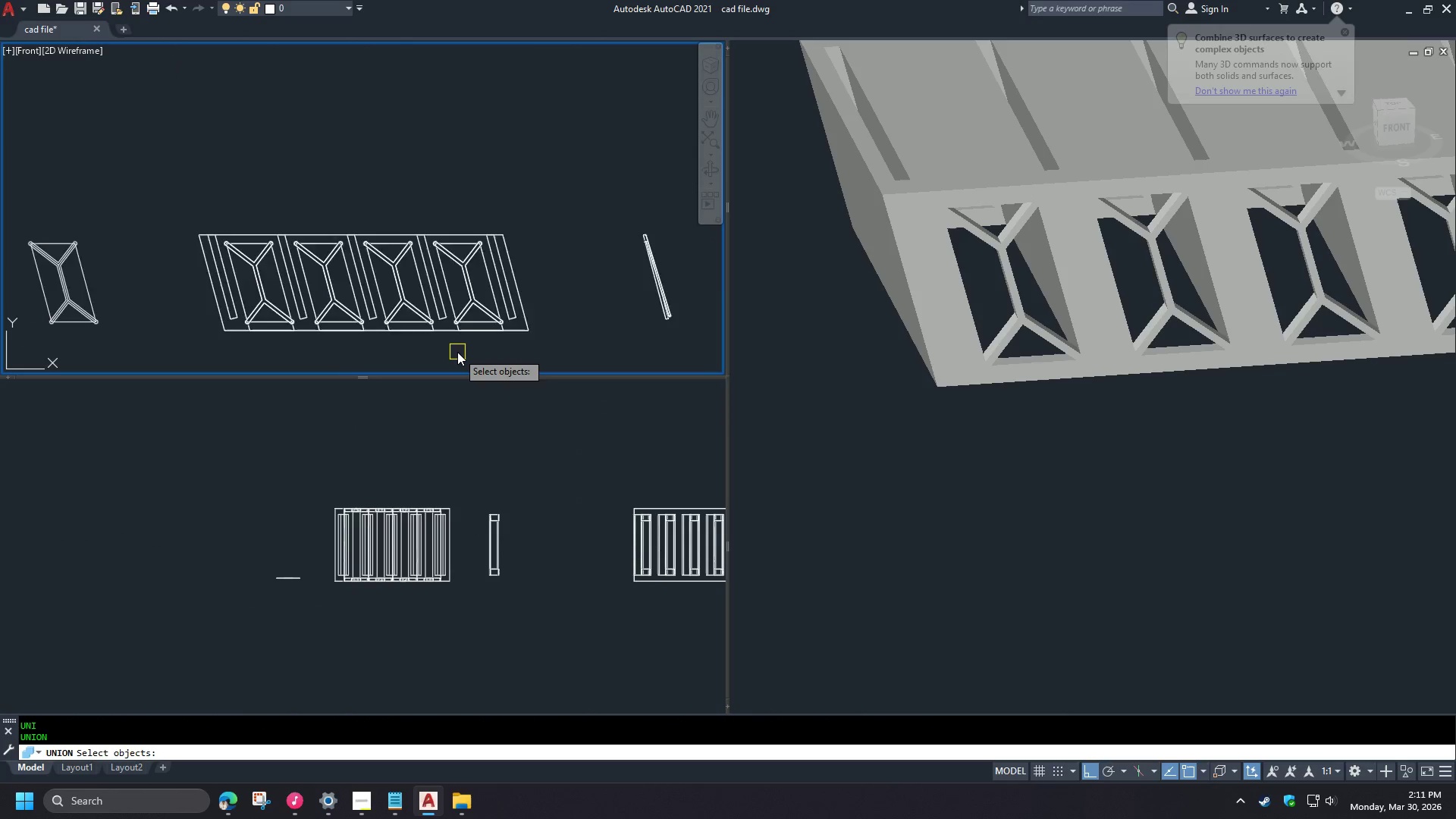 
left_click([513, 360])
 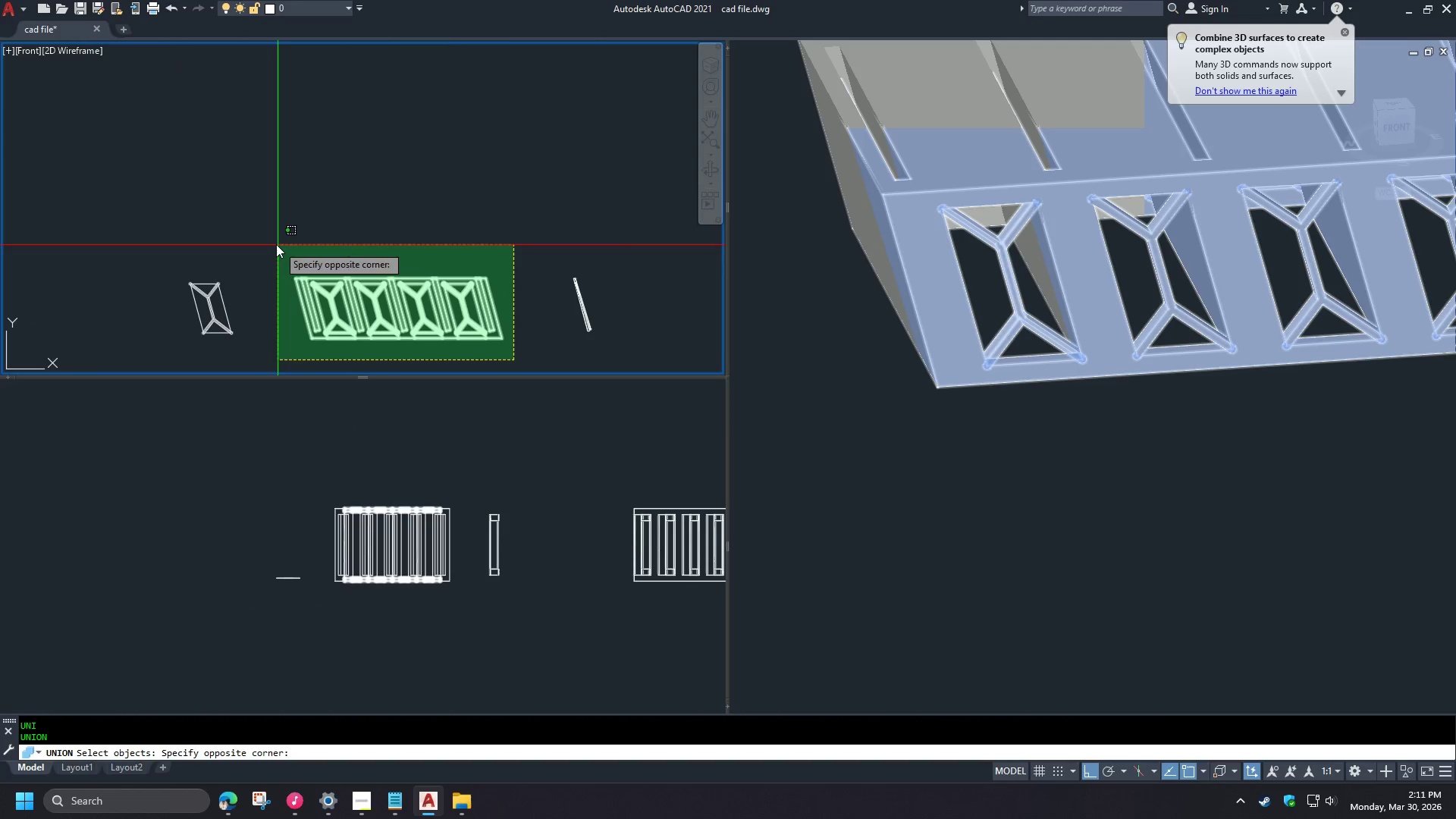 
left_click([275, 243])
 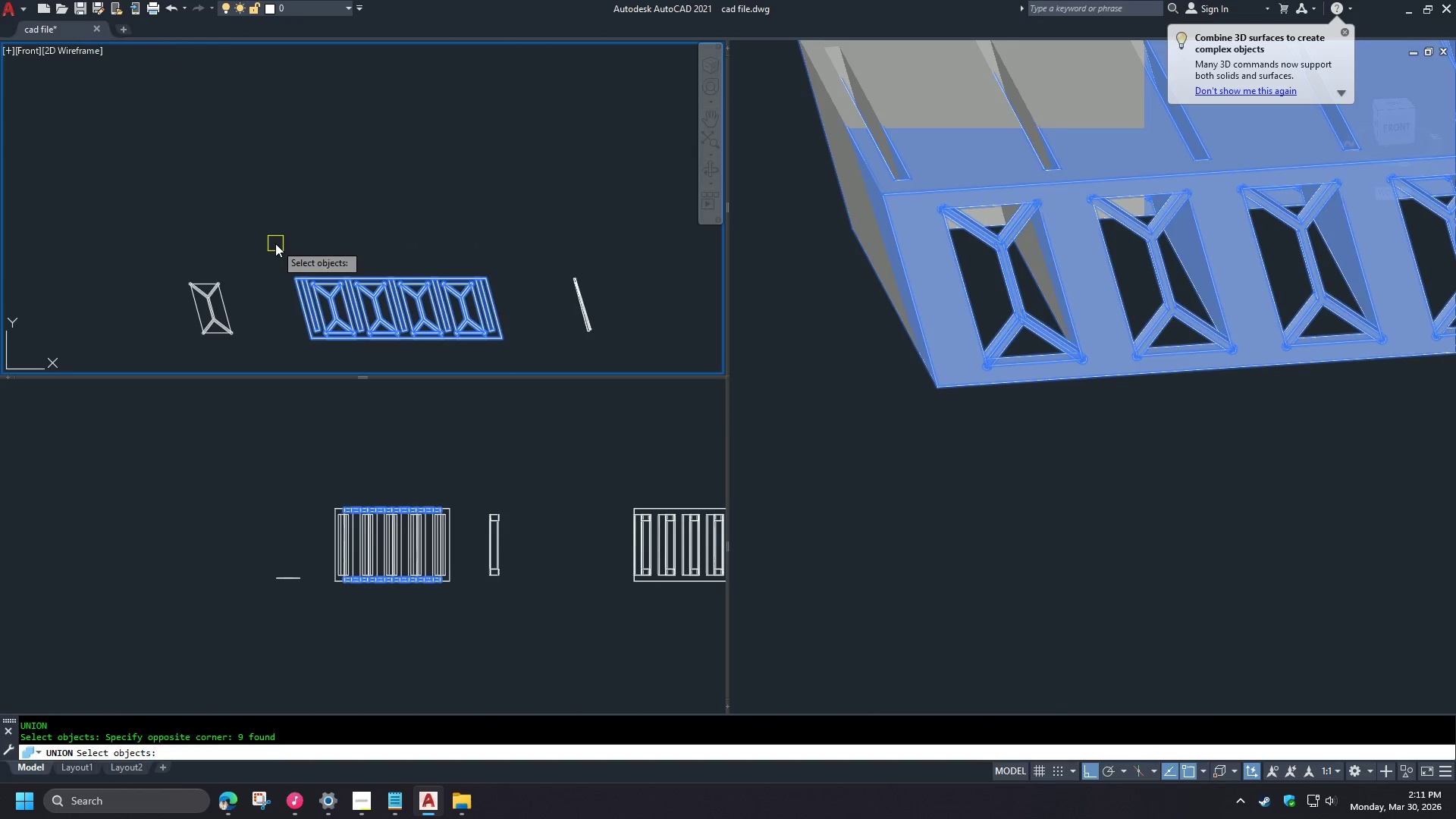 
key(Space)
 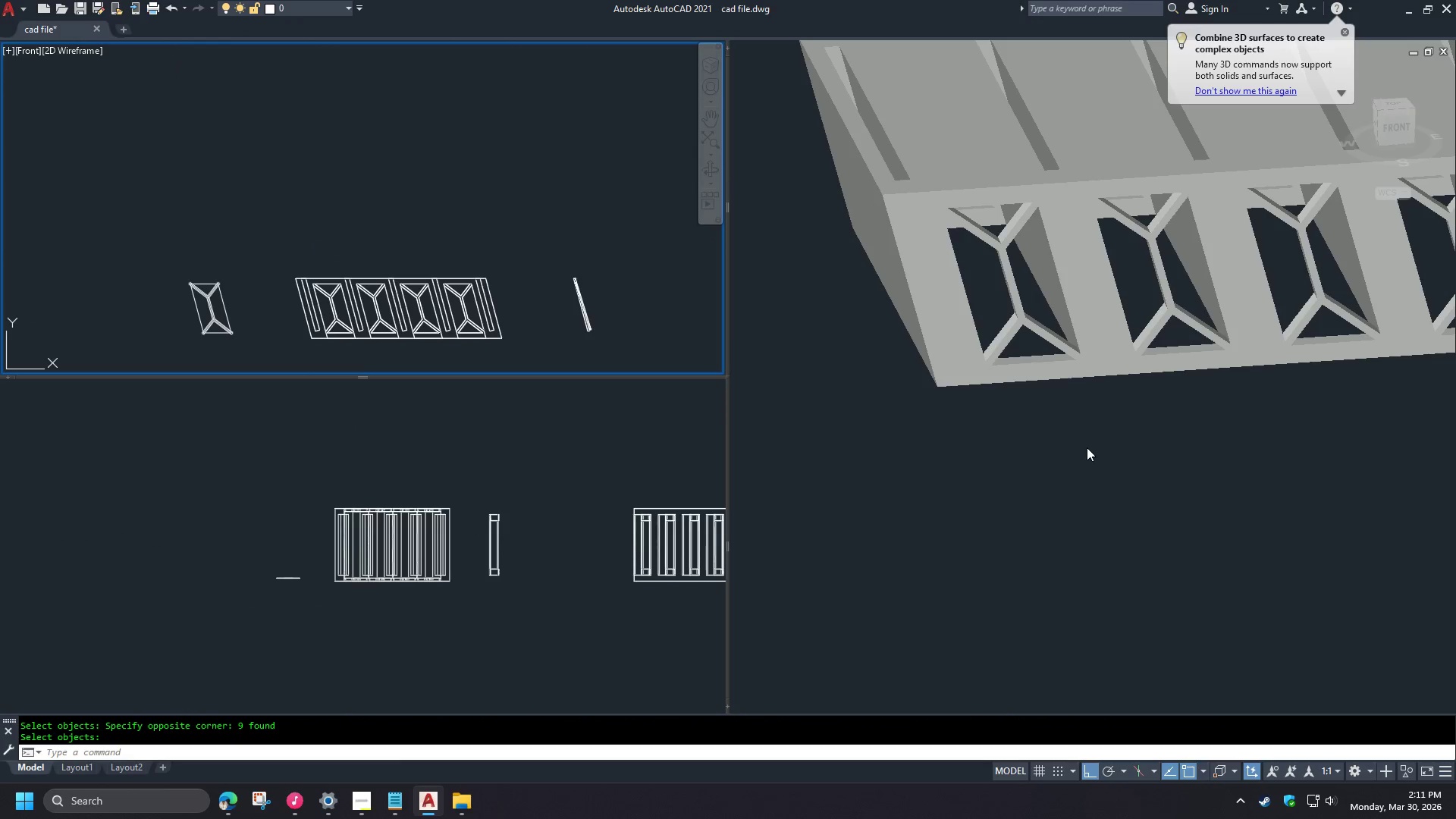 
scroll: coordinate [457, 352], scroll_direction: down, amount: 1.0
 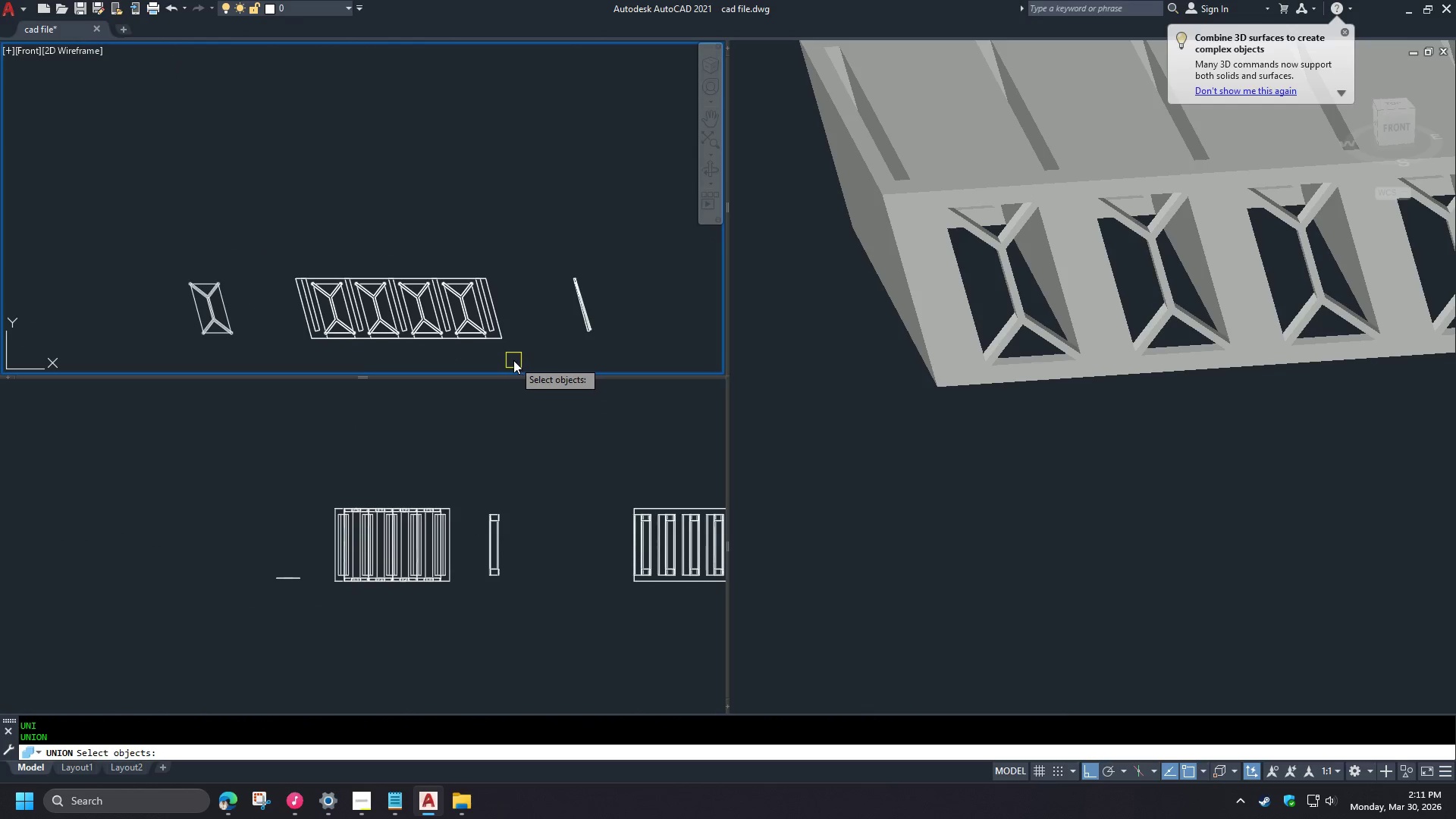 
left_click([1085, 457])
 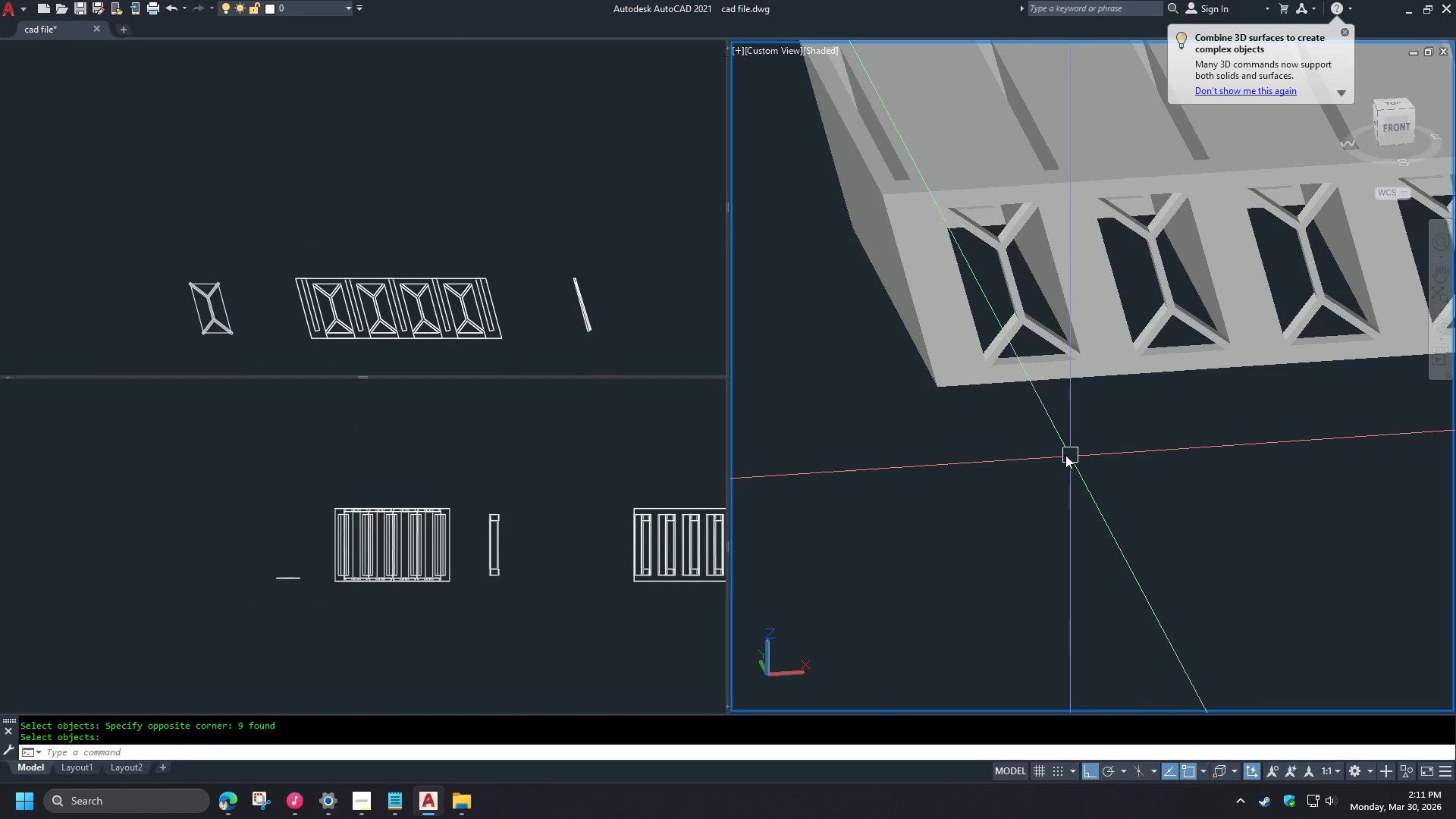 
hold_key(key=ShiftLeft, duration=1.52)
 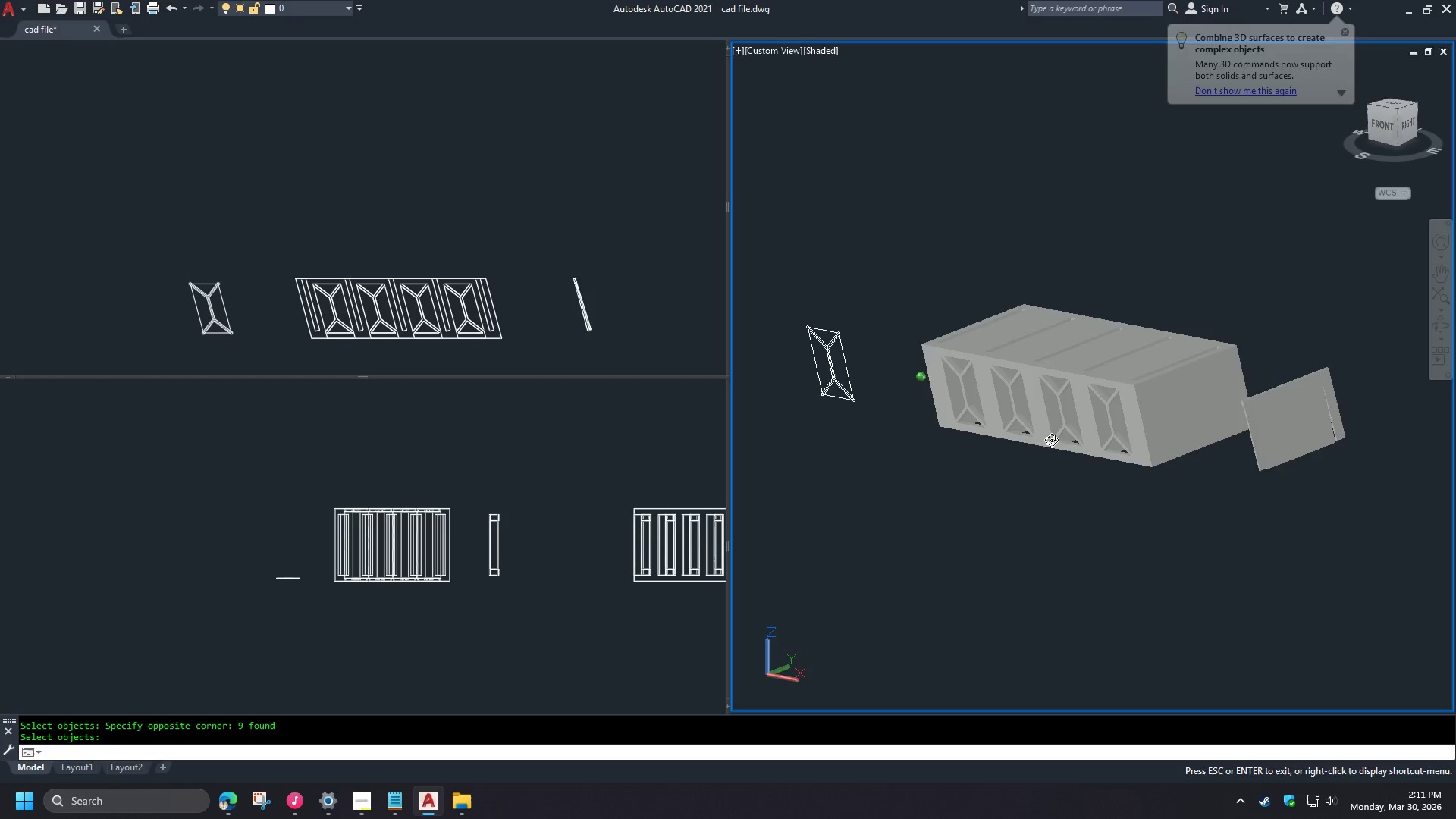 
hold_key(key=ShiftLeft, duration=1.5)
 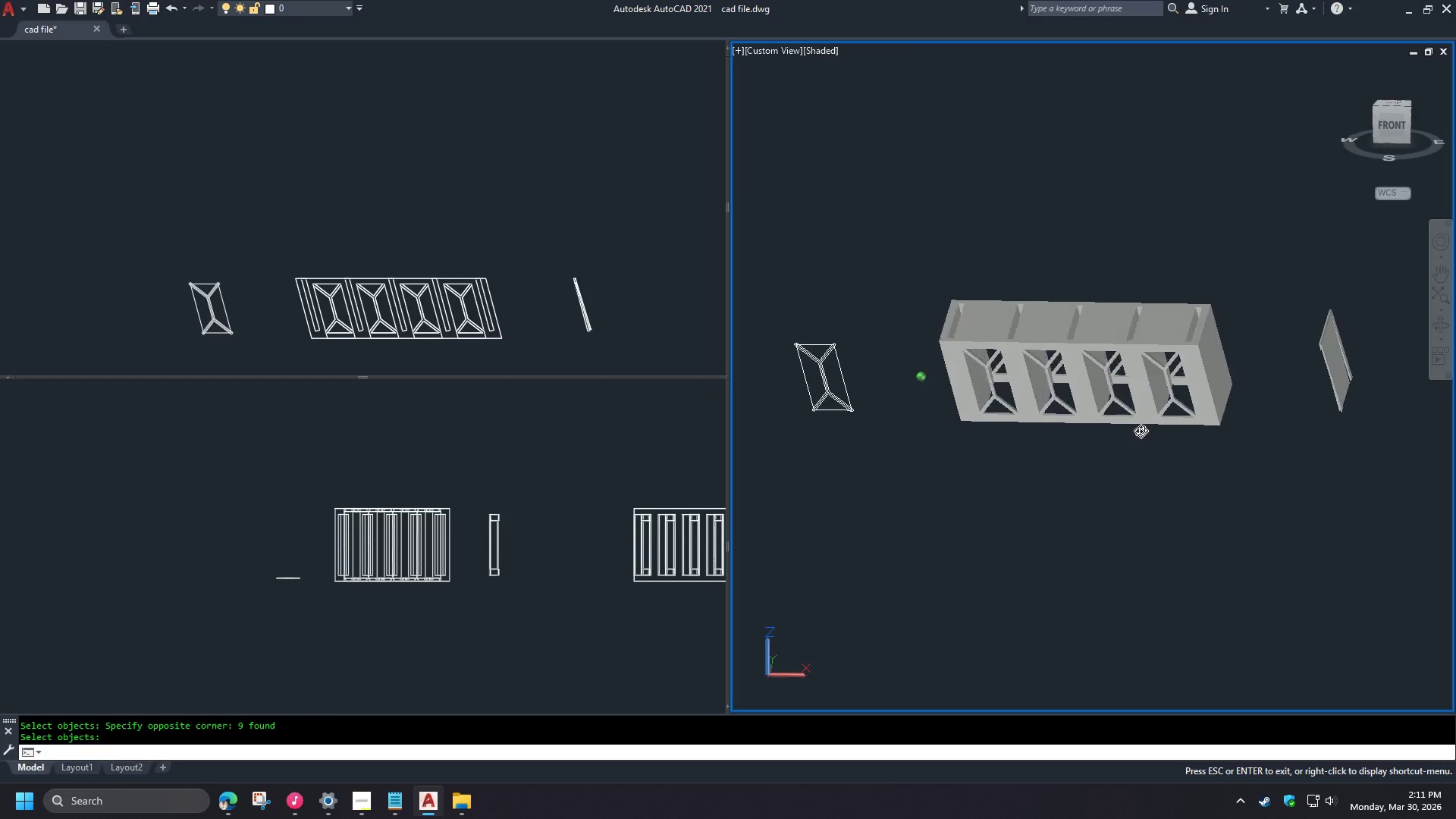 
scroll: coordinate [981, 441], scroll_direction: down, amount: 2.0
 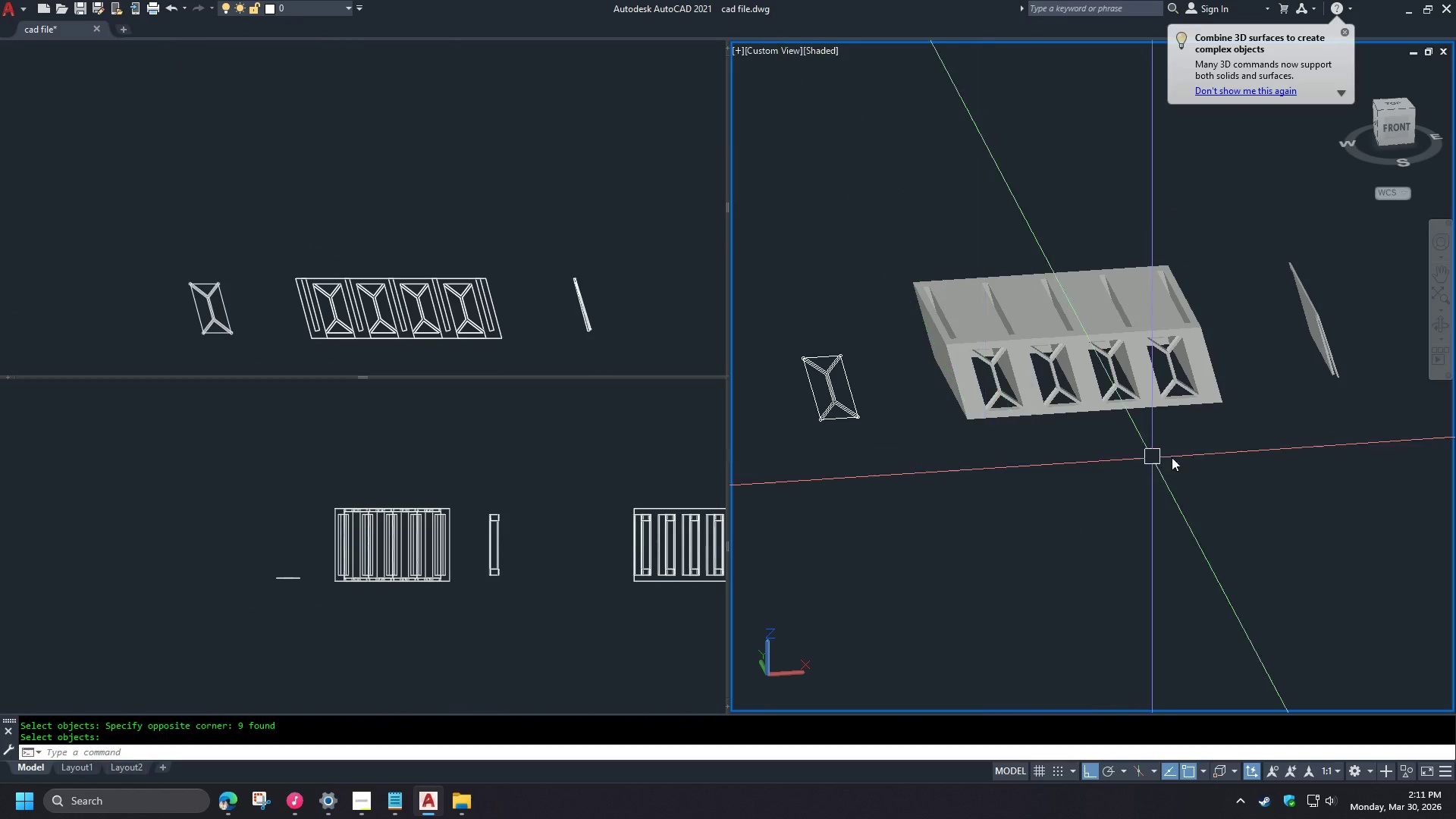 
hold_key(key=ShiftLeft, duration=1.17)
 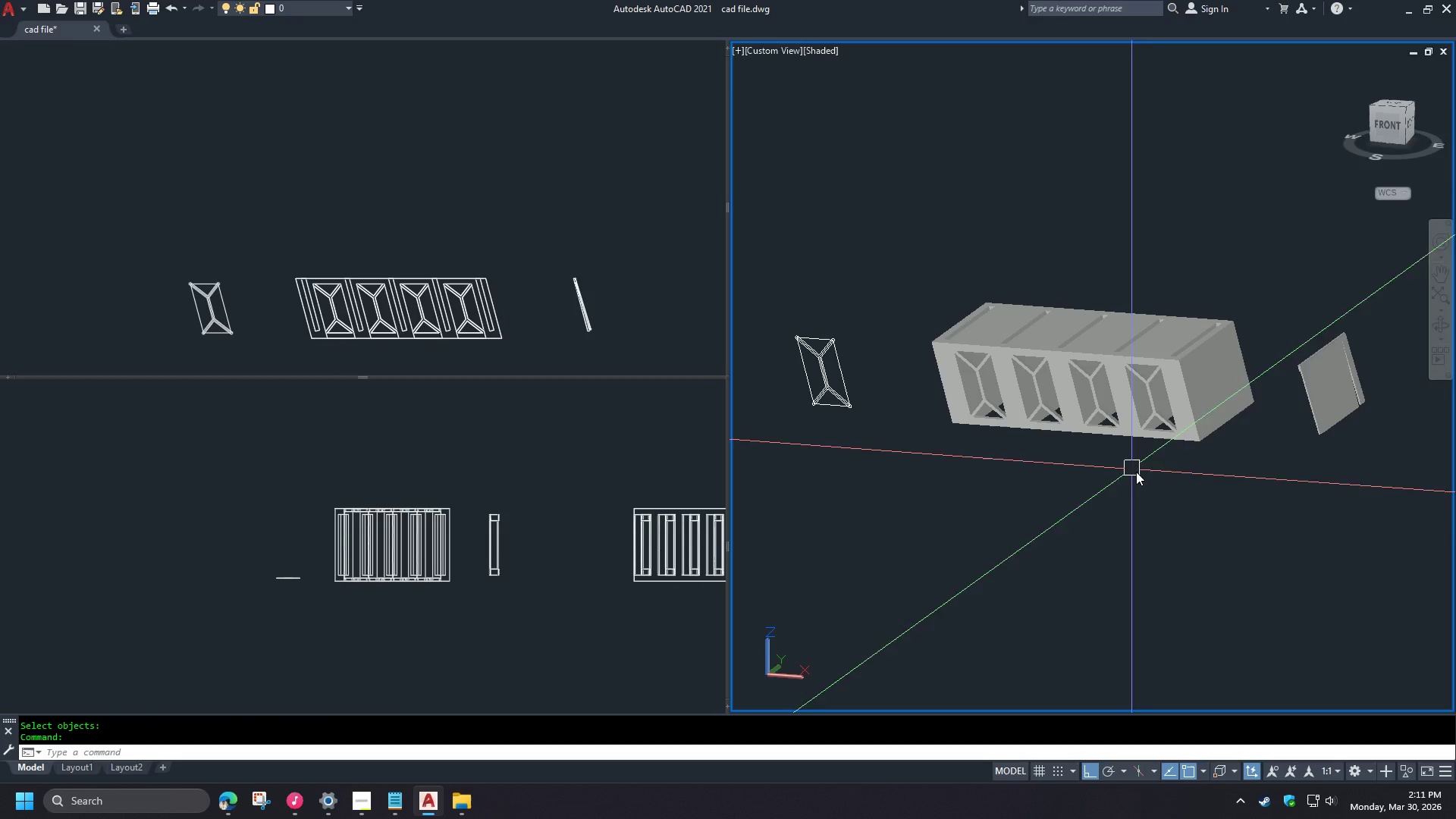 
hold_key(key=ShiftLeft, duration=1.5)
 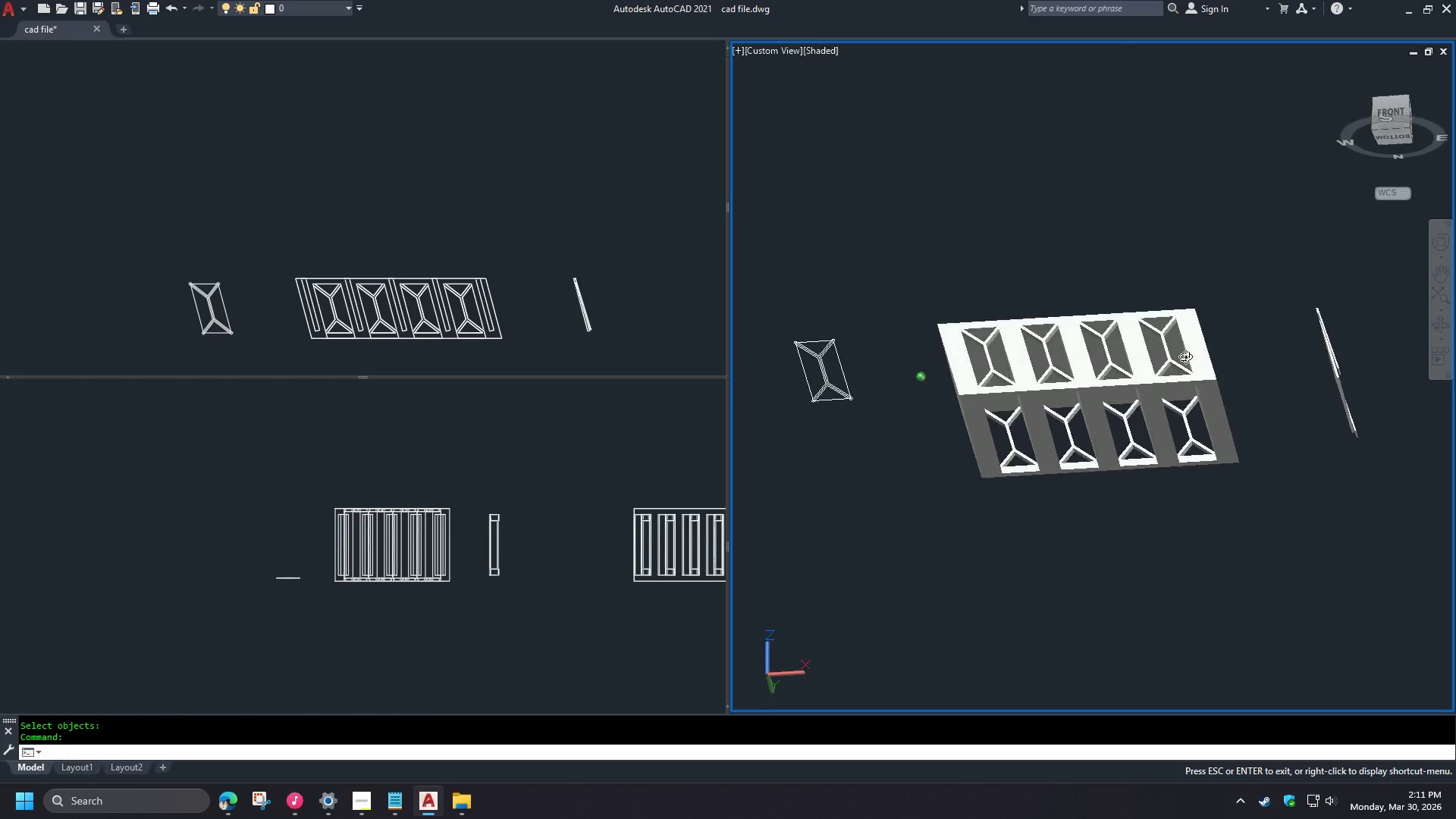 
hold_key(key=ShiftLeft, duration=1.52)
 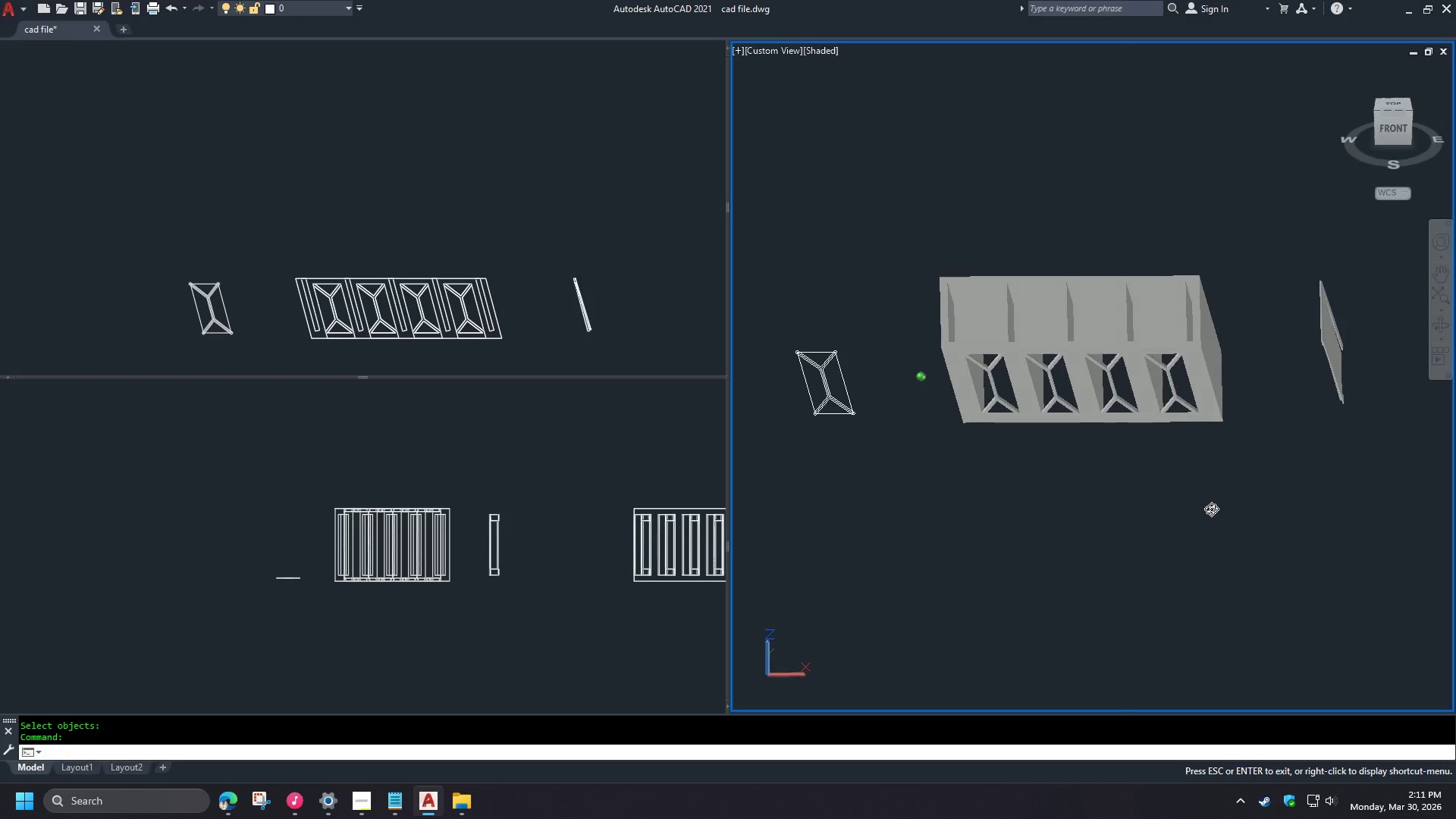 
hold_key(key=ShiftLeft, duration=0.95)
 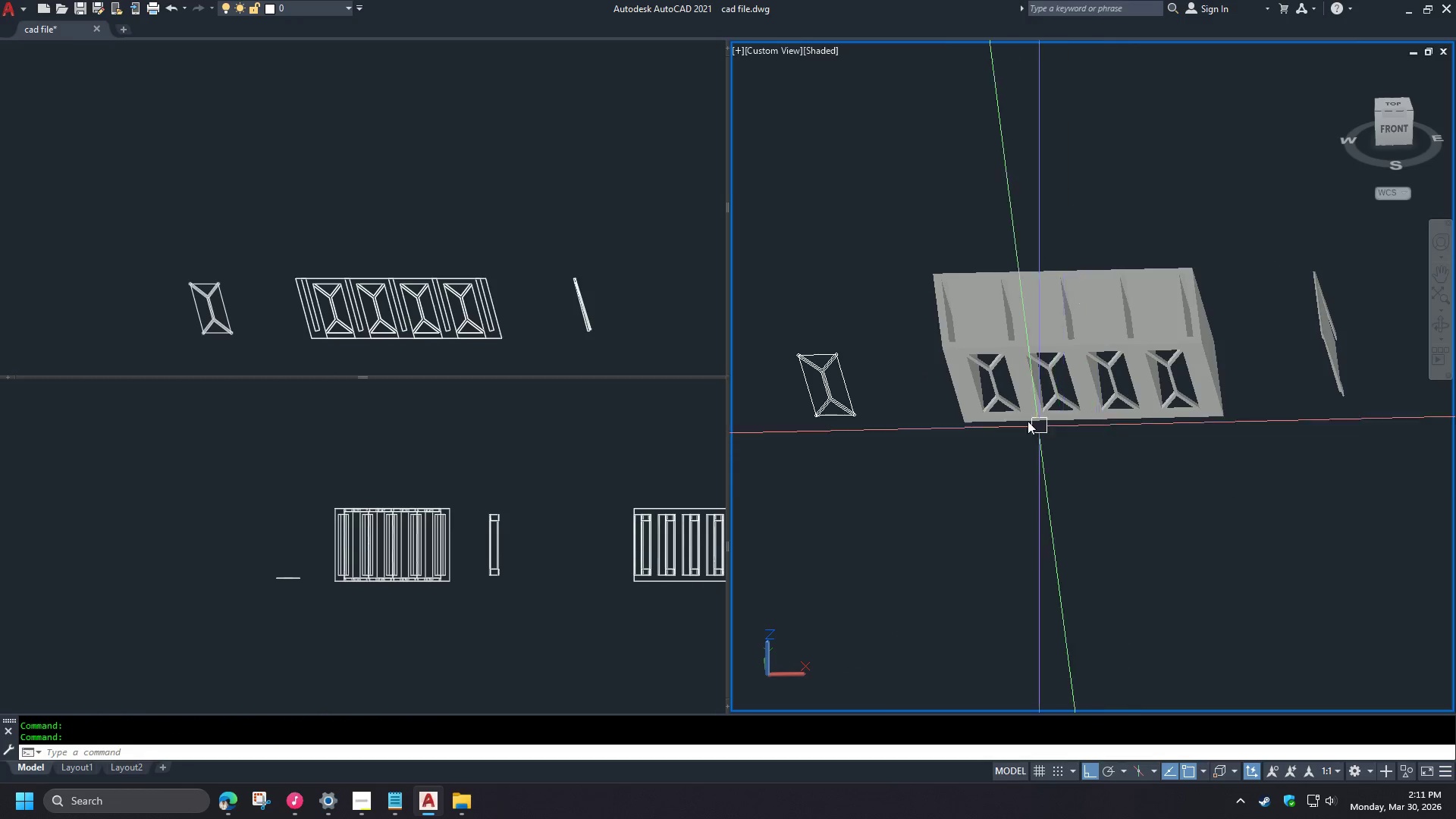 
scroll: coordinate [974, 281], scroll_direction: up, amount: 6.0
 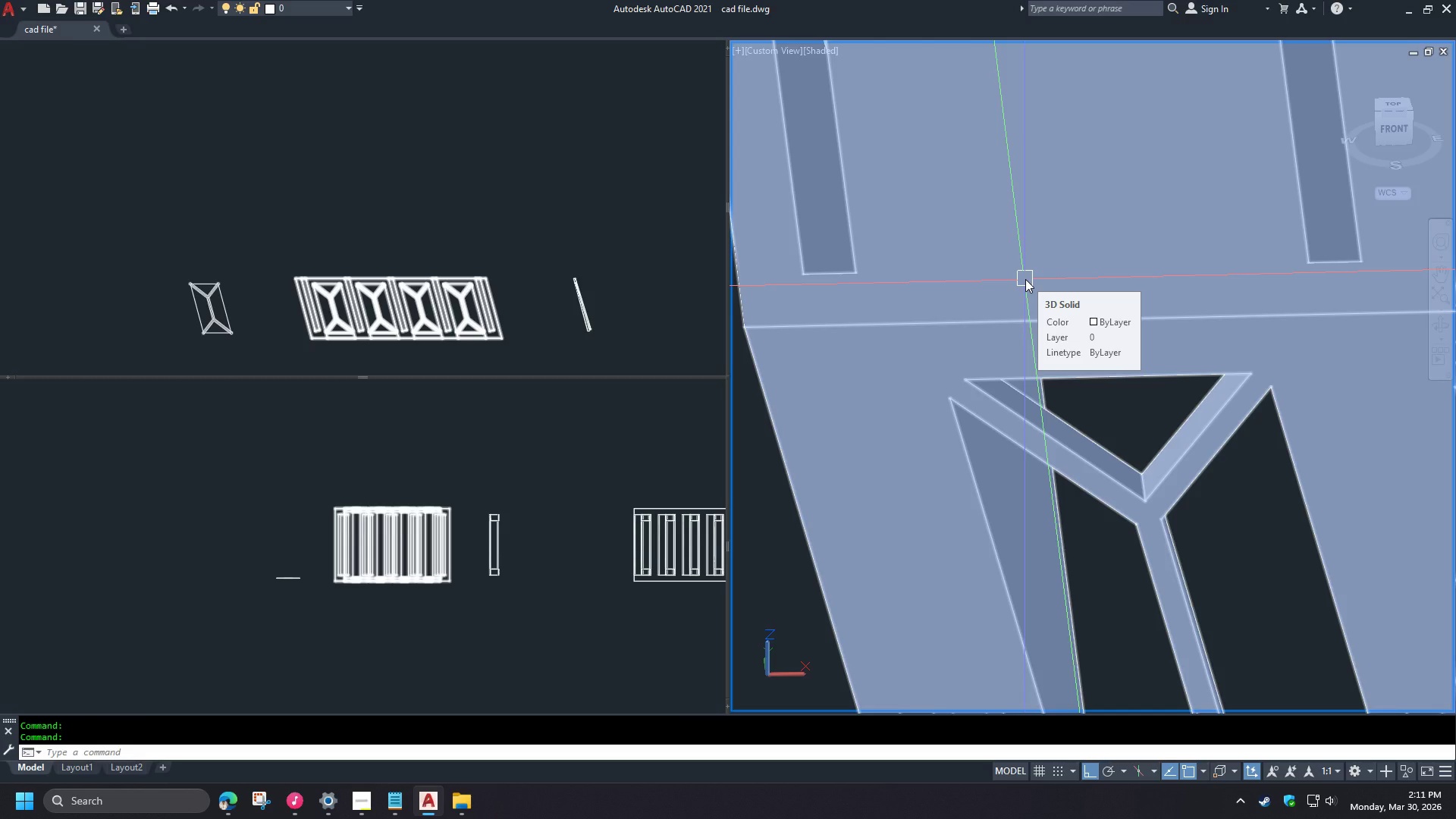 
hold_key(key=ShiftLeft, duration=1.5)
 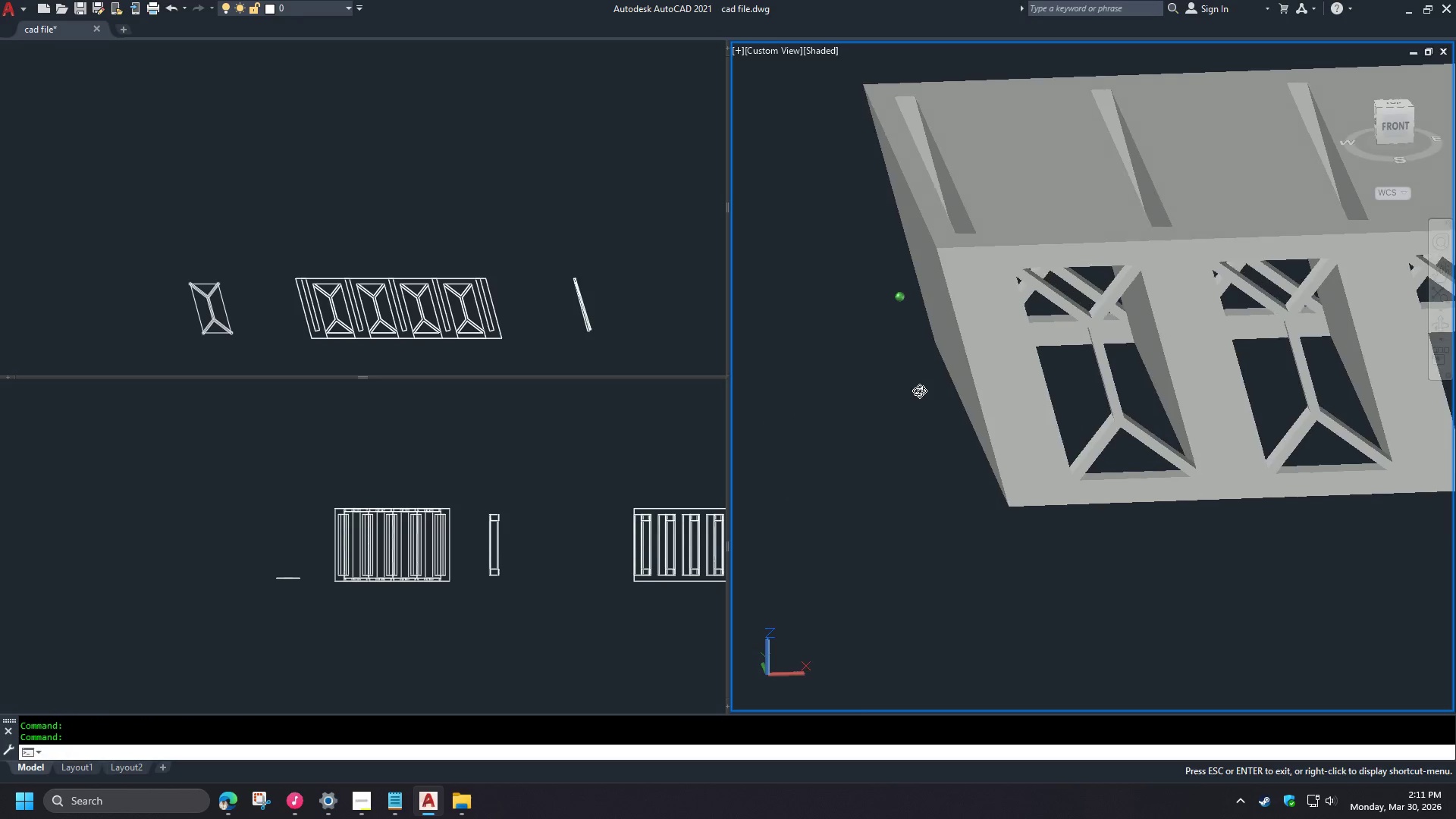 
hold_key(key=ShiftLeft, duration=1.19)
 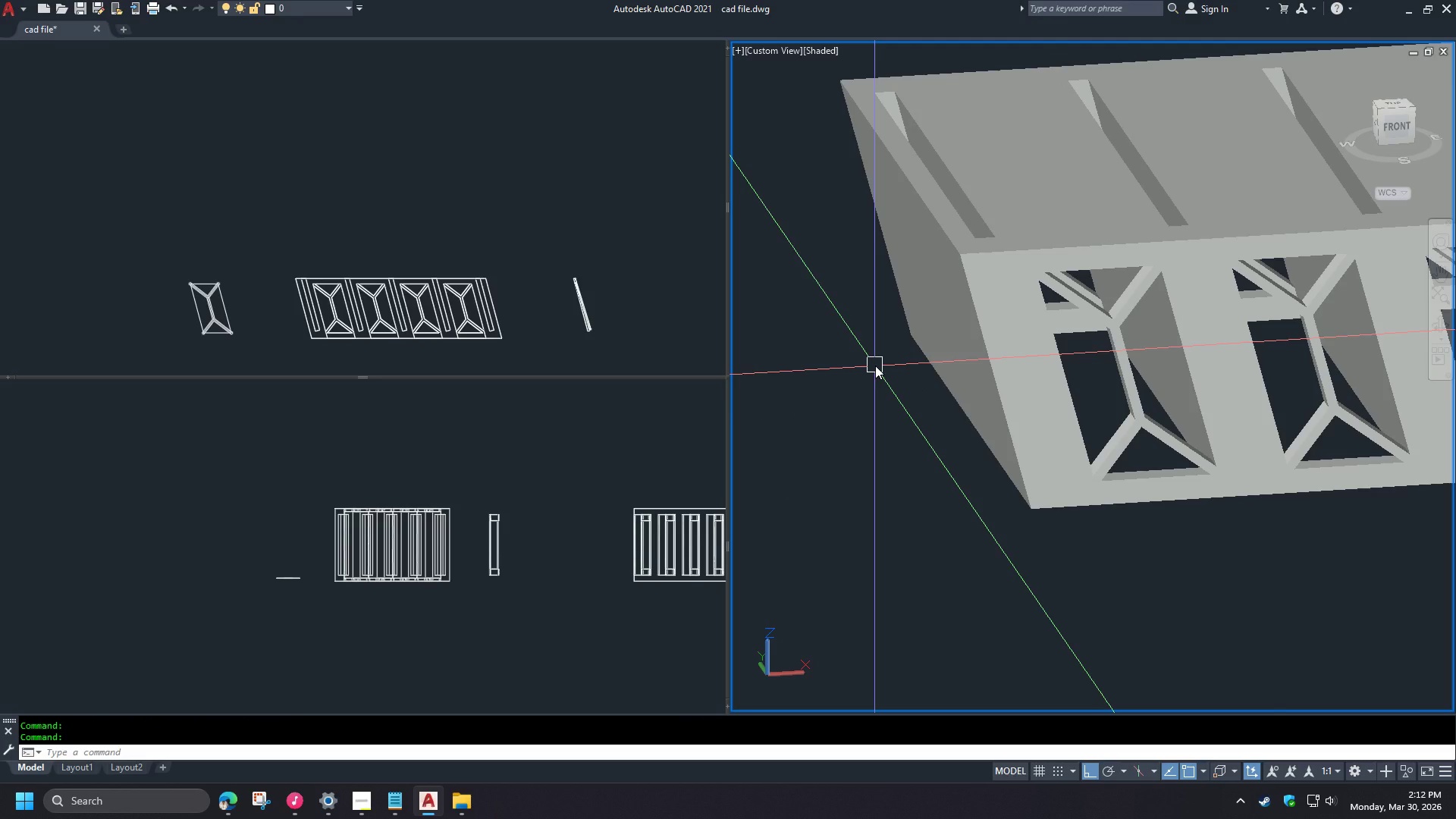 
scroll: coordinate [1025, 279], scroll_direction: down, amount: 2.0
 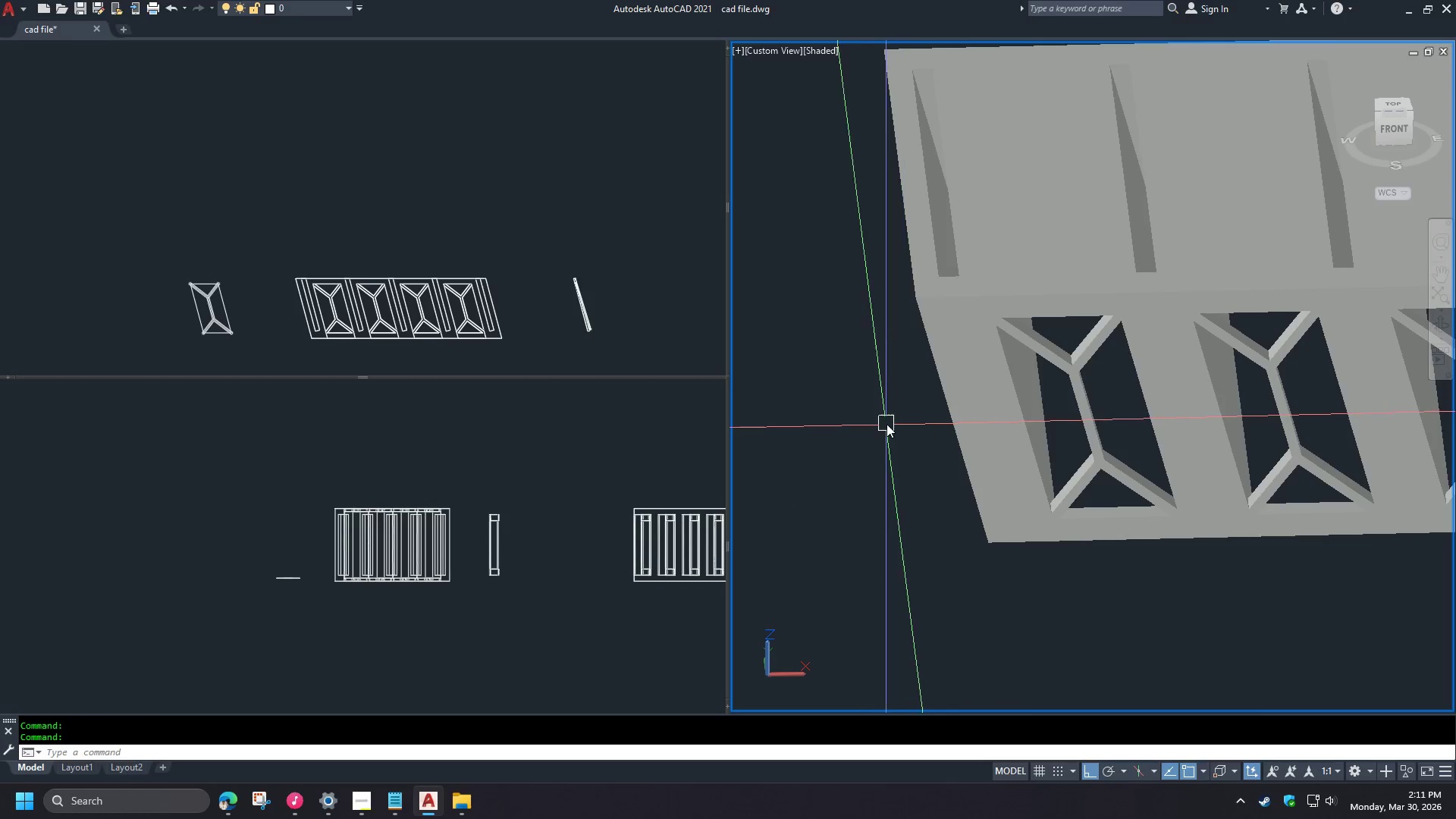 
key(F)
 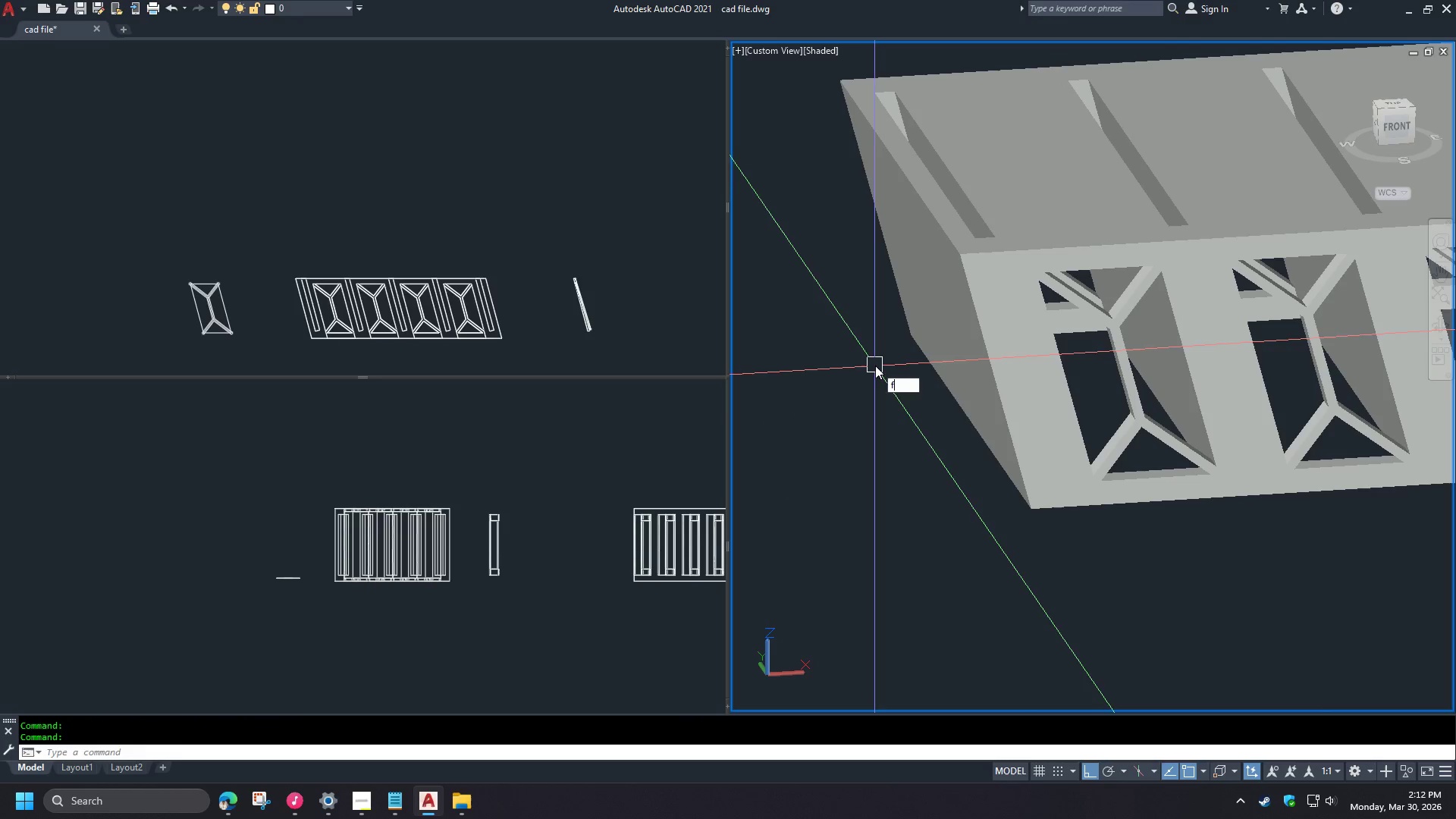 
key(Space)
 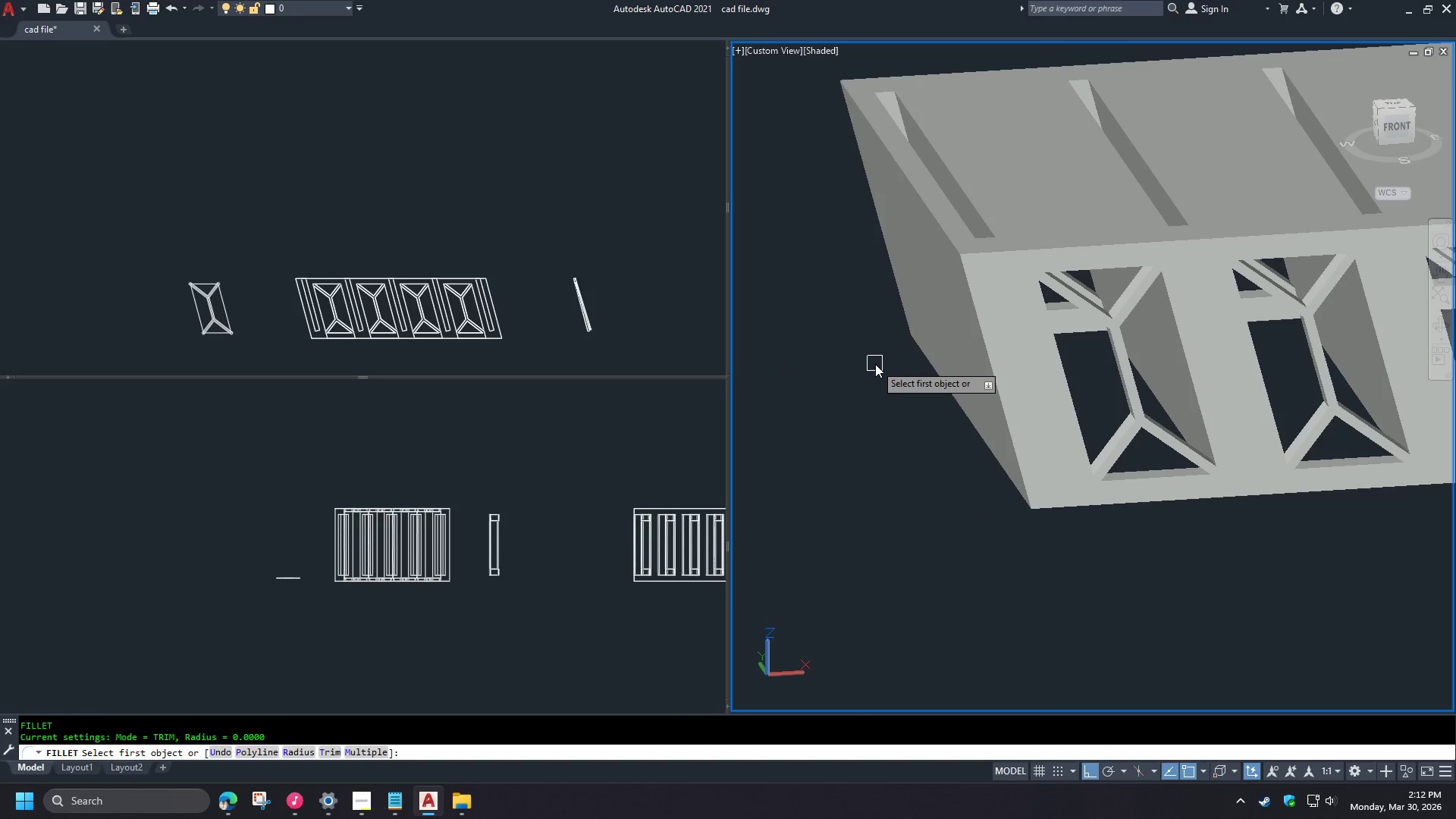 
key(2)
 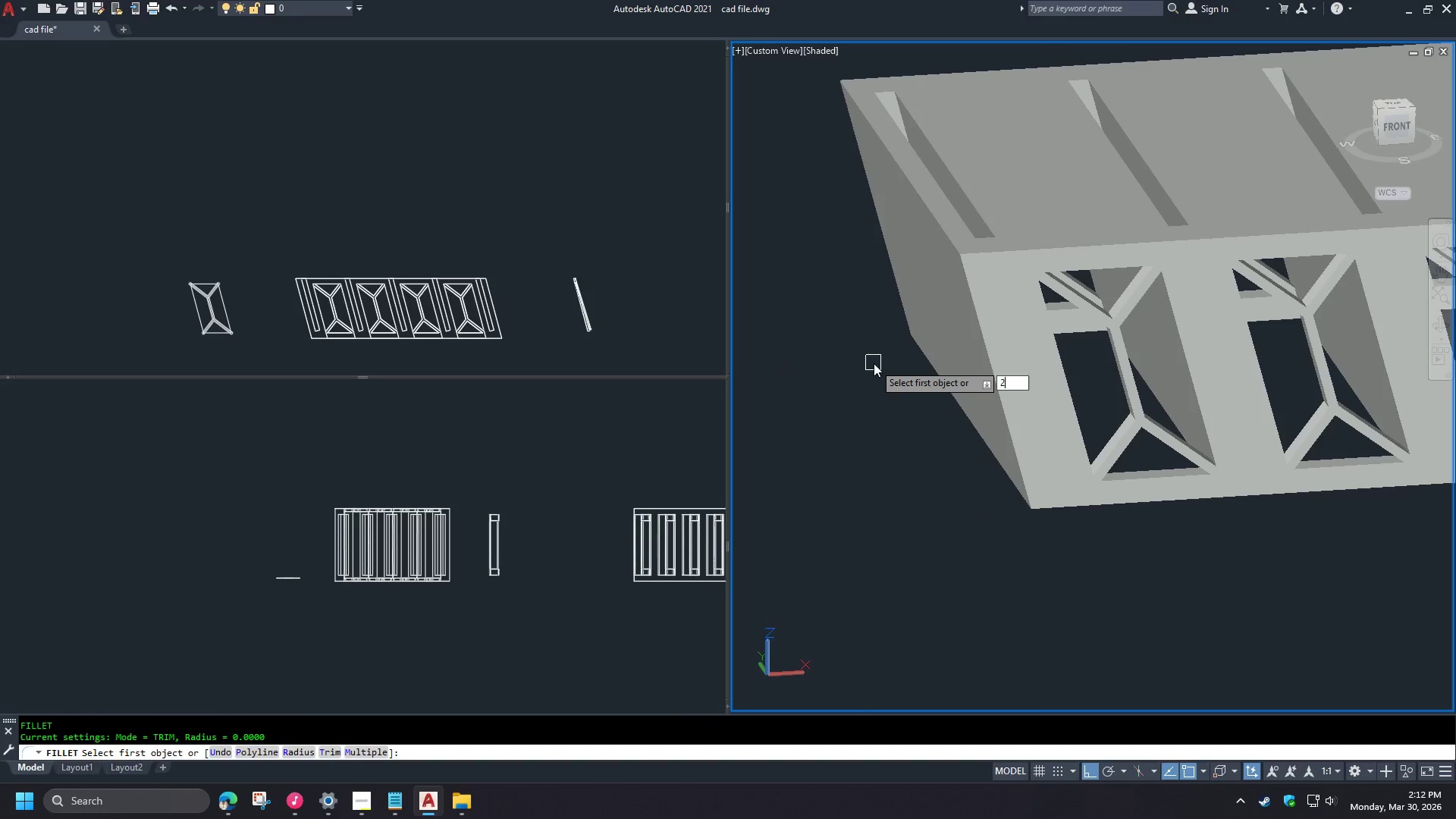 
key(Space)
 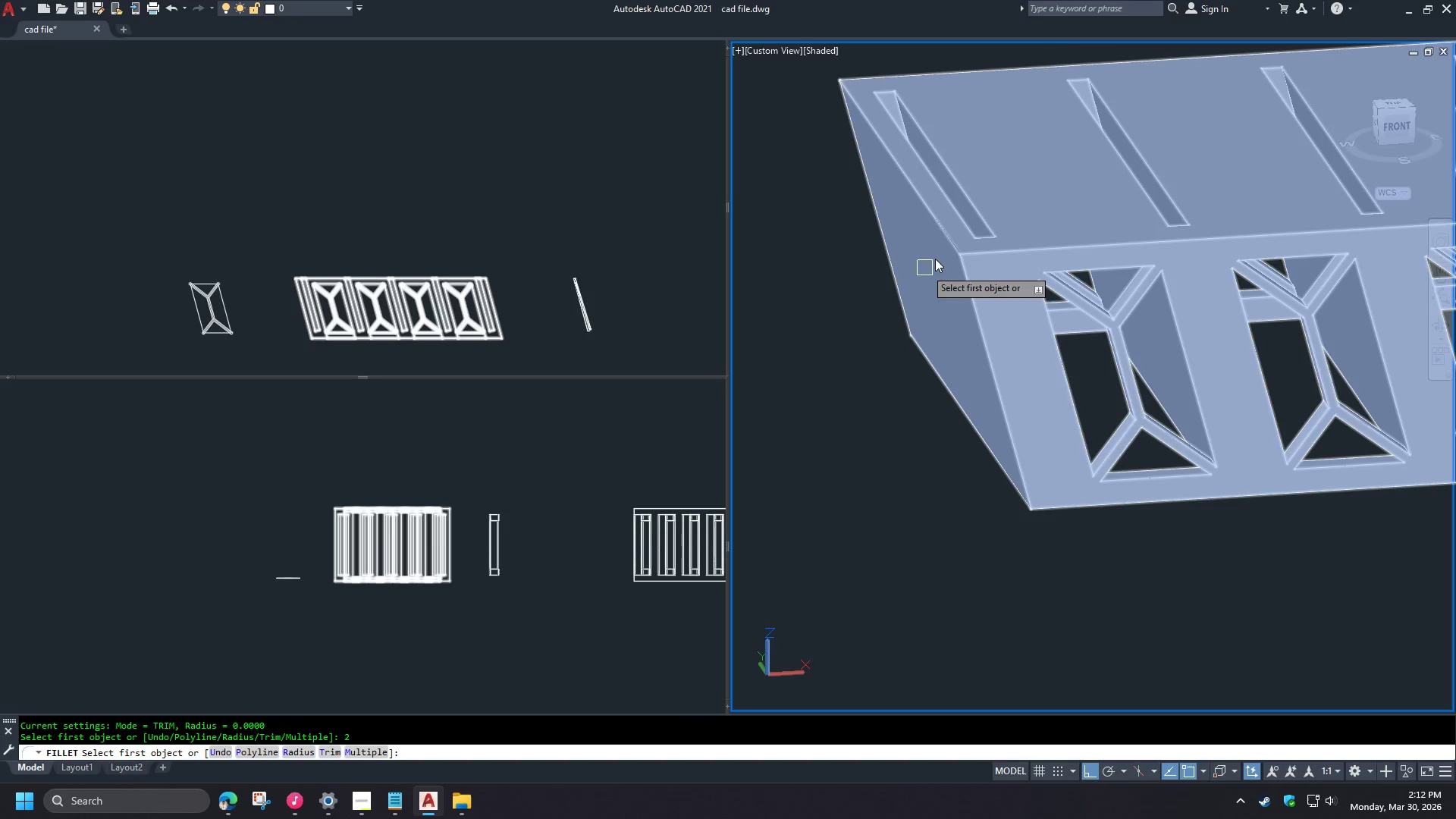 
left_click([931, 235])
 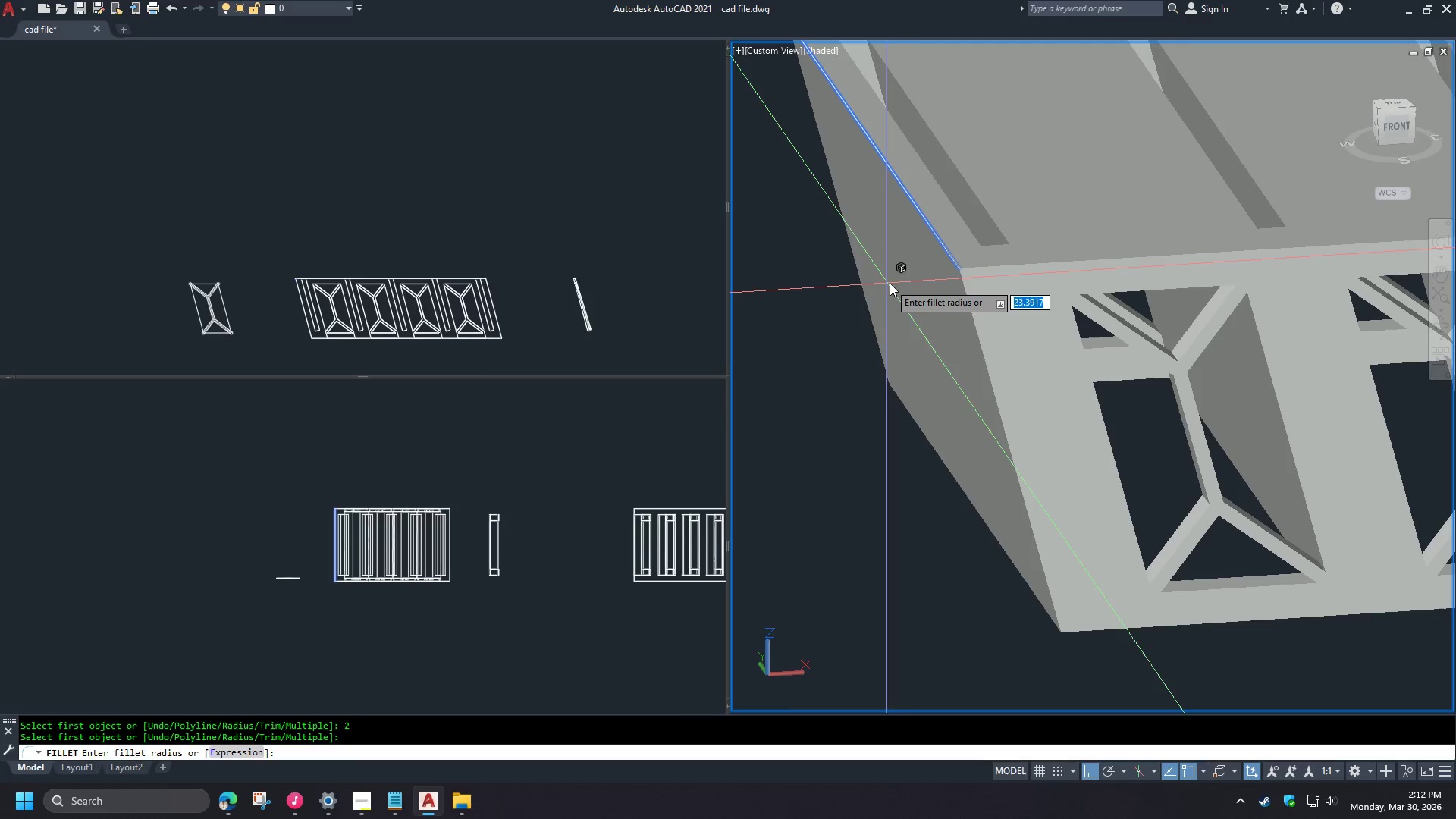 
scroll: coordinate [962, 221], scroll_direction: up, amount: 1.0
 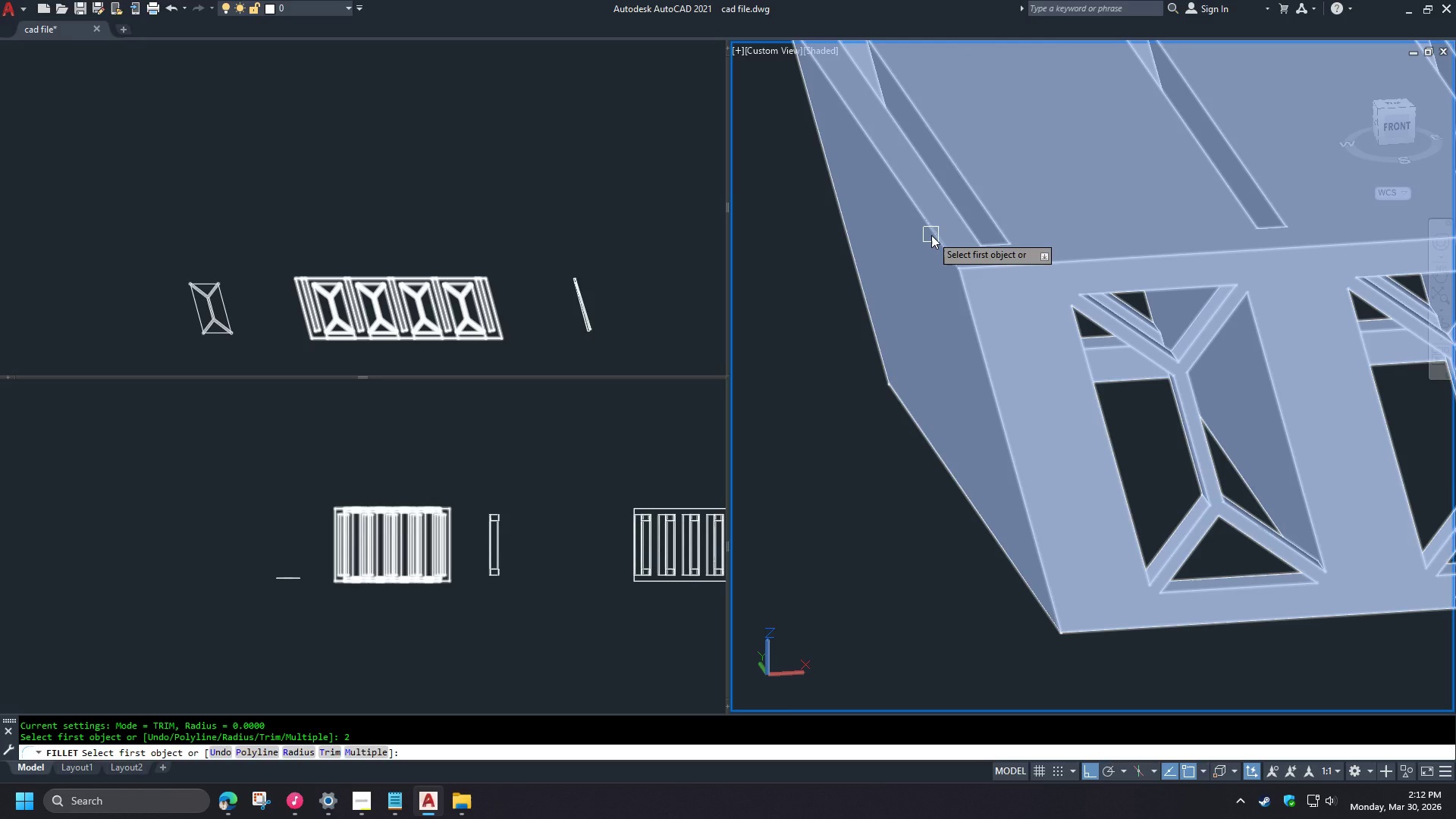 
key(Escape)
key(Escape)
type(fi)
 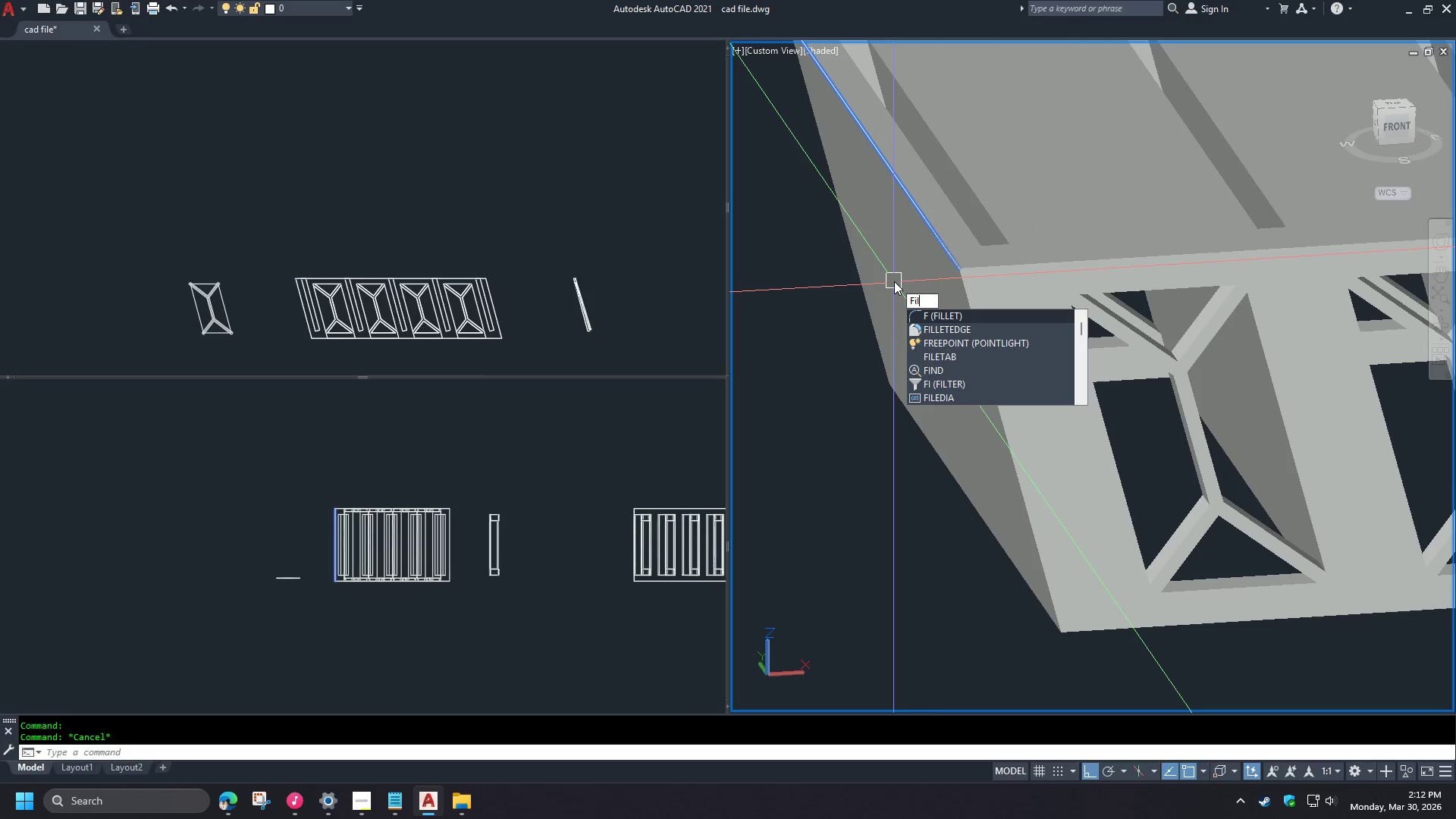 
key(L)
 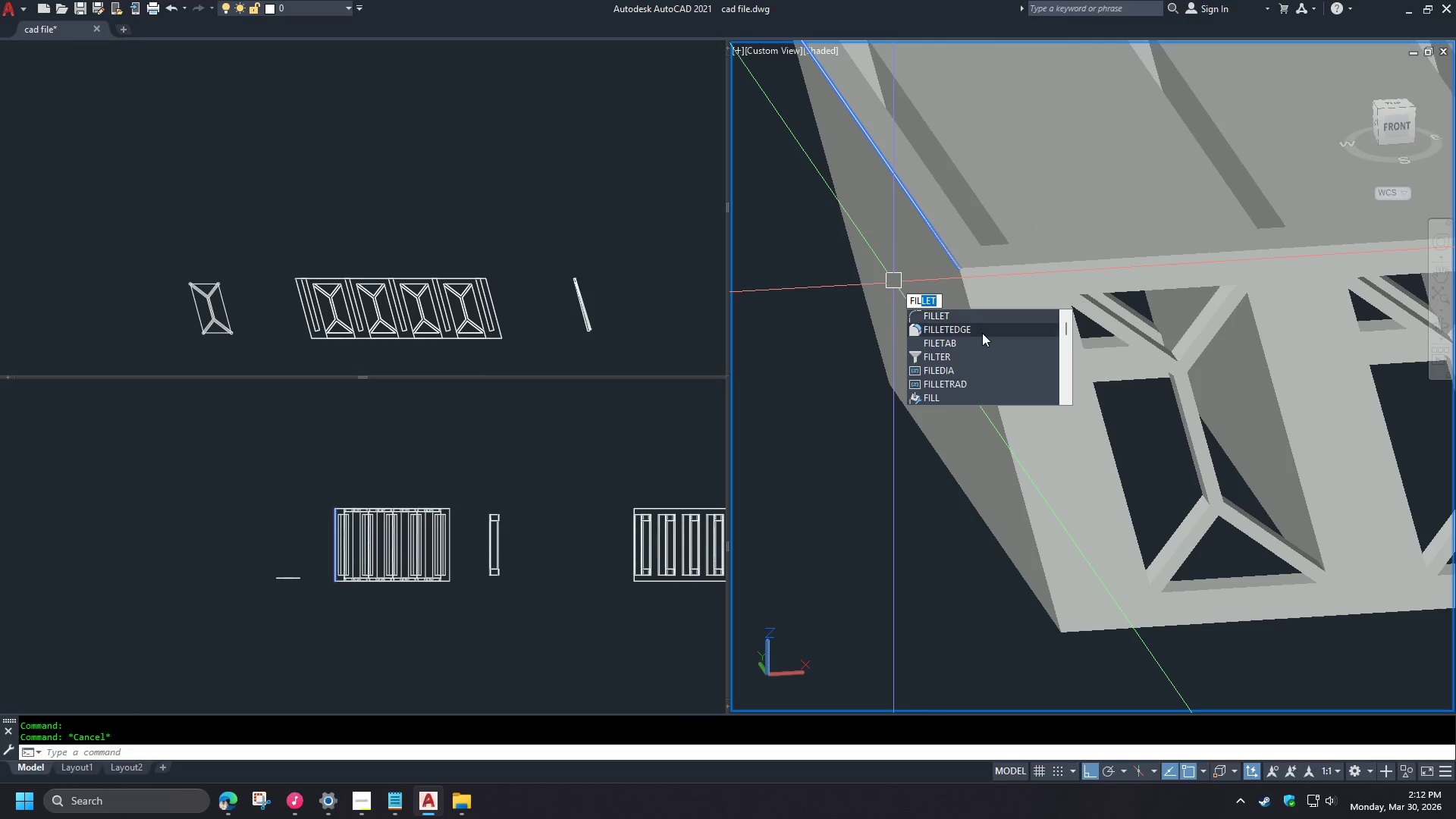 
left_click([982, 333])
 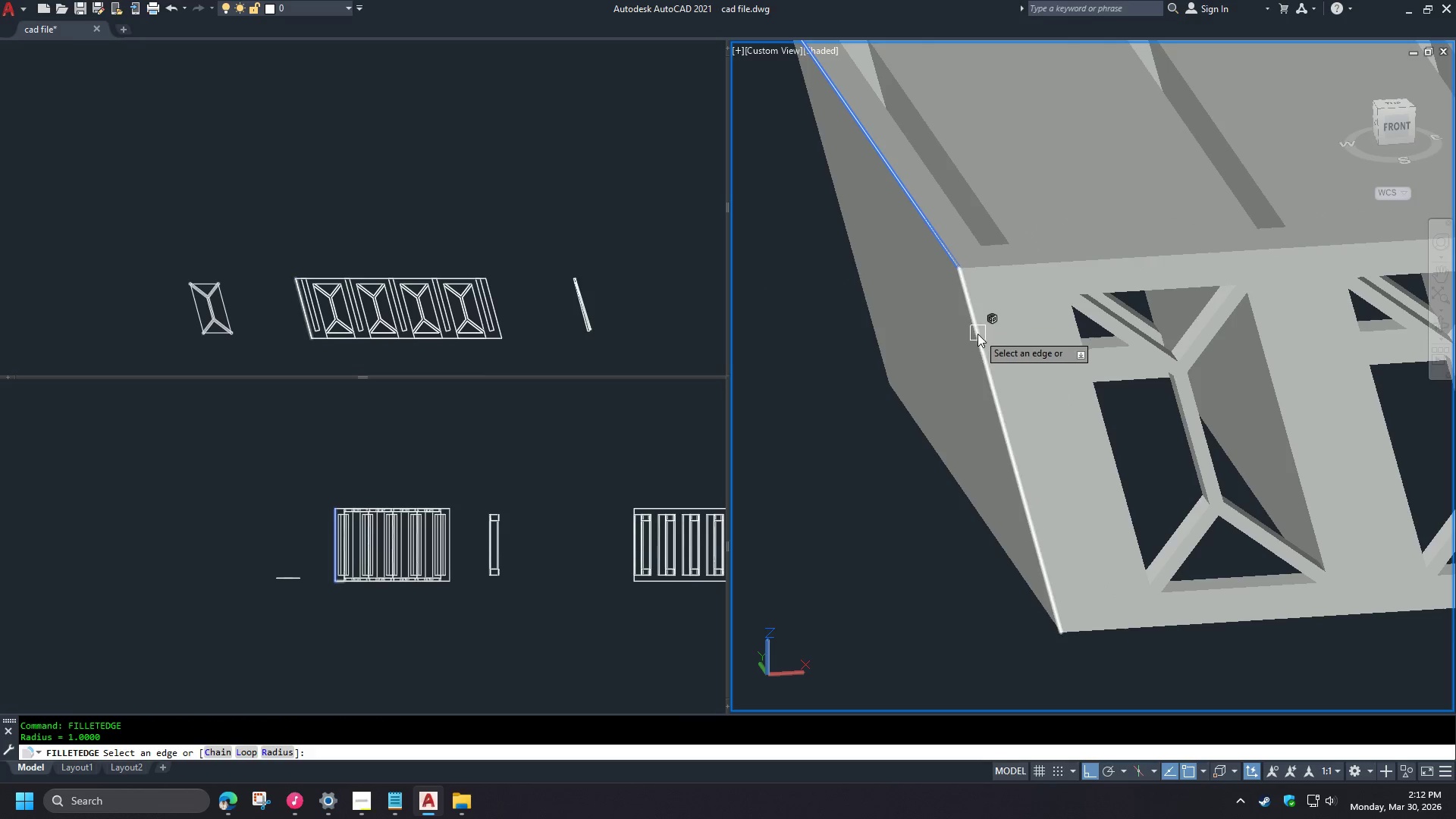 
scroll: coordinate [861, 364], scroll_direction: down, amount: 2.0
 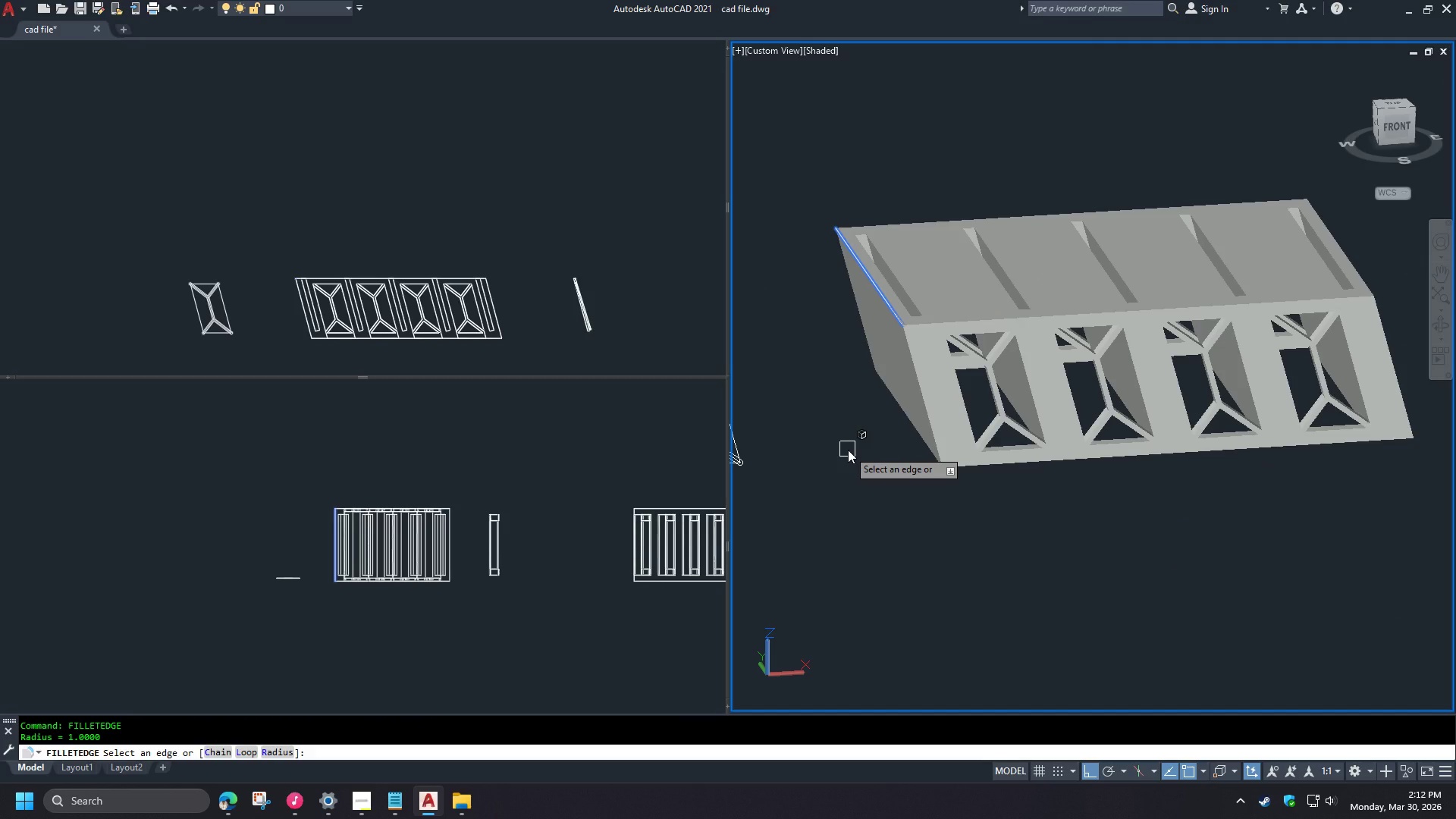 
key(R)
 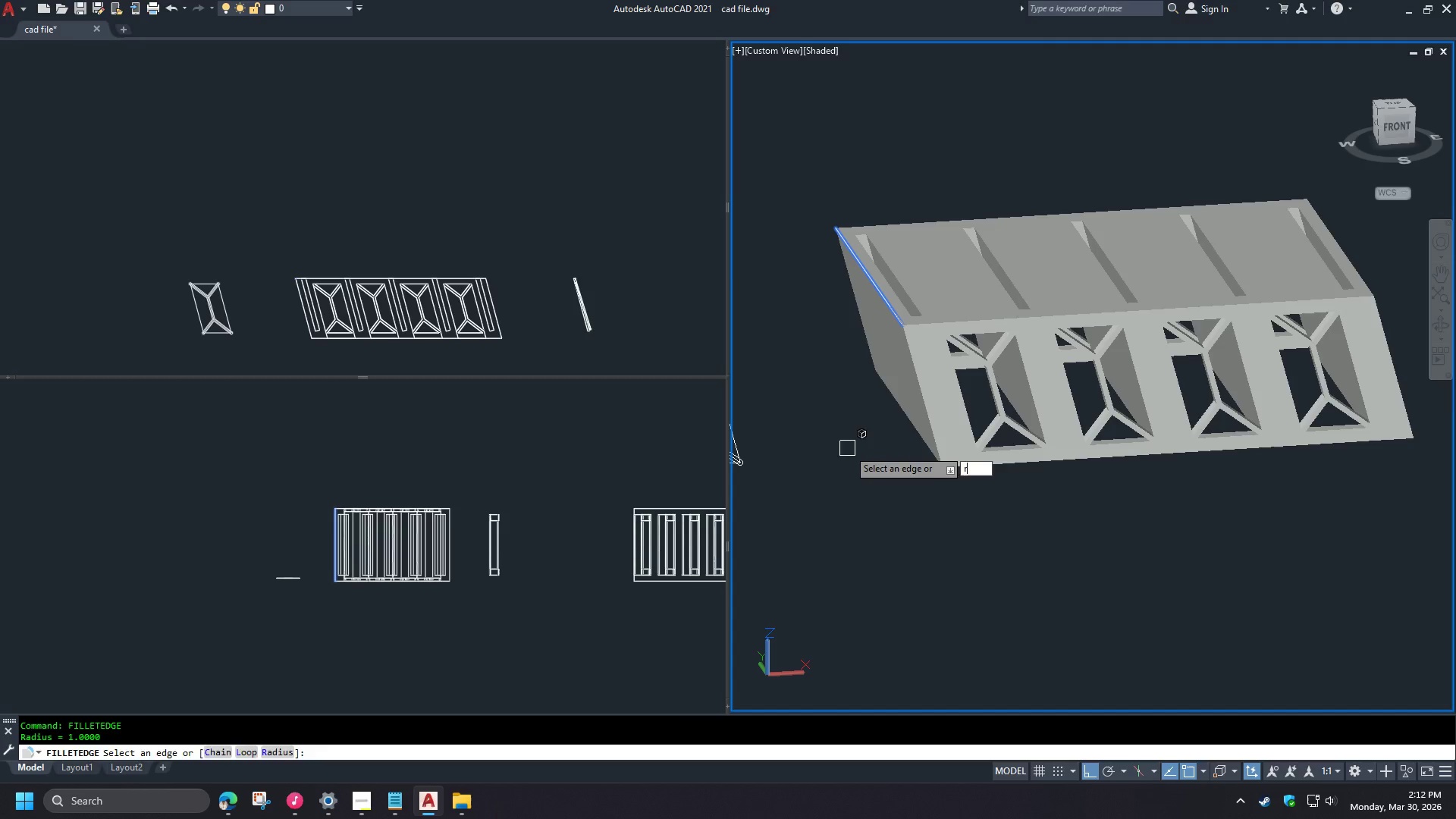 
key(Space)
 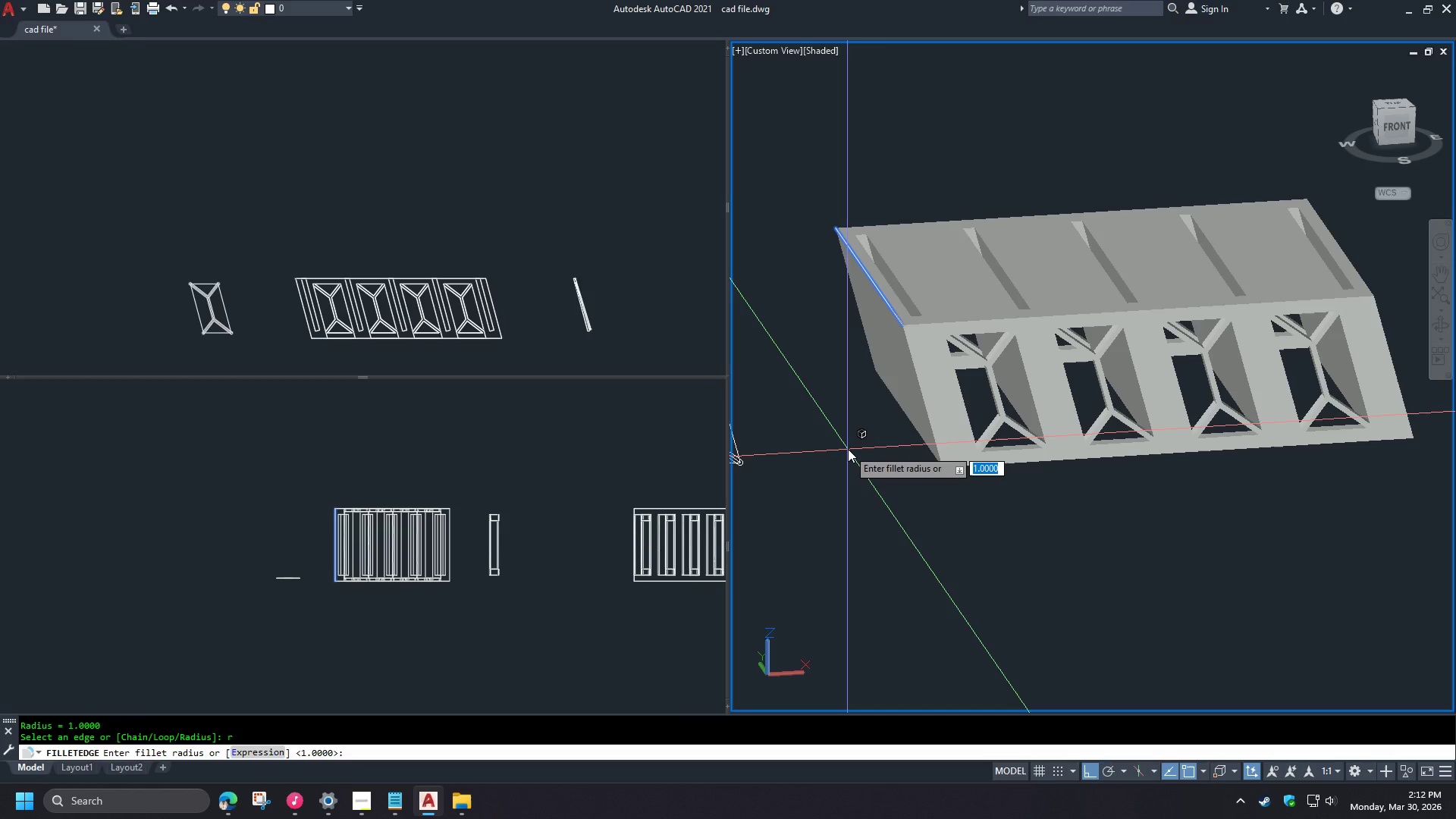 
key(2)
 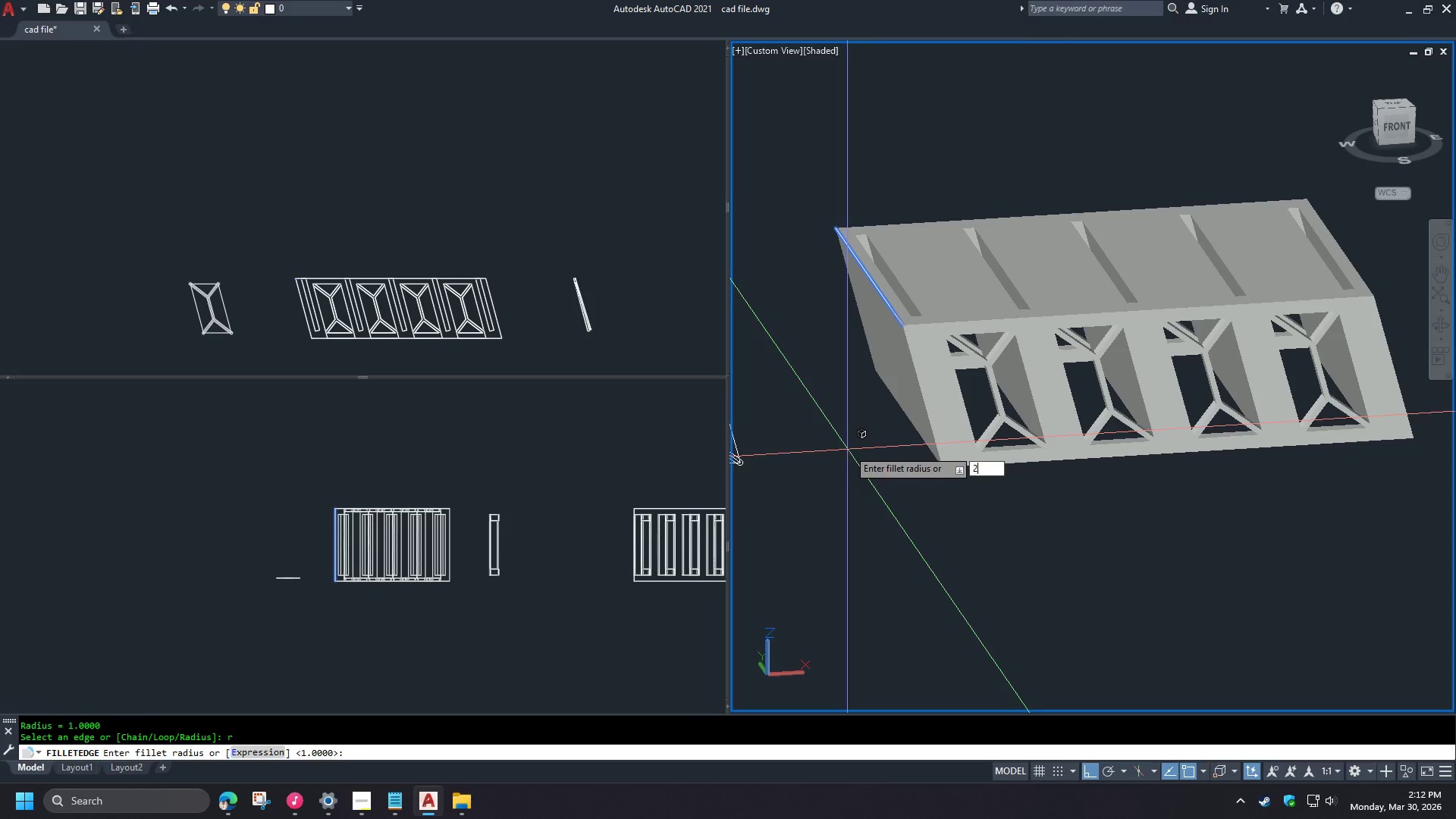 
key(Space)
 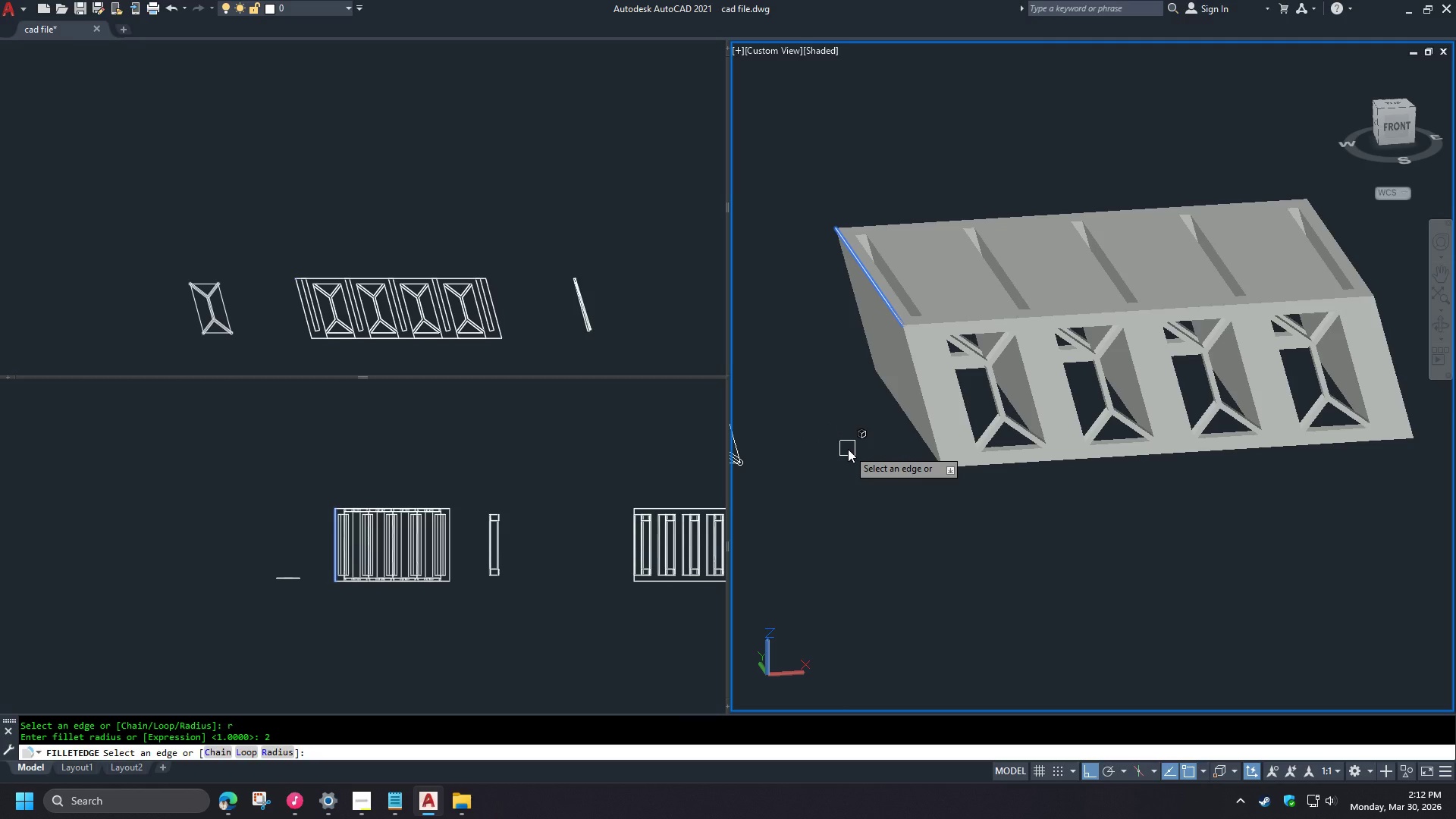 
wait(23.0)
 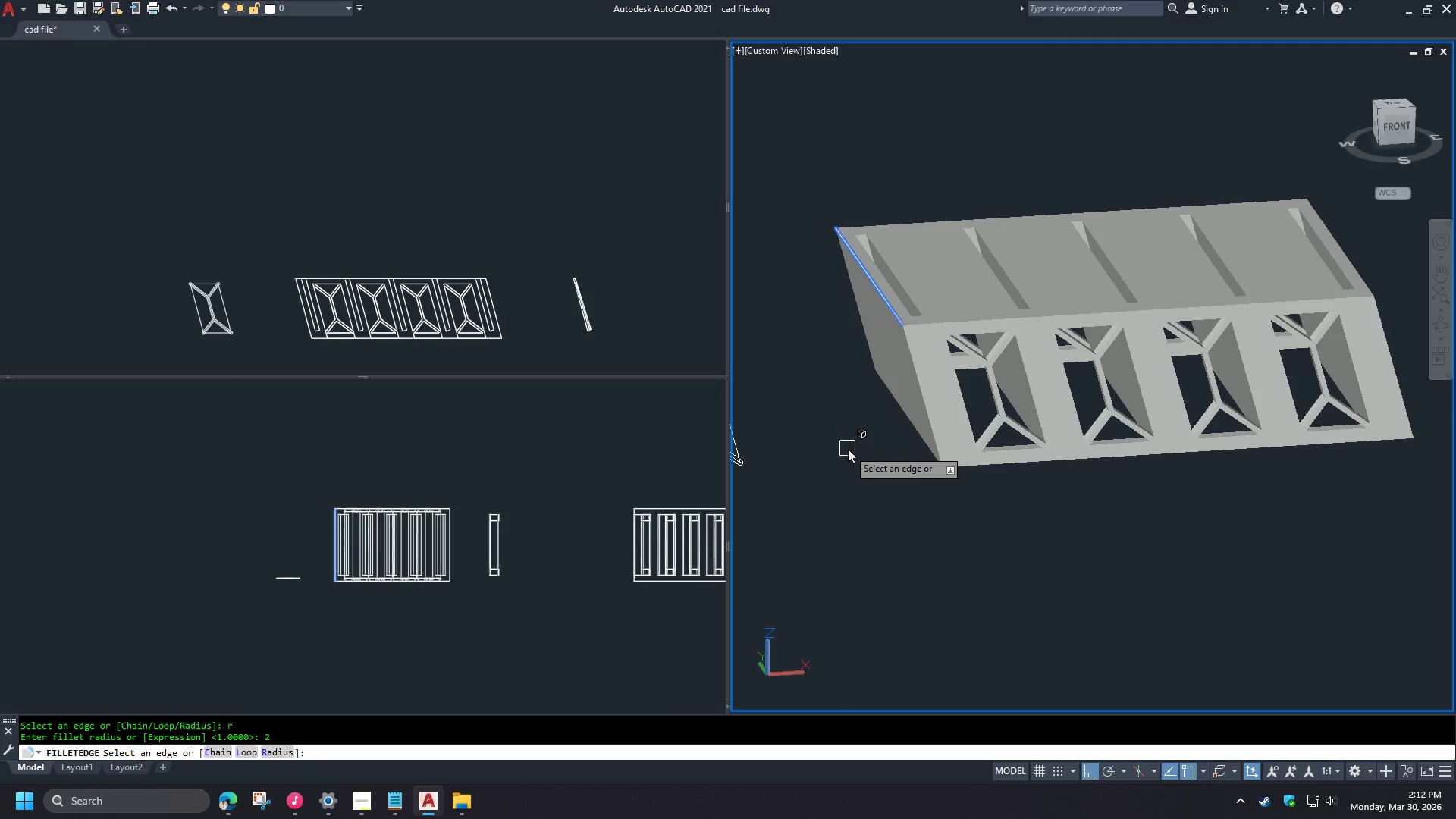 
key(C)
 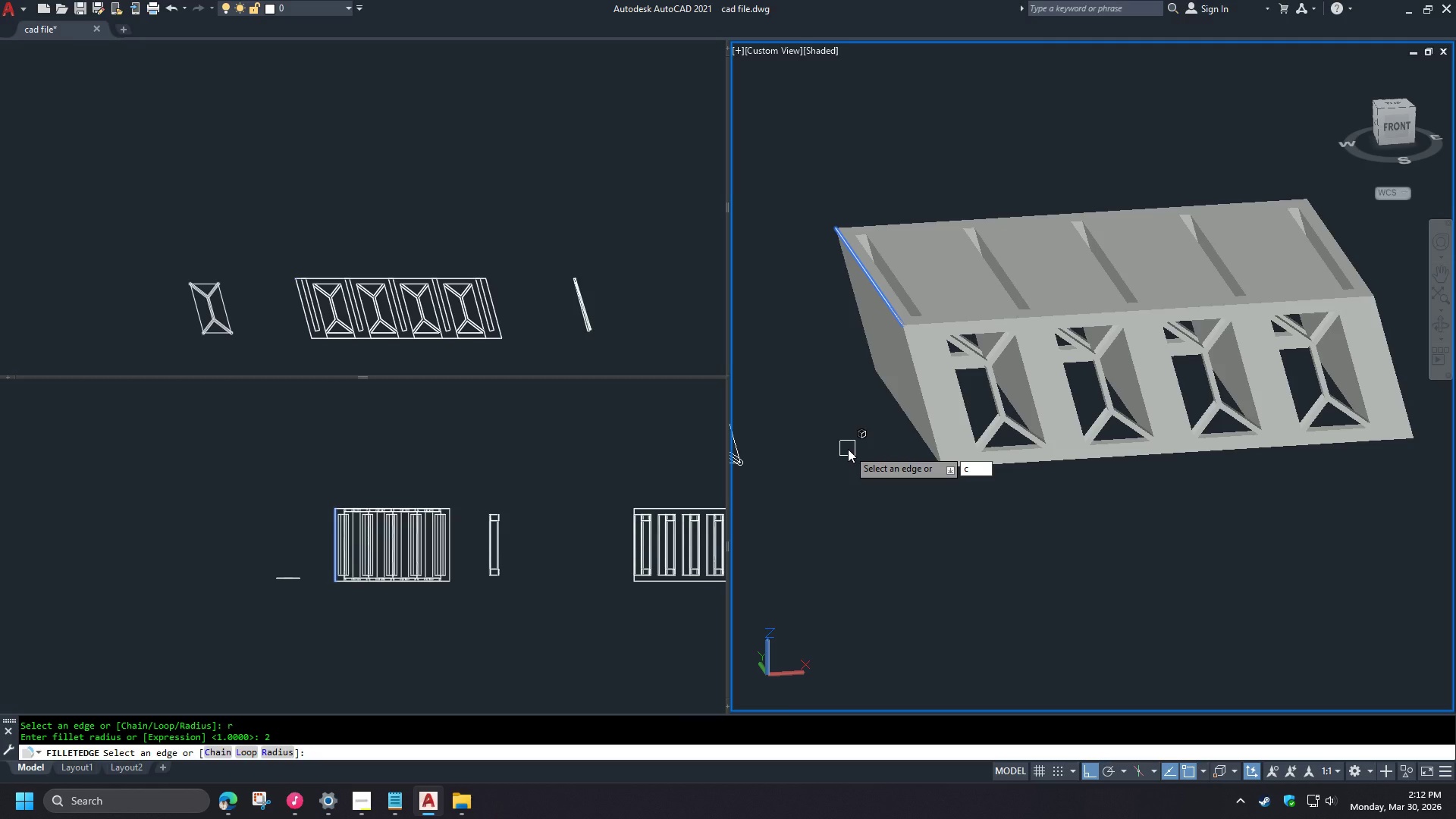 
key(Space)
 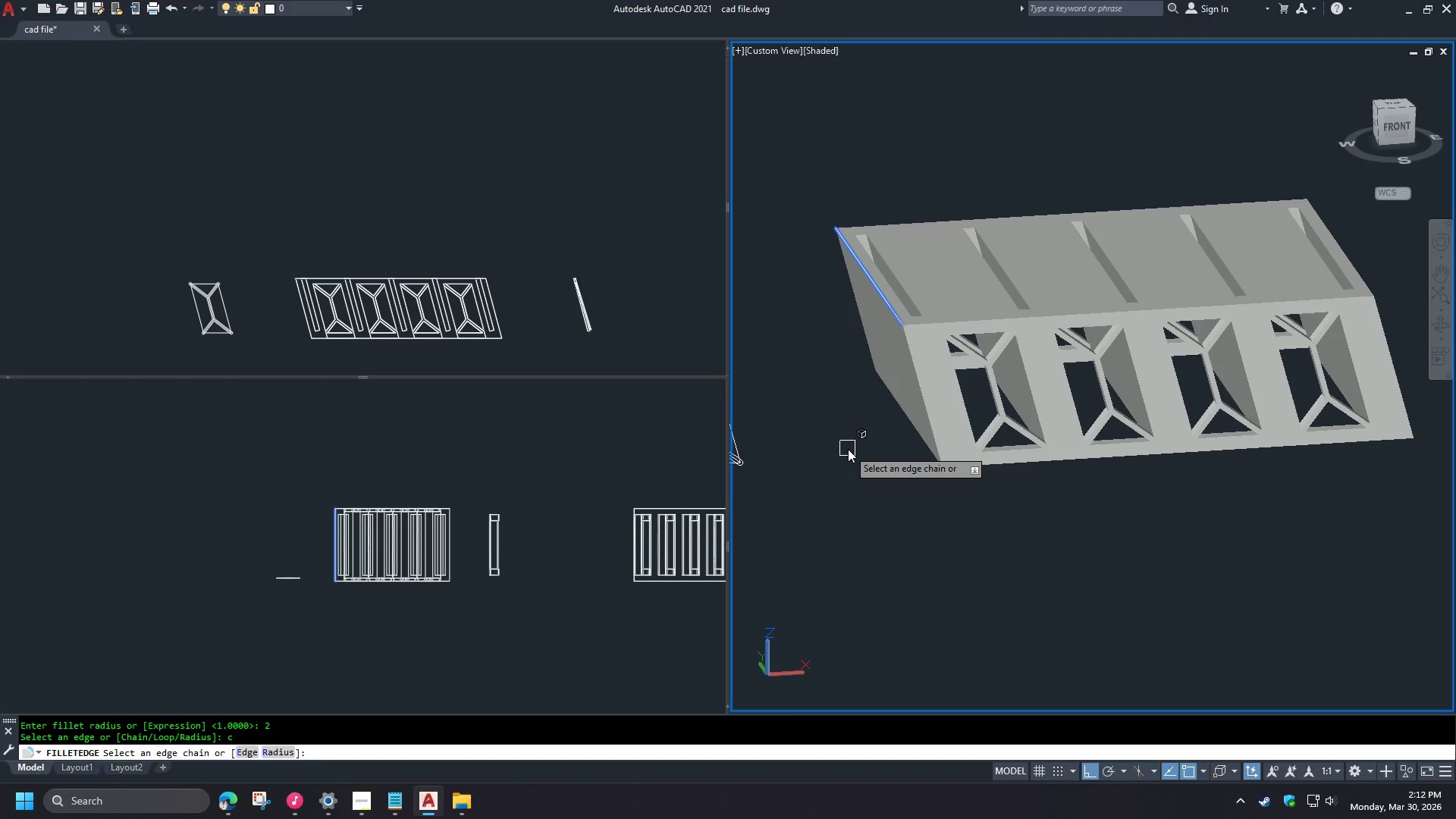 
wait(8.47)
 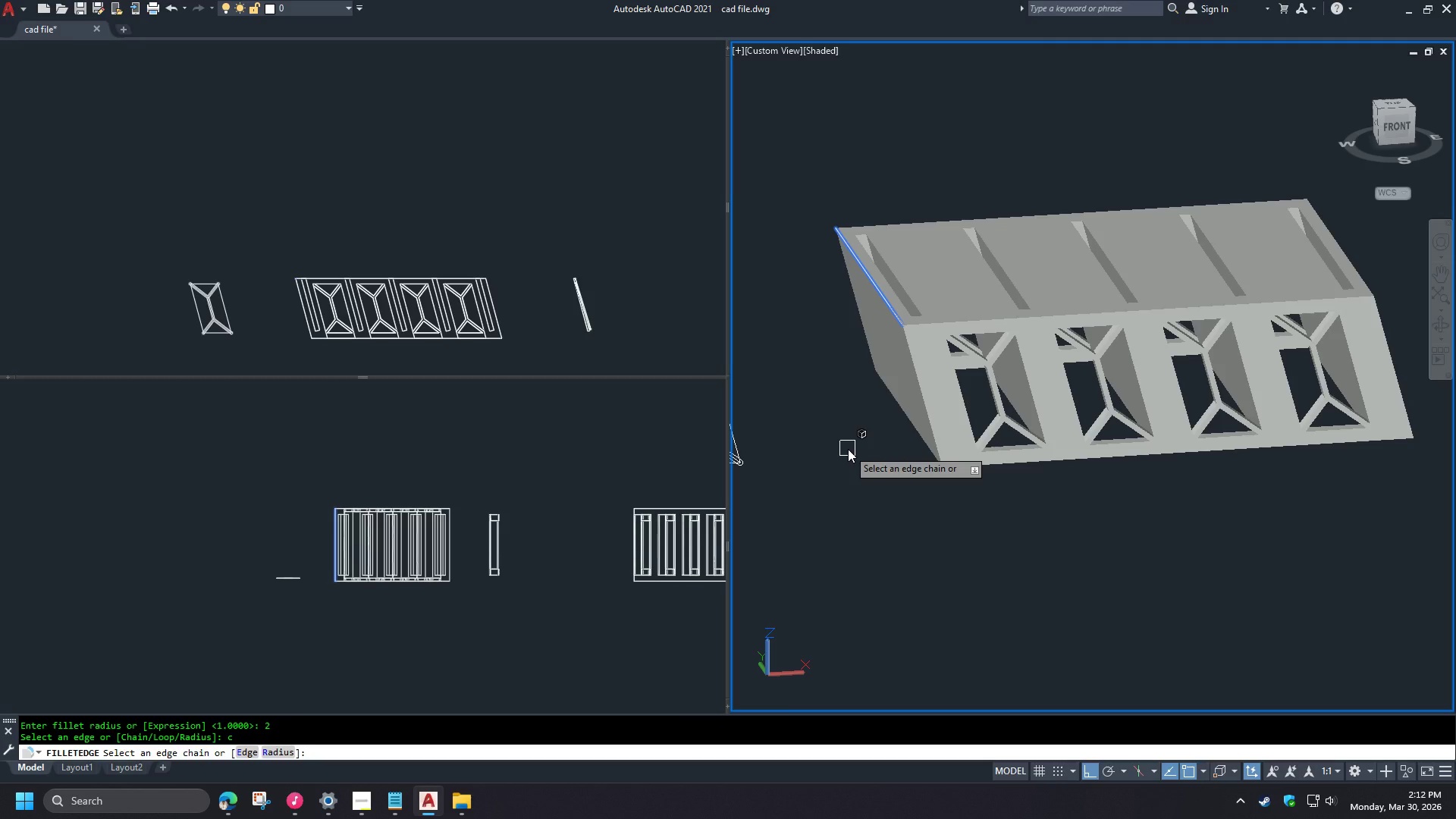 
left_click([871, 287])
 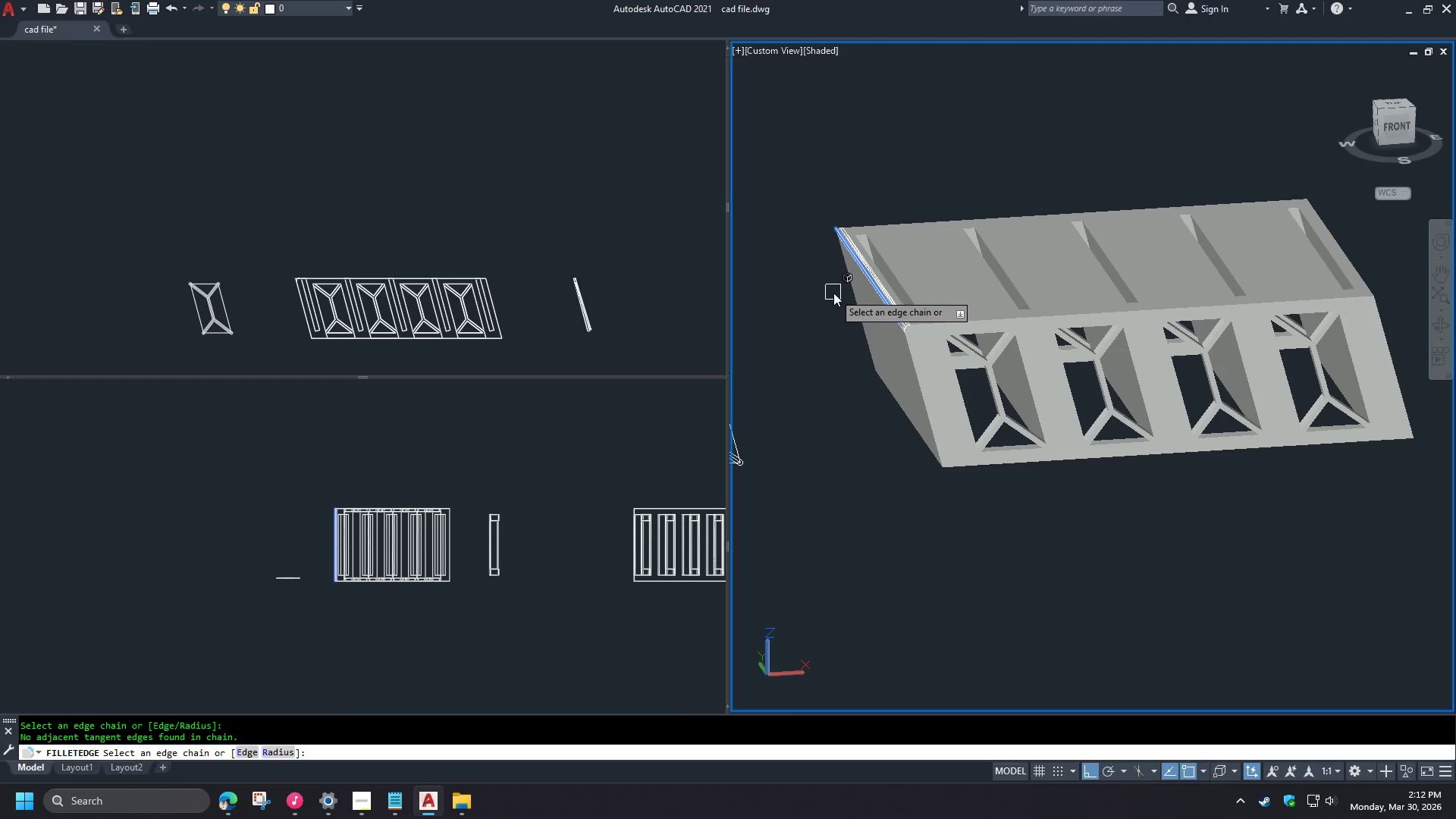 
wait(6.56)
 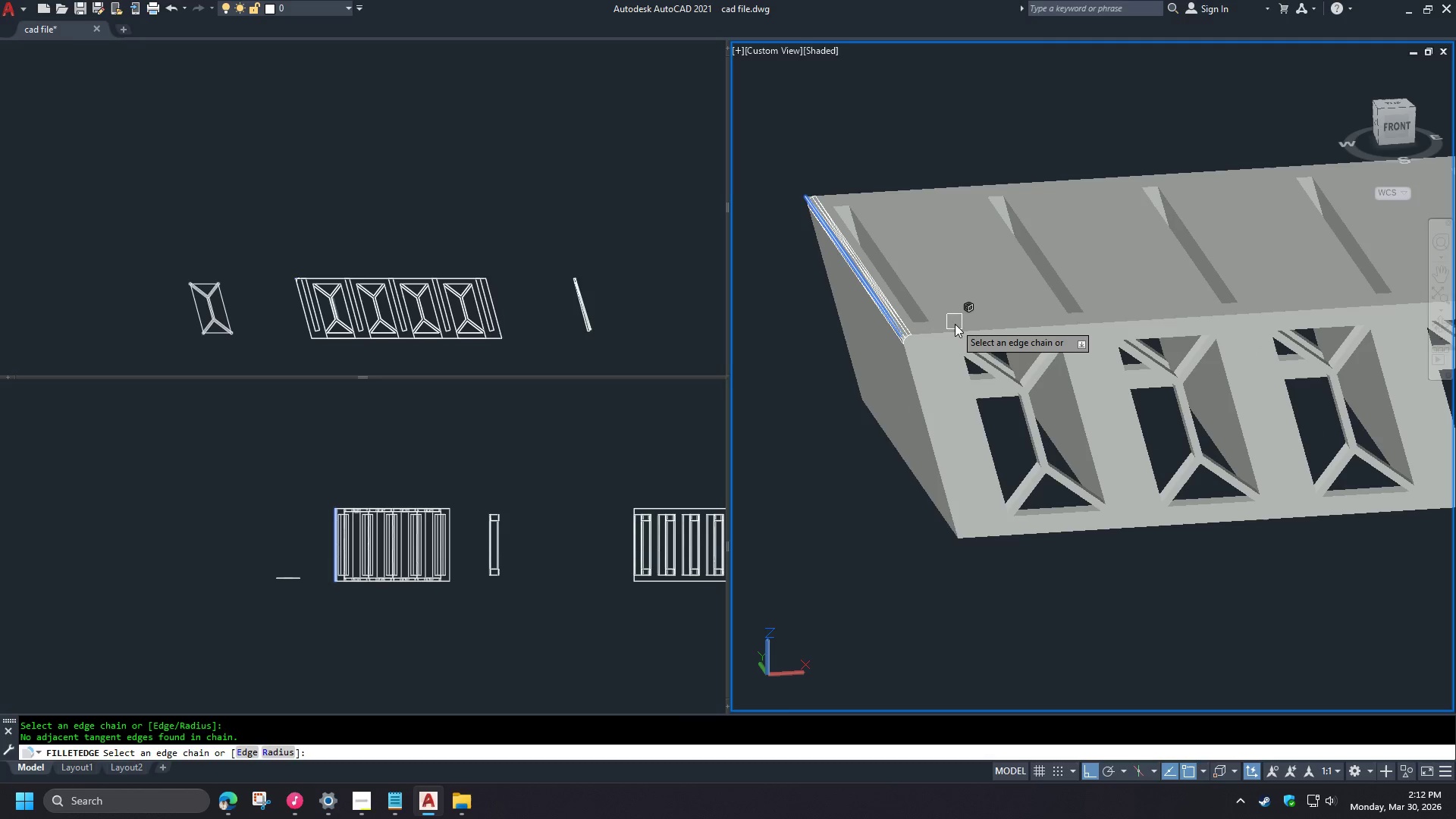 
left_click([954, 333])
 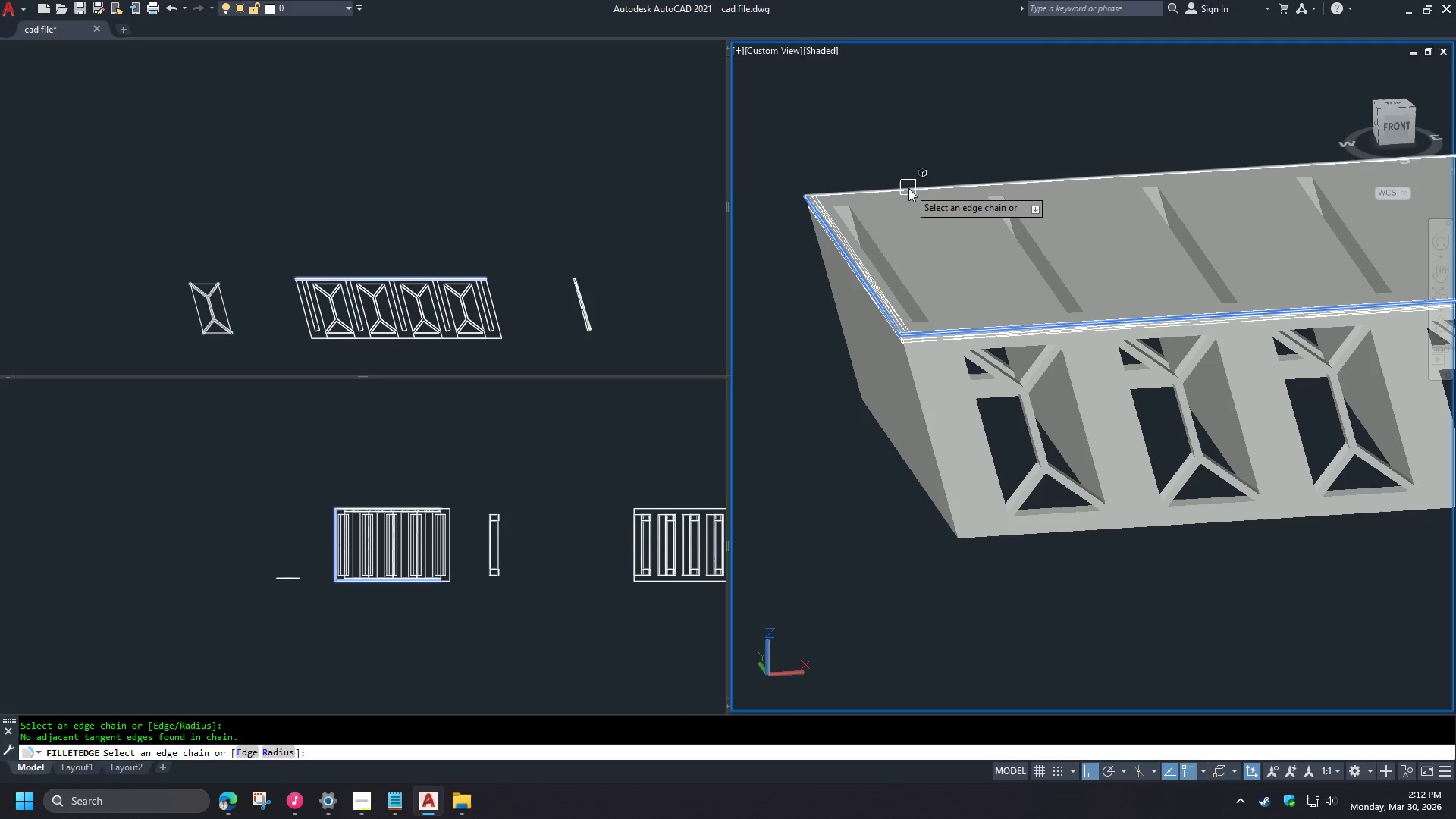 
left_click([905, 187])
 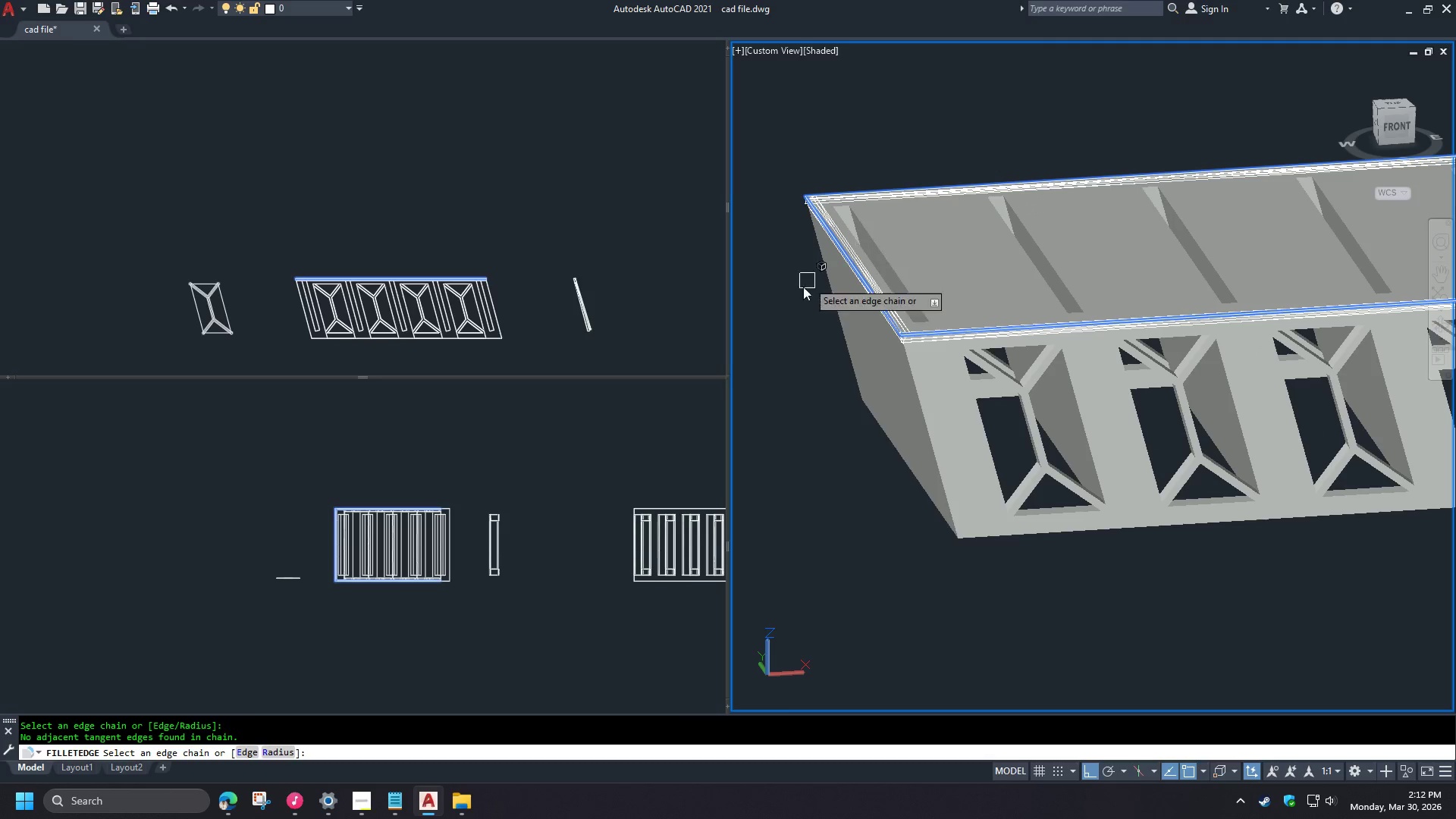 
scroll: coordinate [909, 304], scroll_direction: up, amount: 1.0
 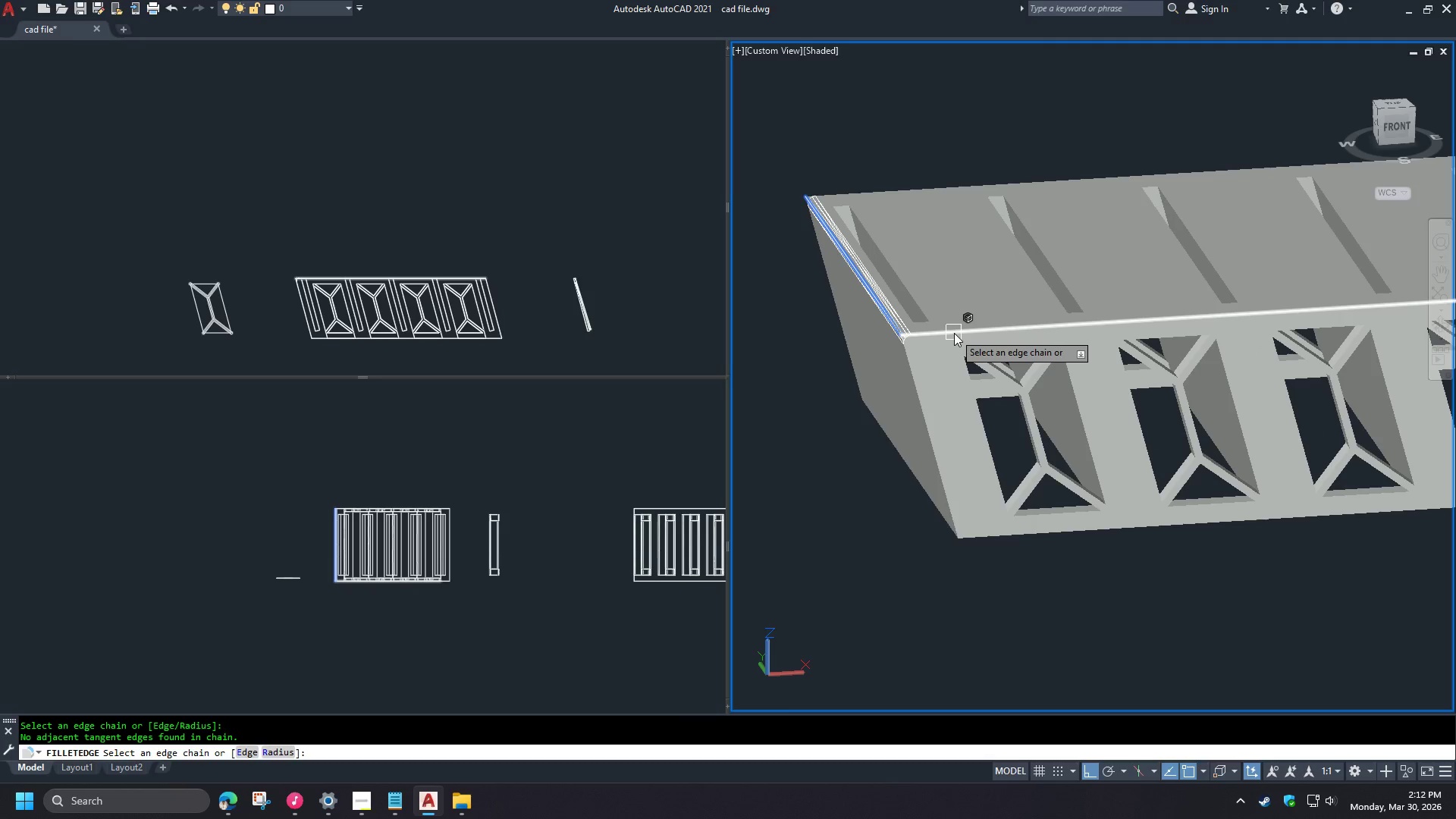 
hold_key(key=ShiftLeft, duration=0.67)
 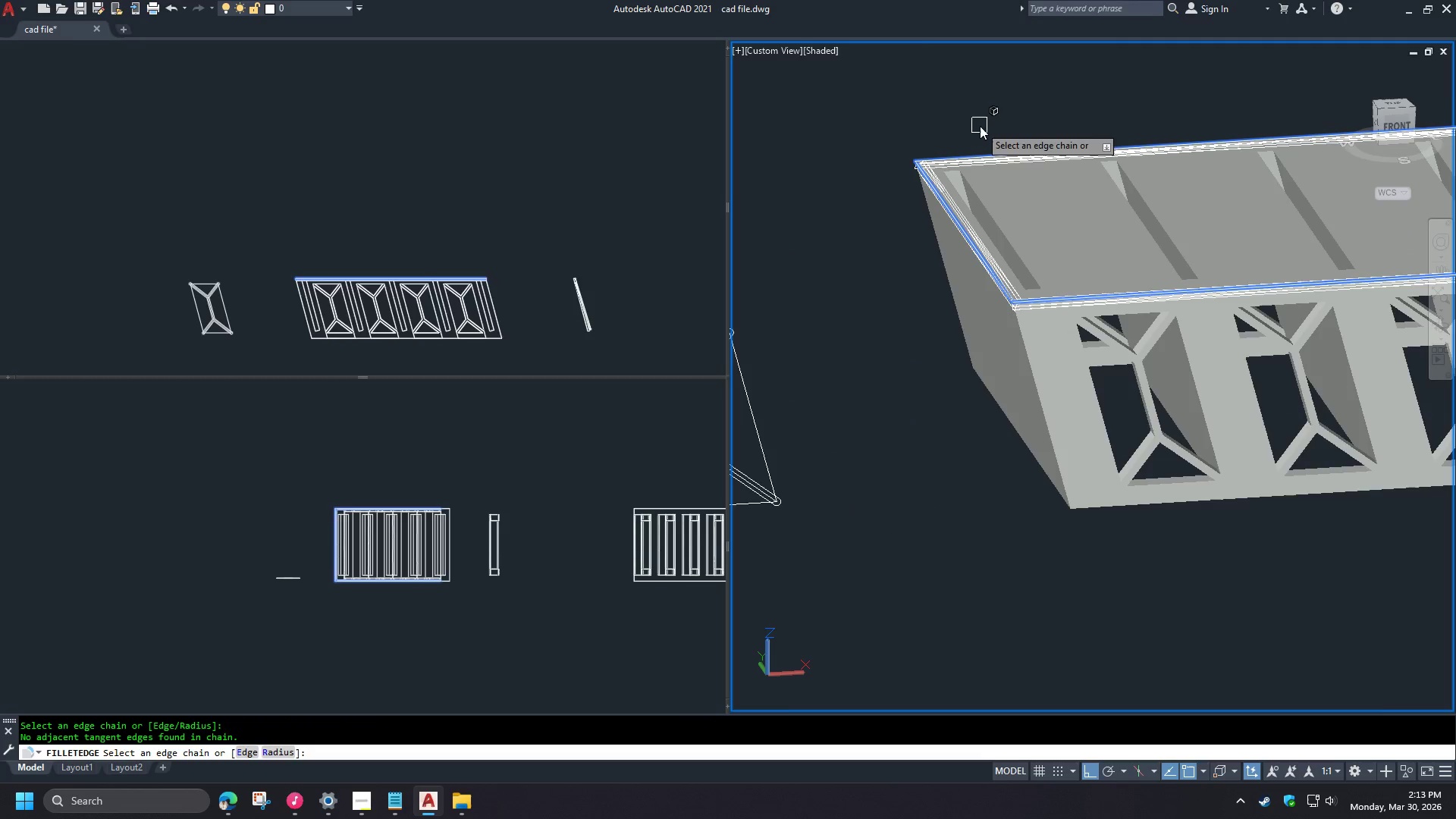 
scroll: coordinate [789, 303], scroll_direction: down, amount: 1.0
 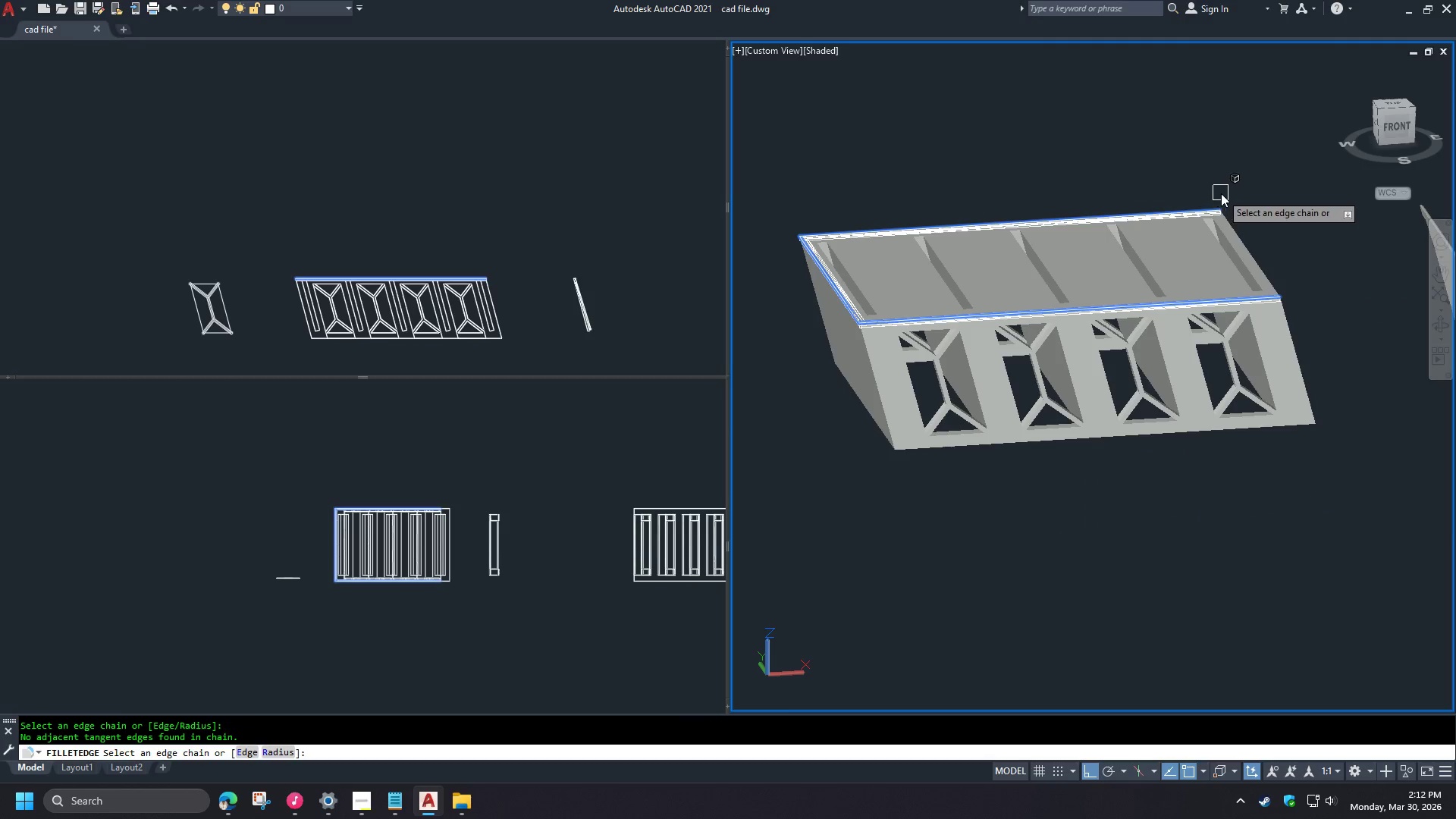 
left_click([1068, 299])
 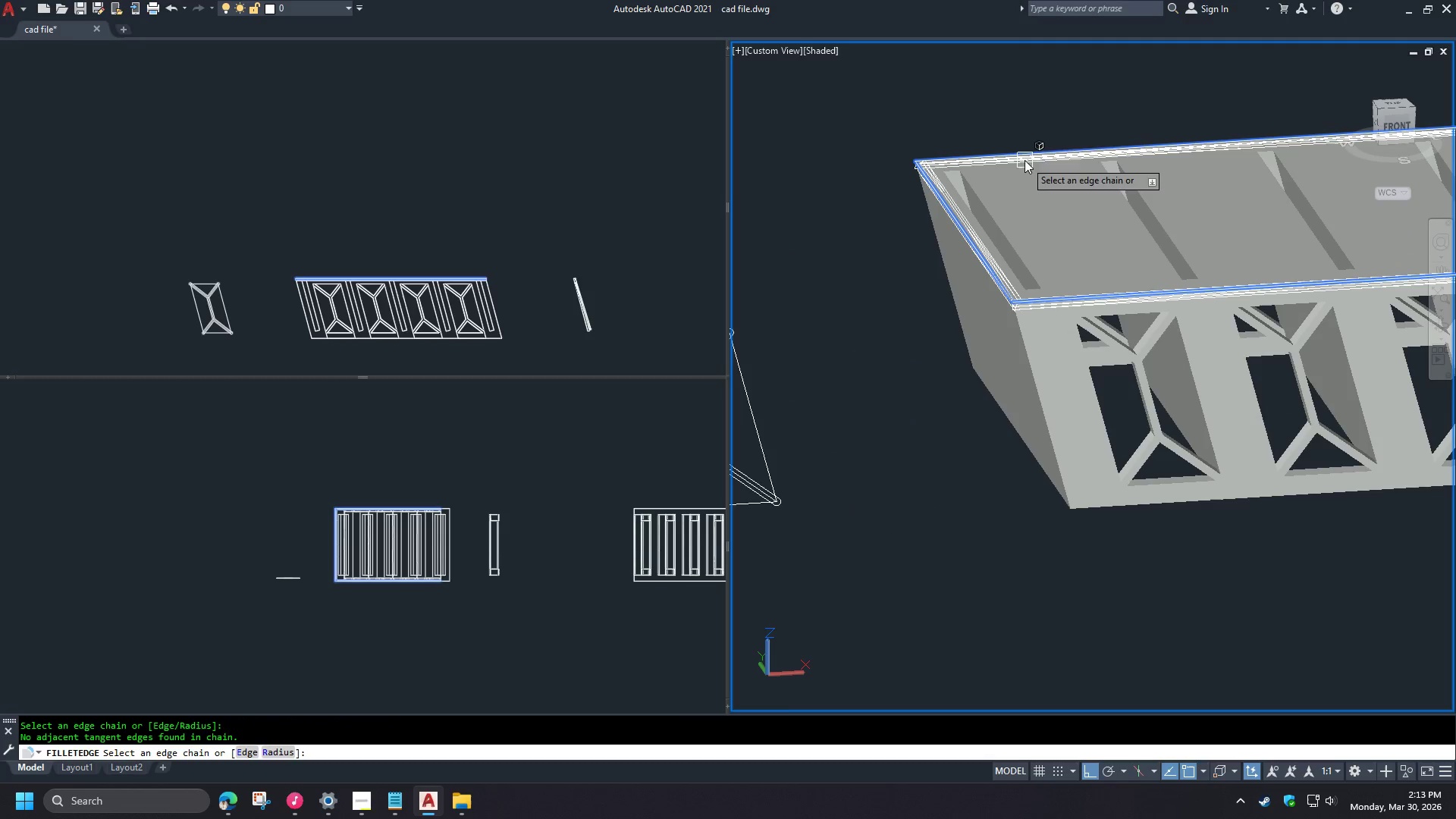 
scroll: coordinate [1256, 235], scroll_direction: up, amount: 1.0
 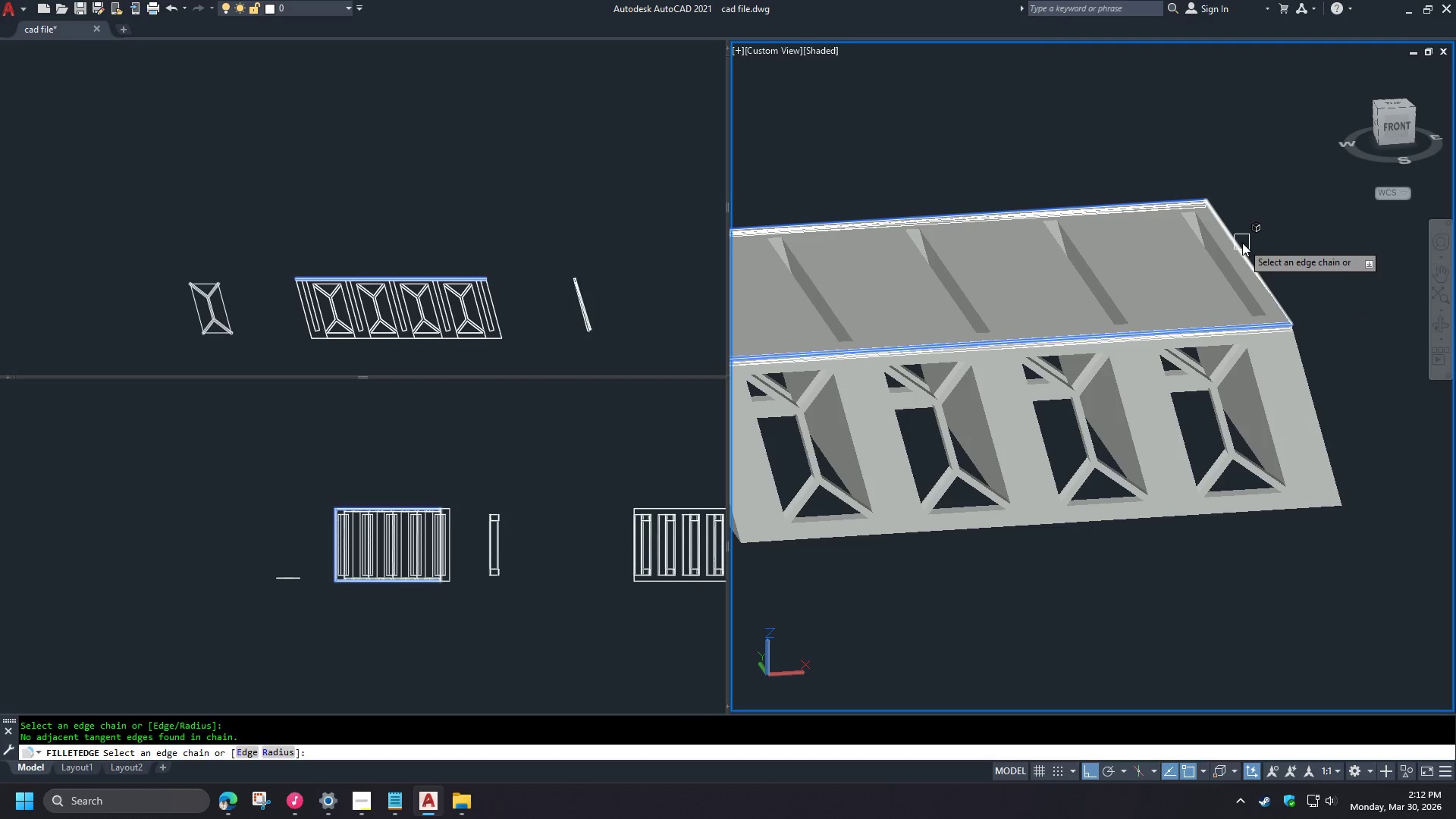 
key(Space)
 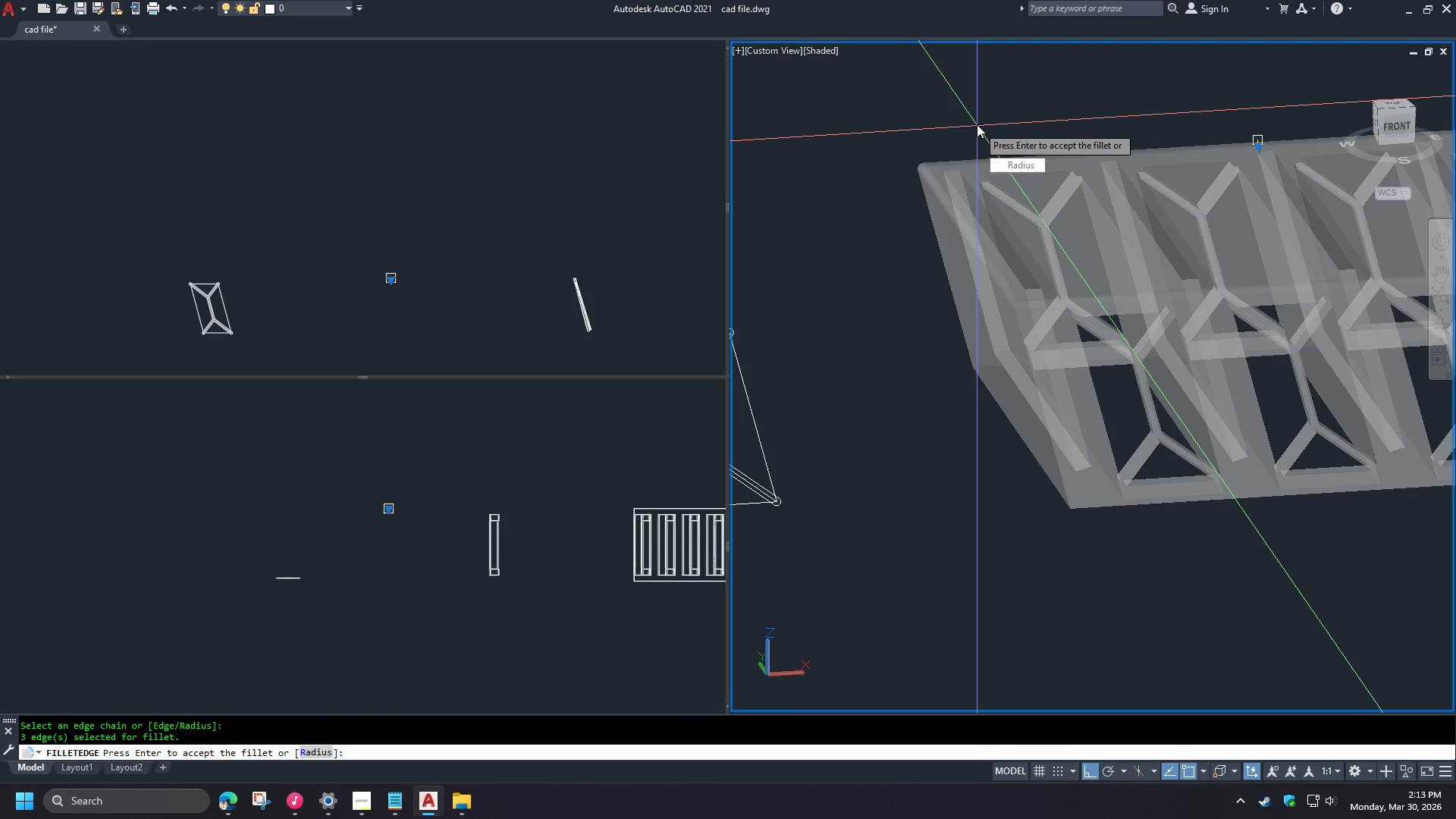 
key(Space)
 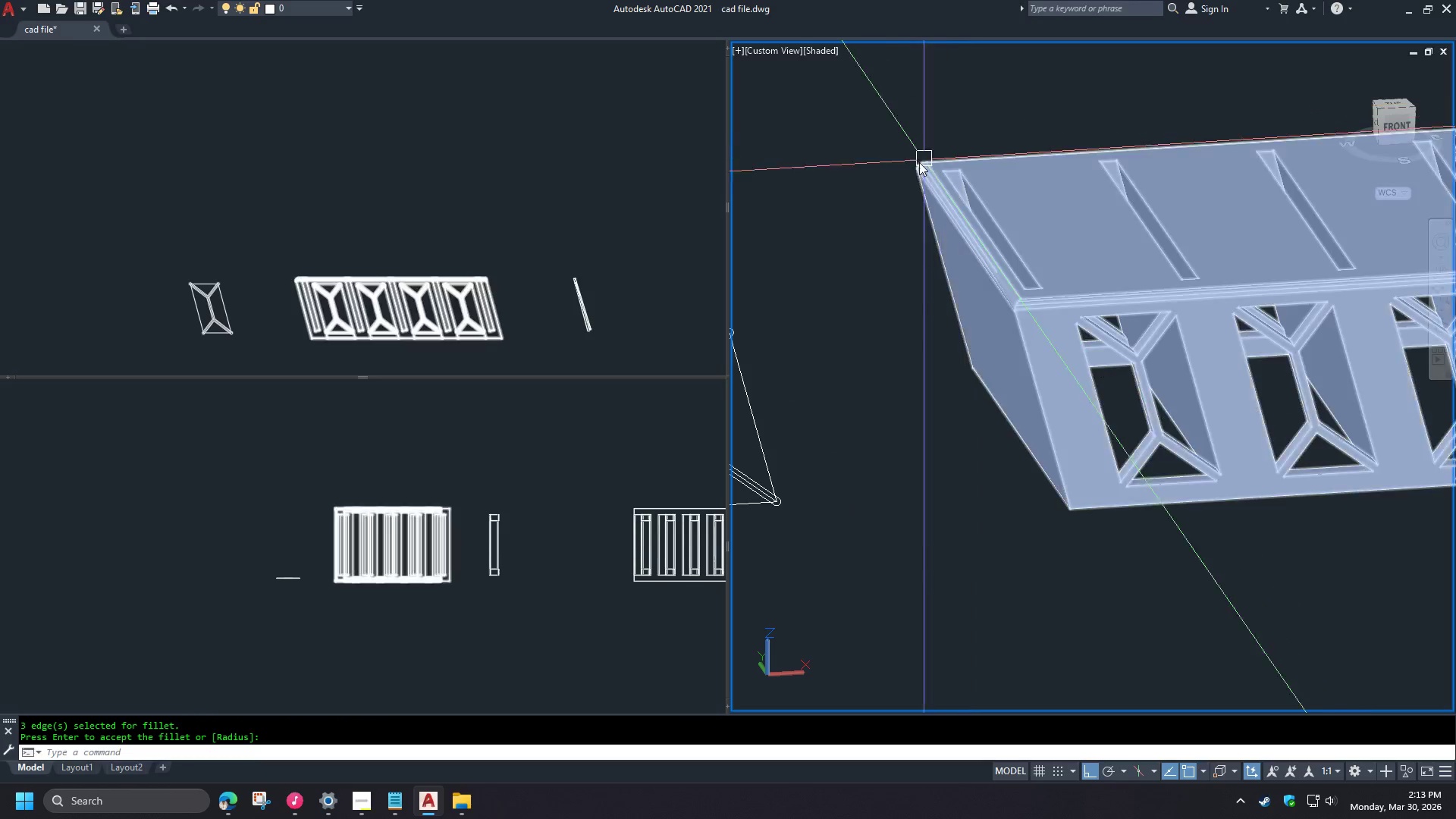 
scroll: coordinate [1073, 287], scroll_direction: up, amount: 1.0
 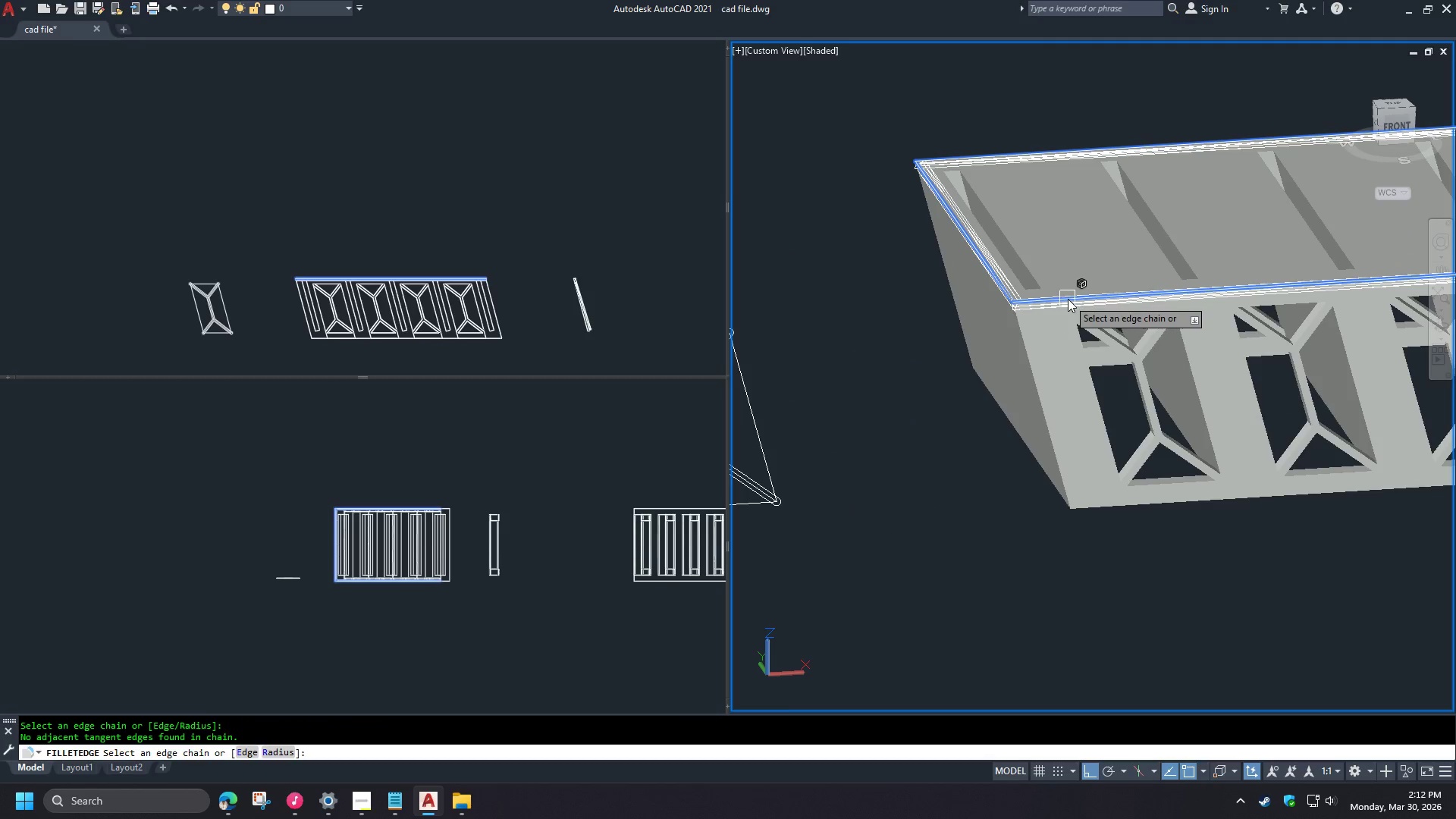 
key(Control+Z)
 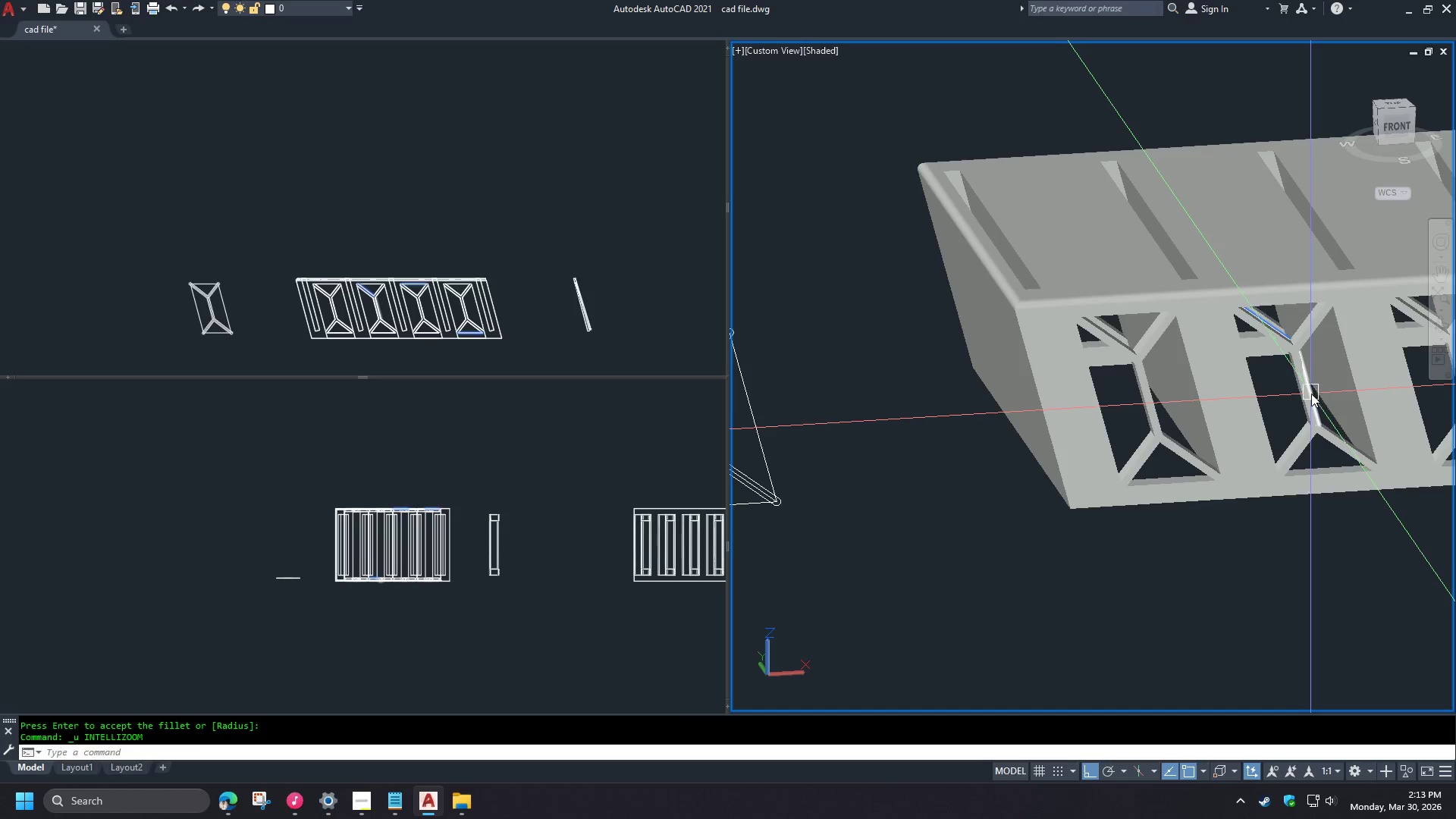 
key(Control+Z)
 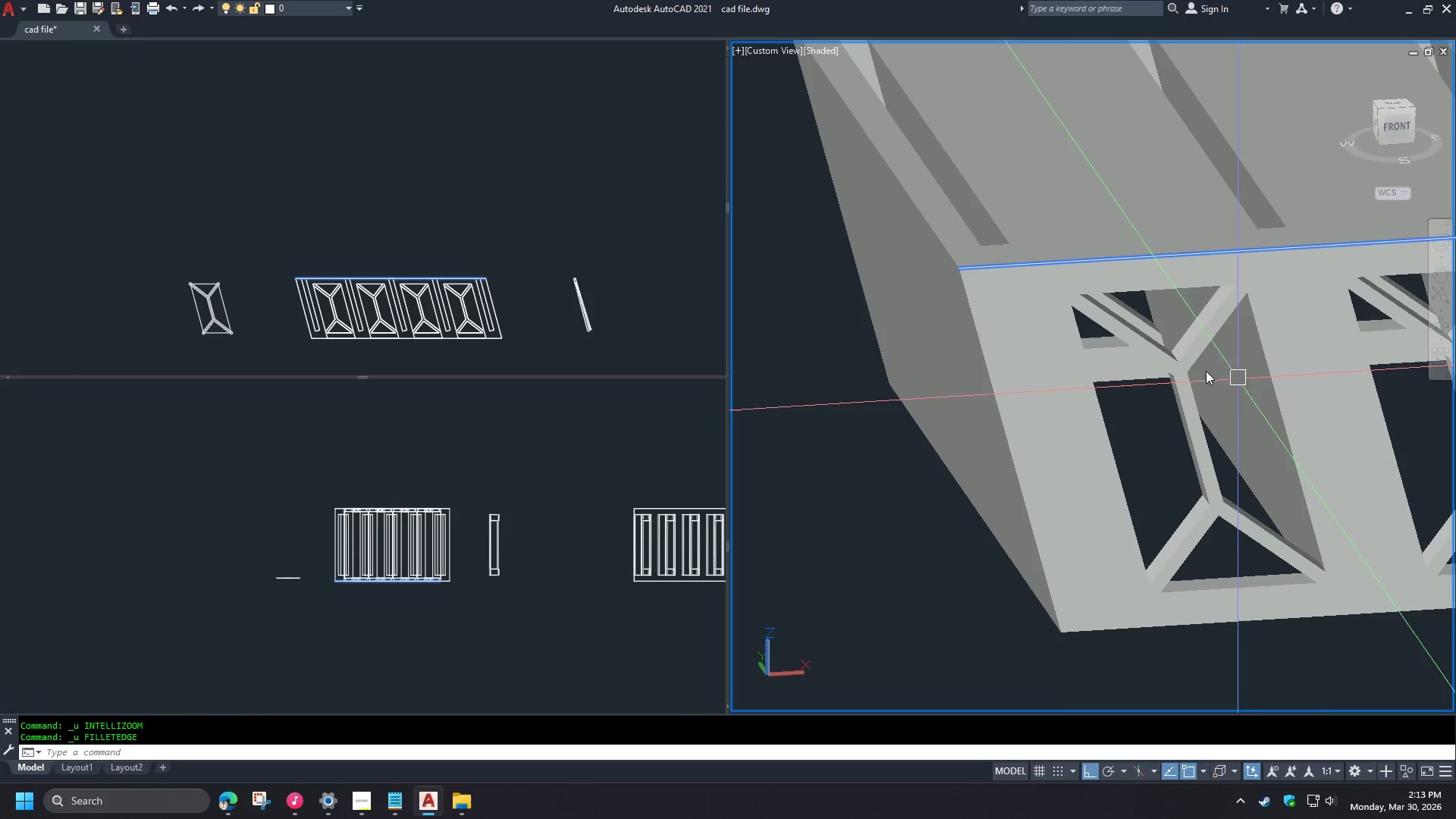 
scroll: coordinate [896, 177], scroll_direction: down, amount: 1.0
 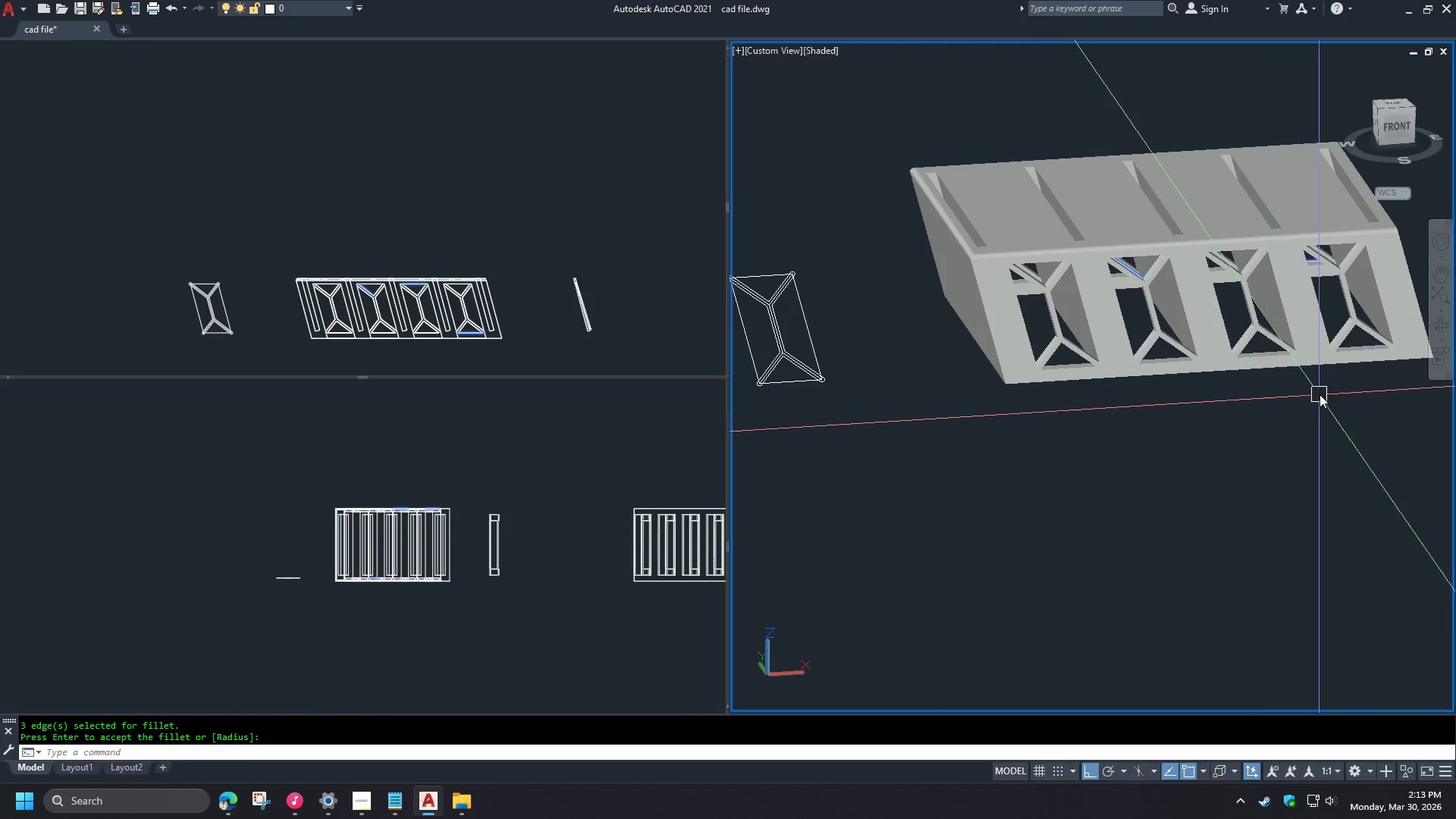 
type(vs 2)
 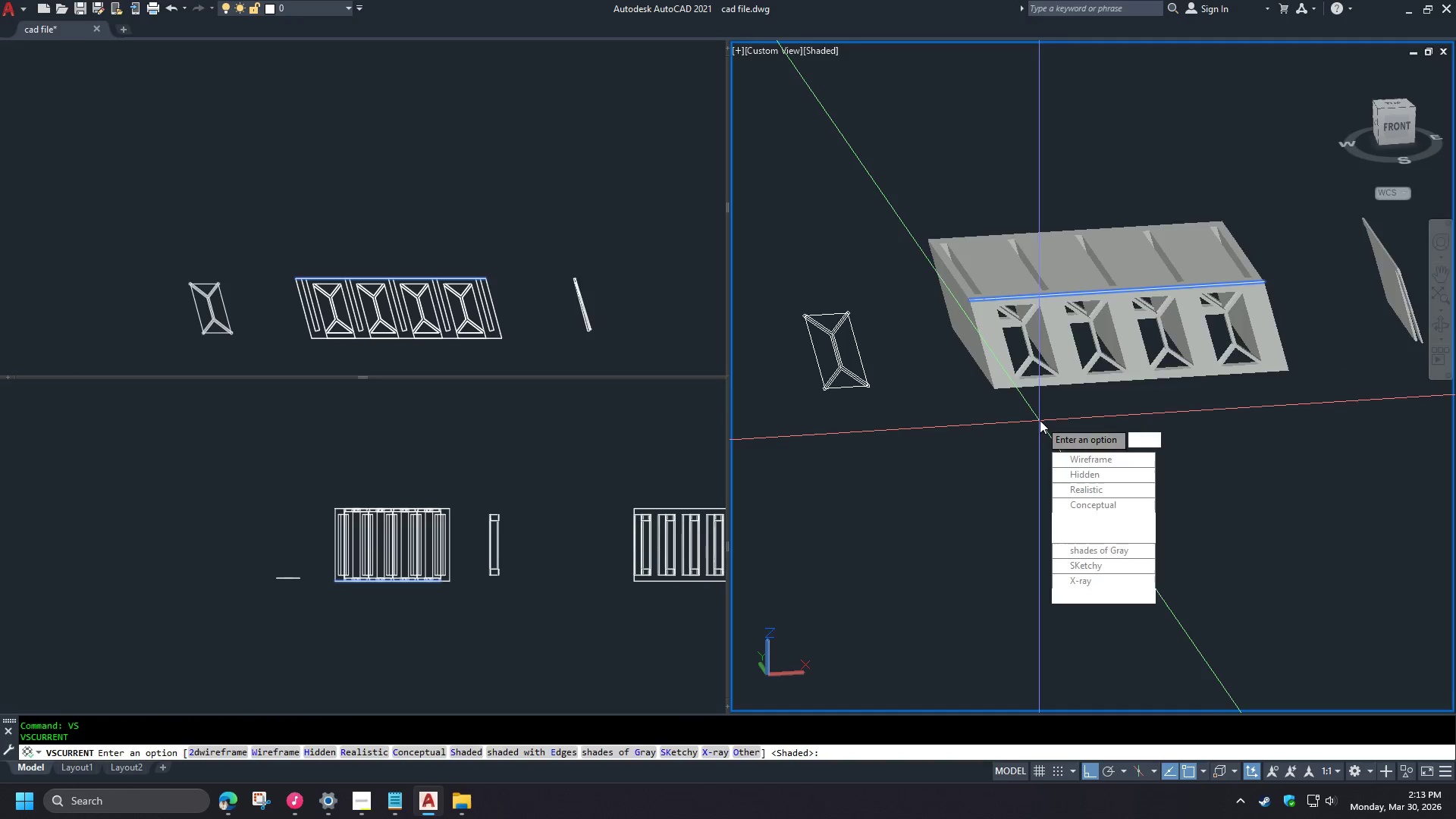 
key(Space)
 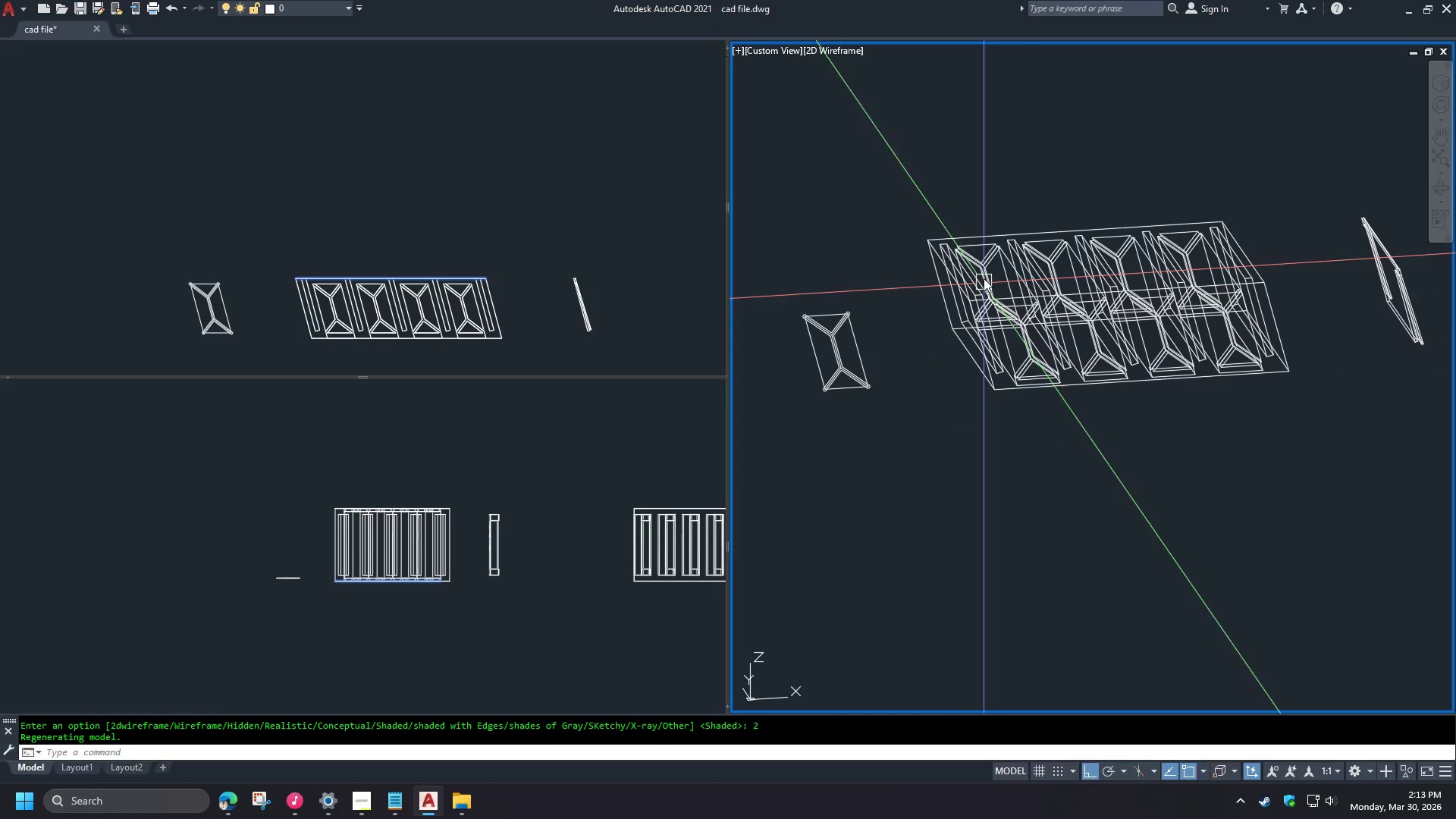 
scroll: coordinate [970, 311], scroll_direction: down, amount: 3.0
 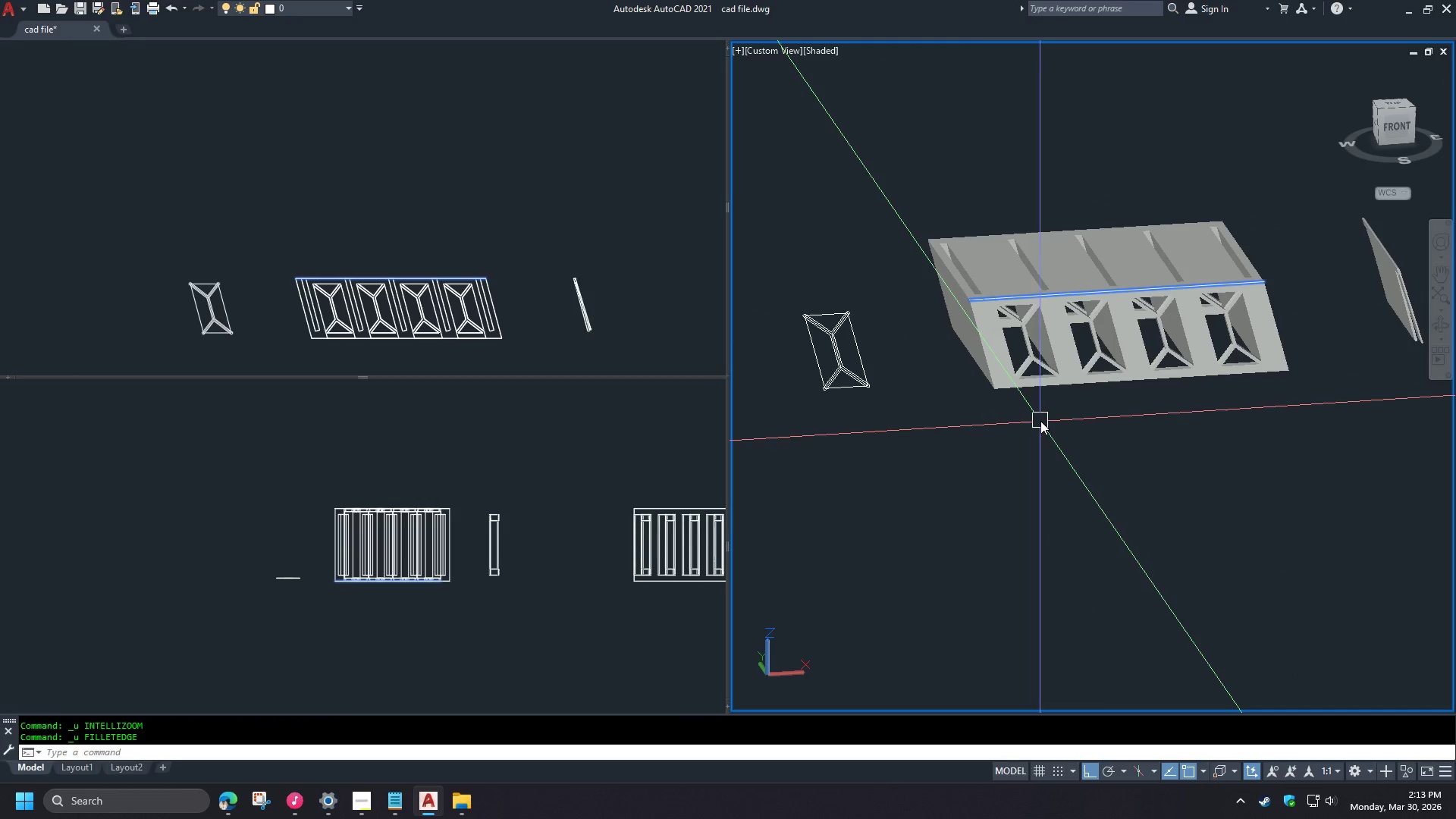 
type(fil)
 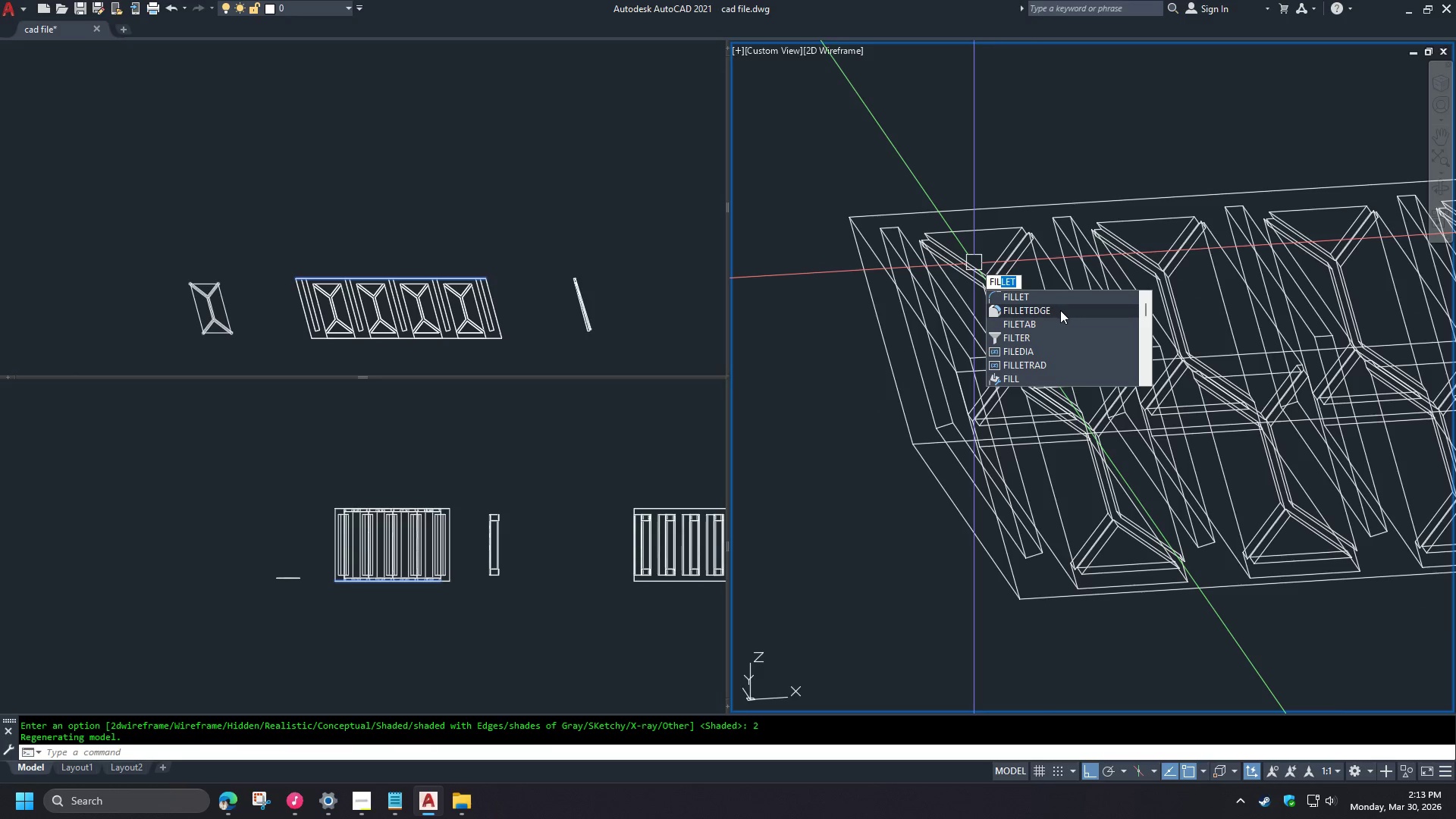 
left_click([1058, 309])
 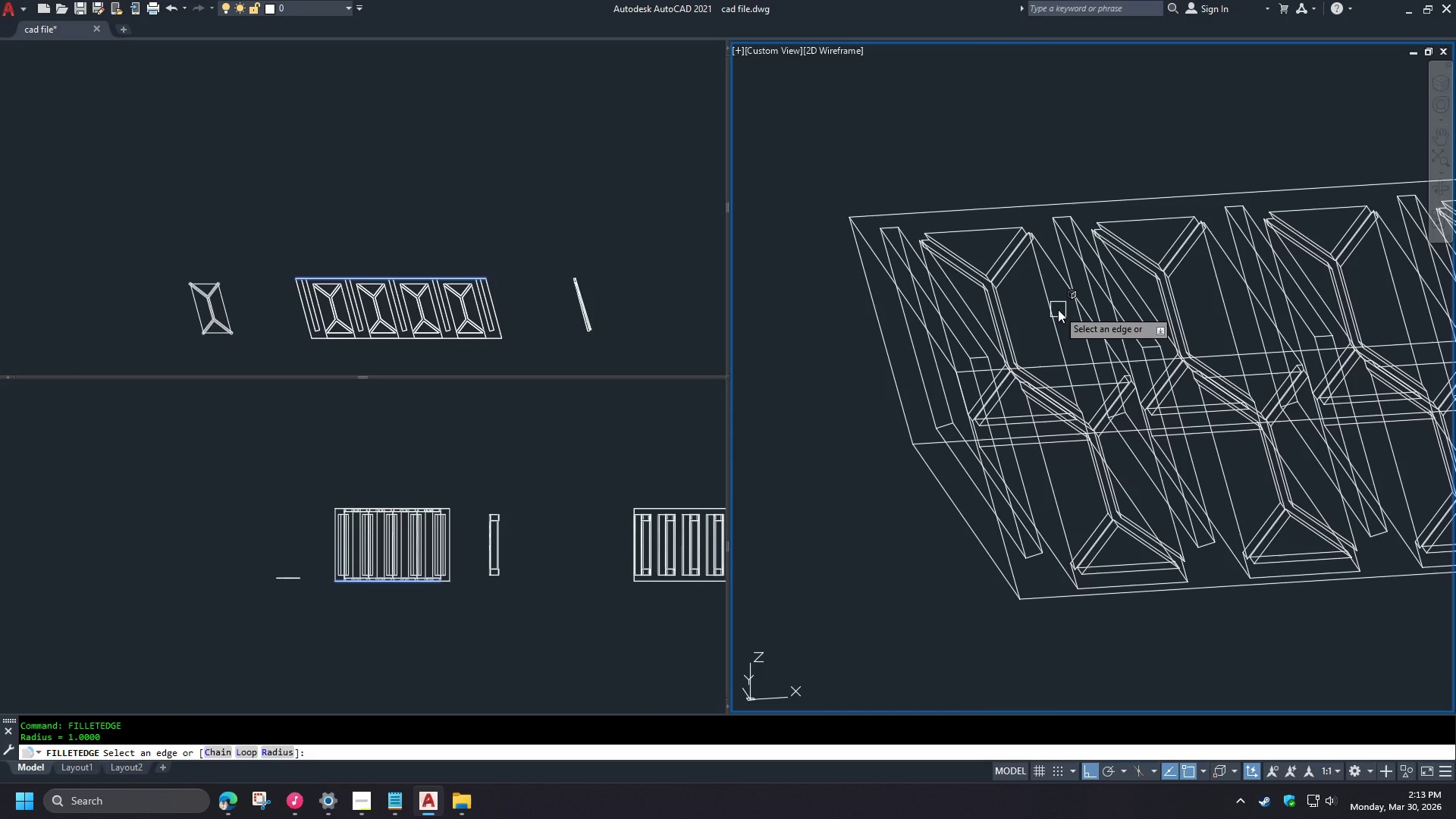 
scroll: coordinate [975, 253], scroll_direction: up, amount: 2.0
 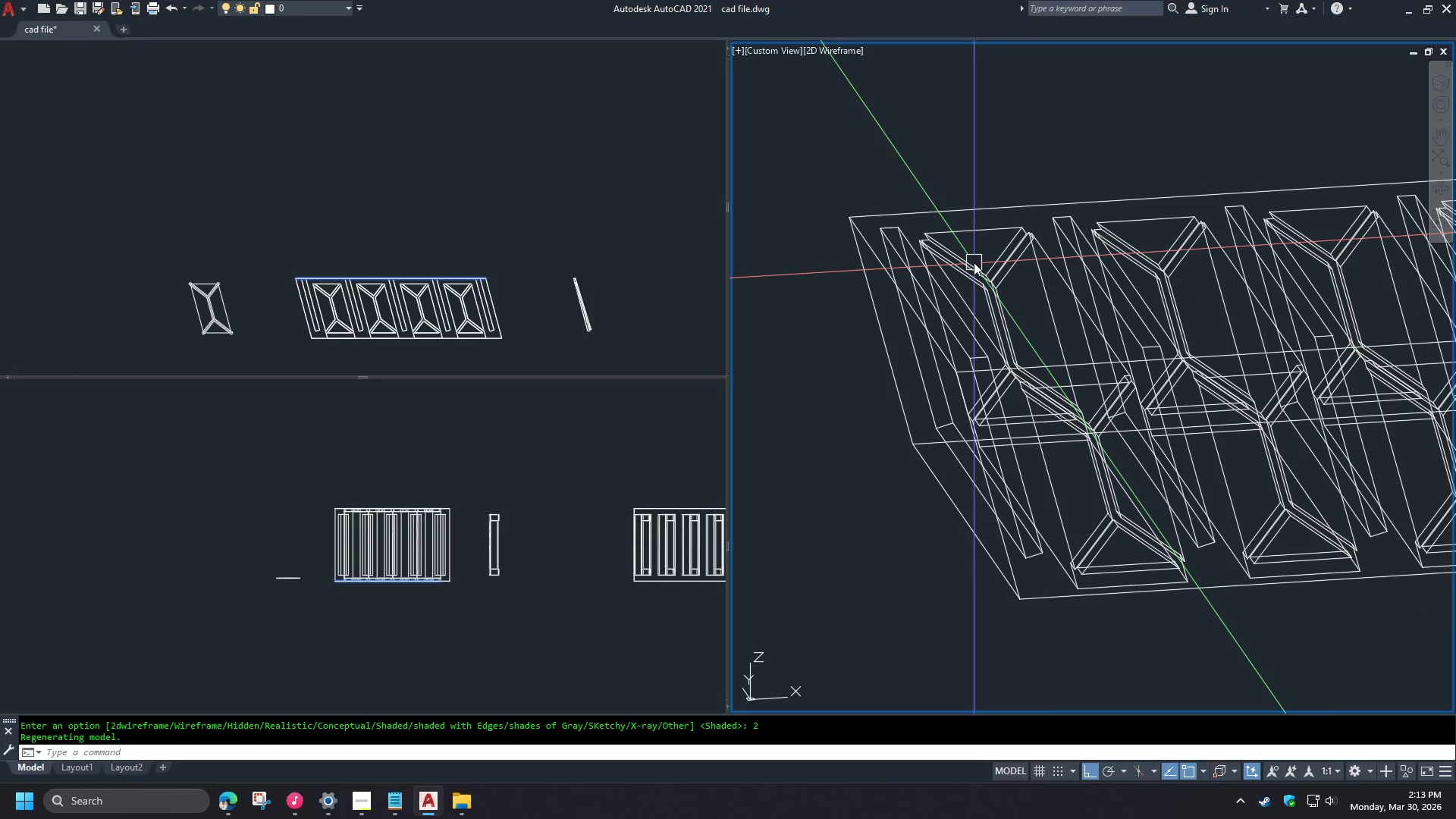 
key(R)
 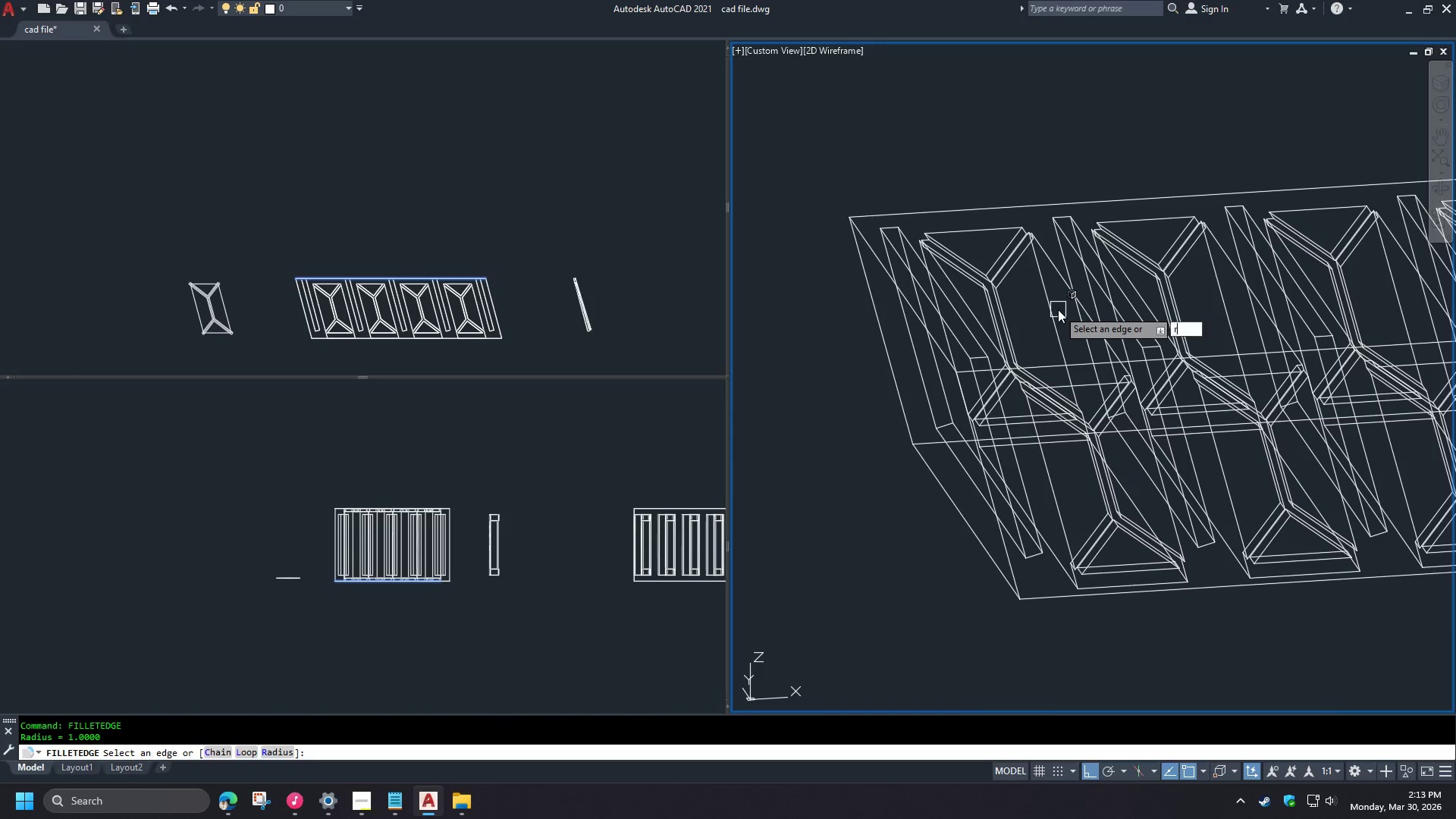 
key(Space)
 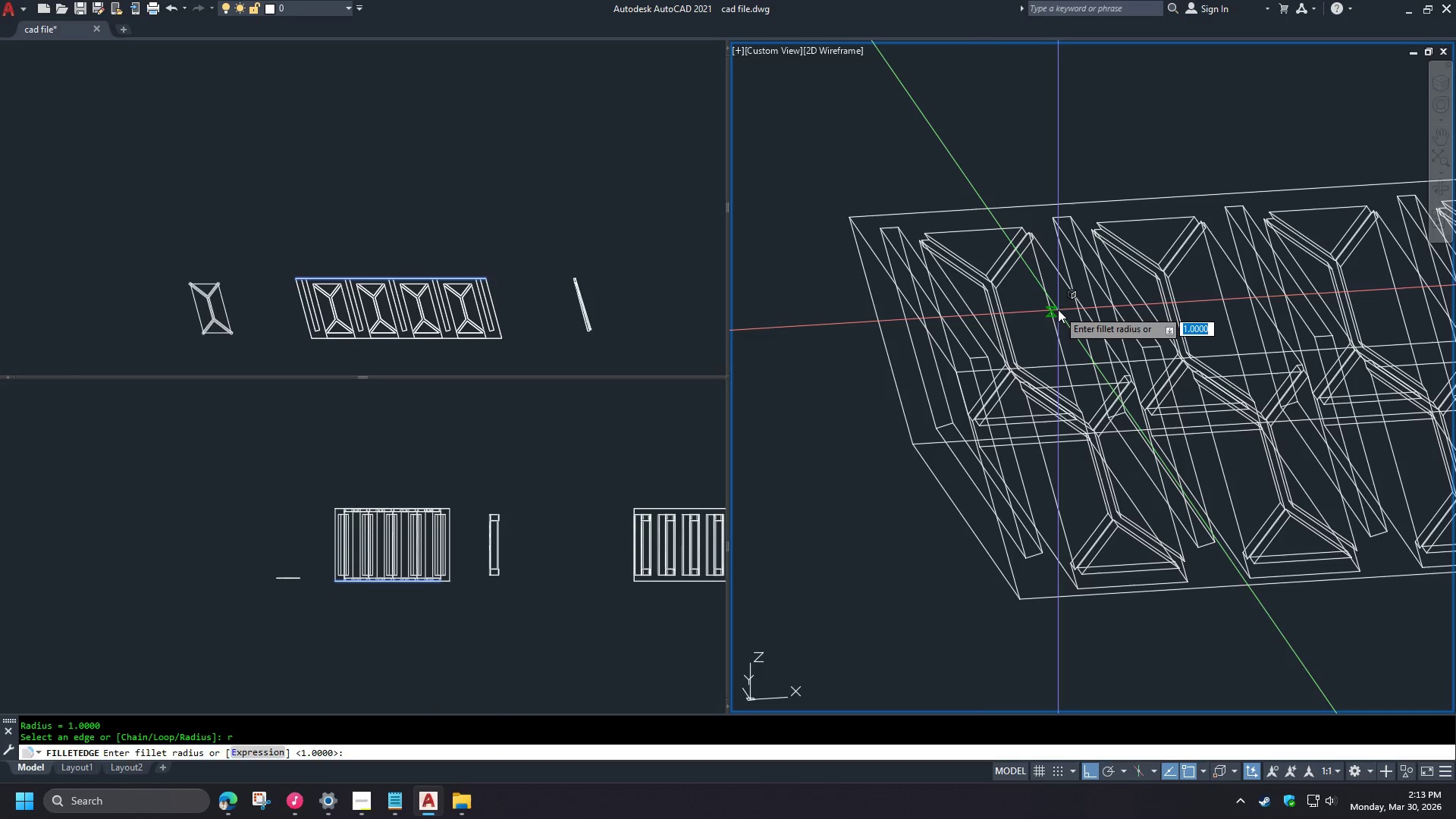 
key(2)
 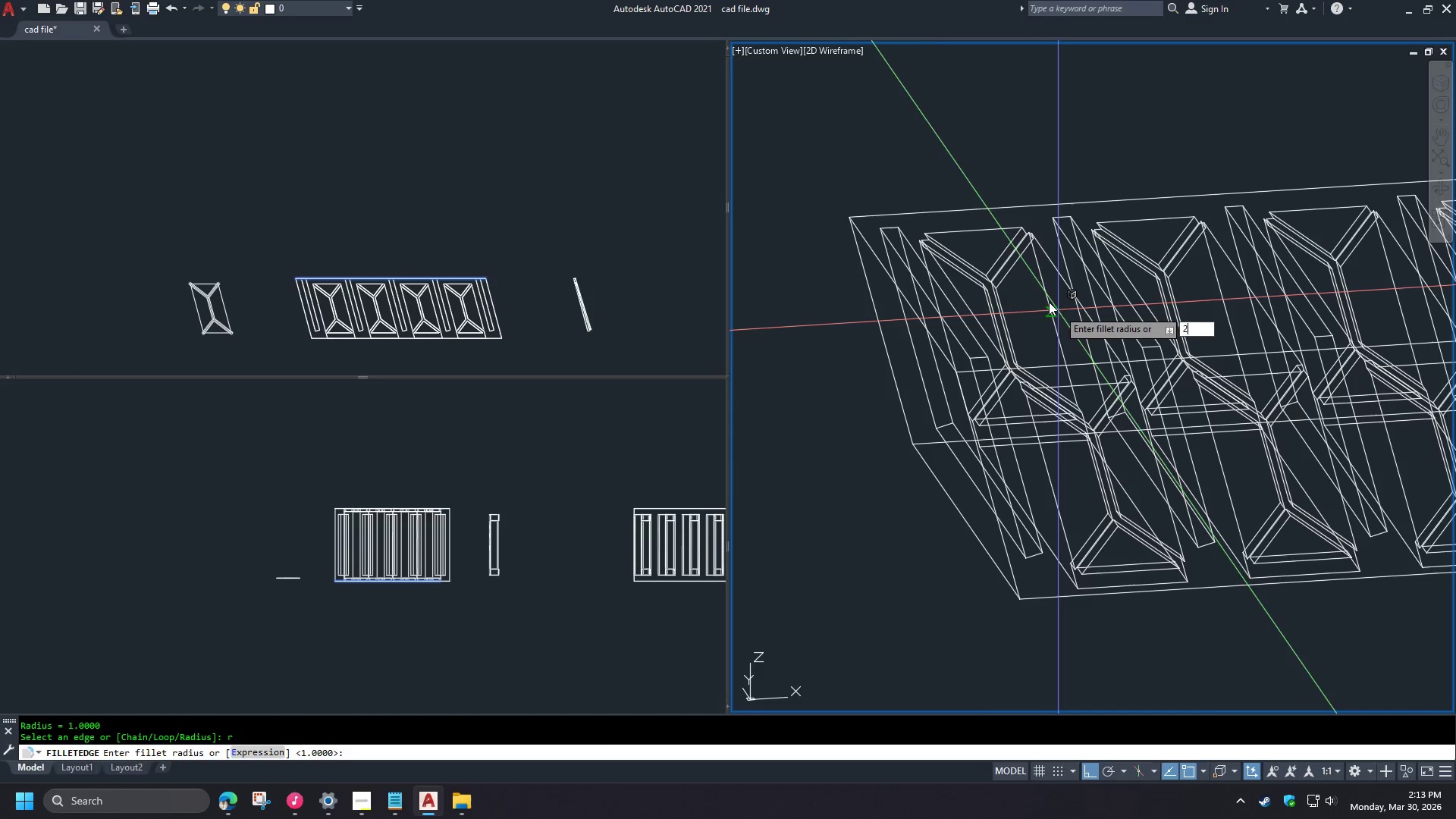 
key(Space)
 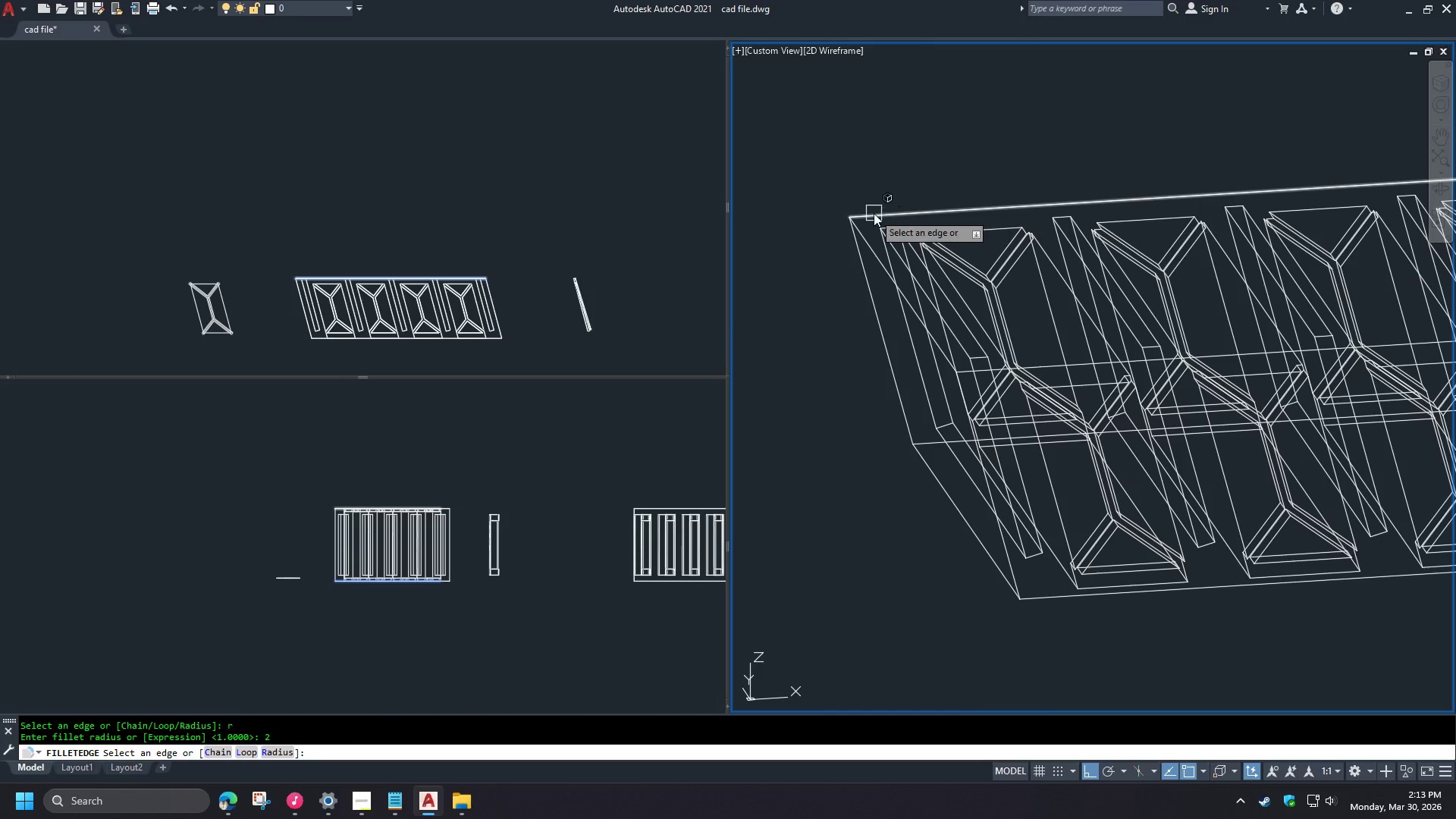 
left_click([871, 213])
 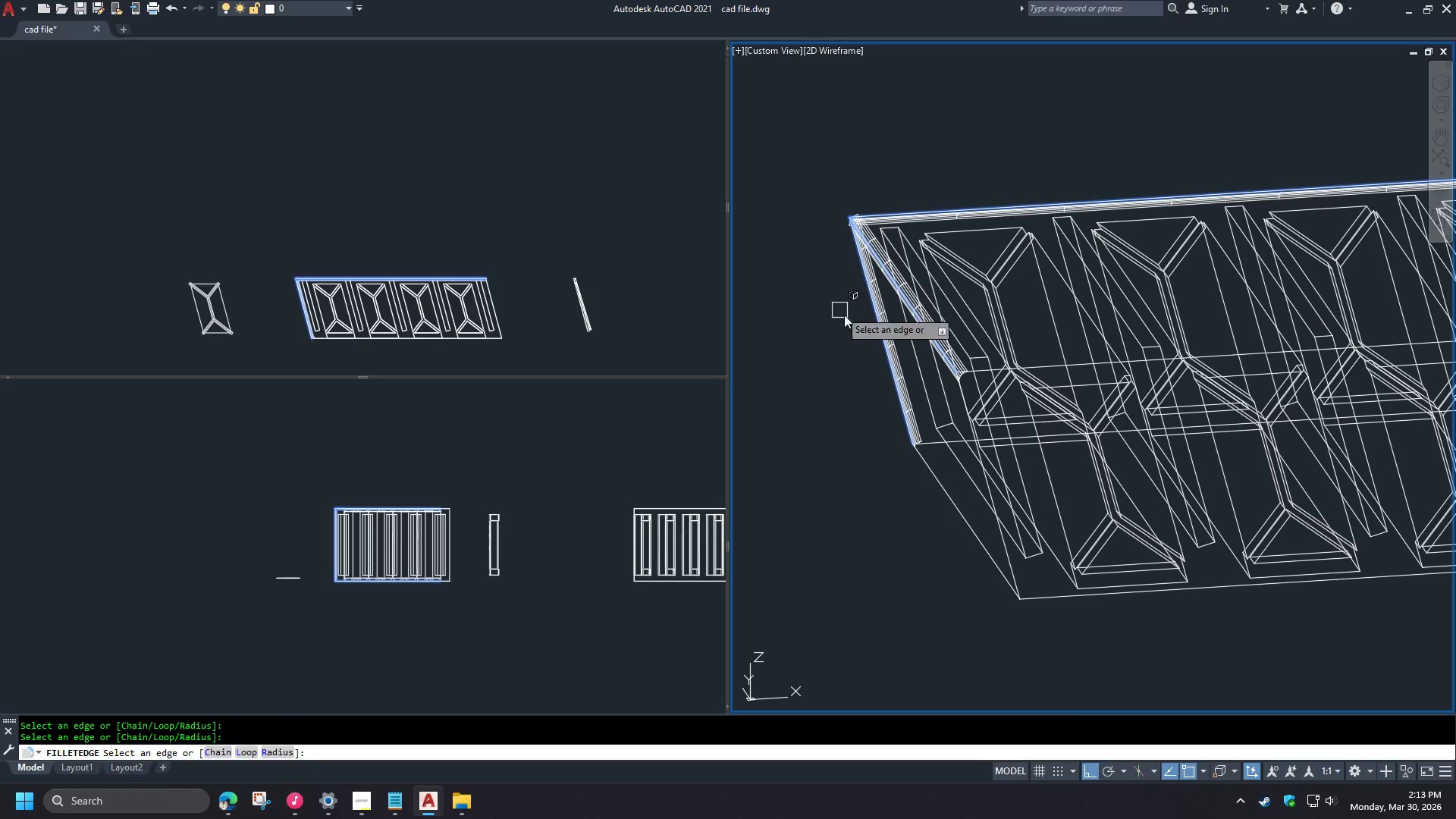 
left_click([939, 484])
 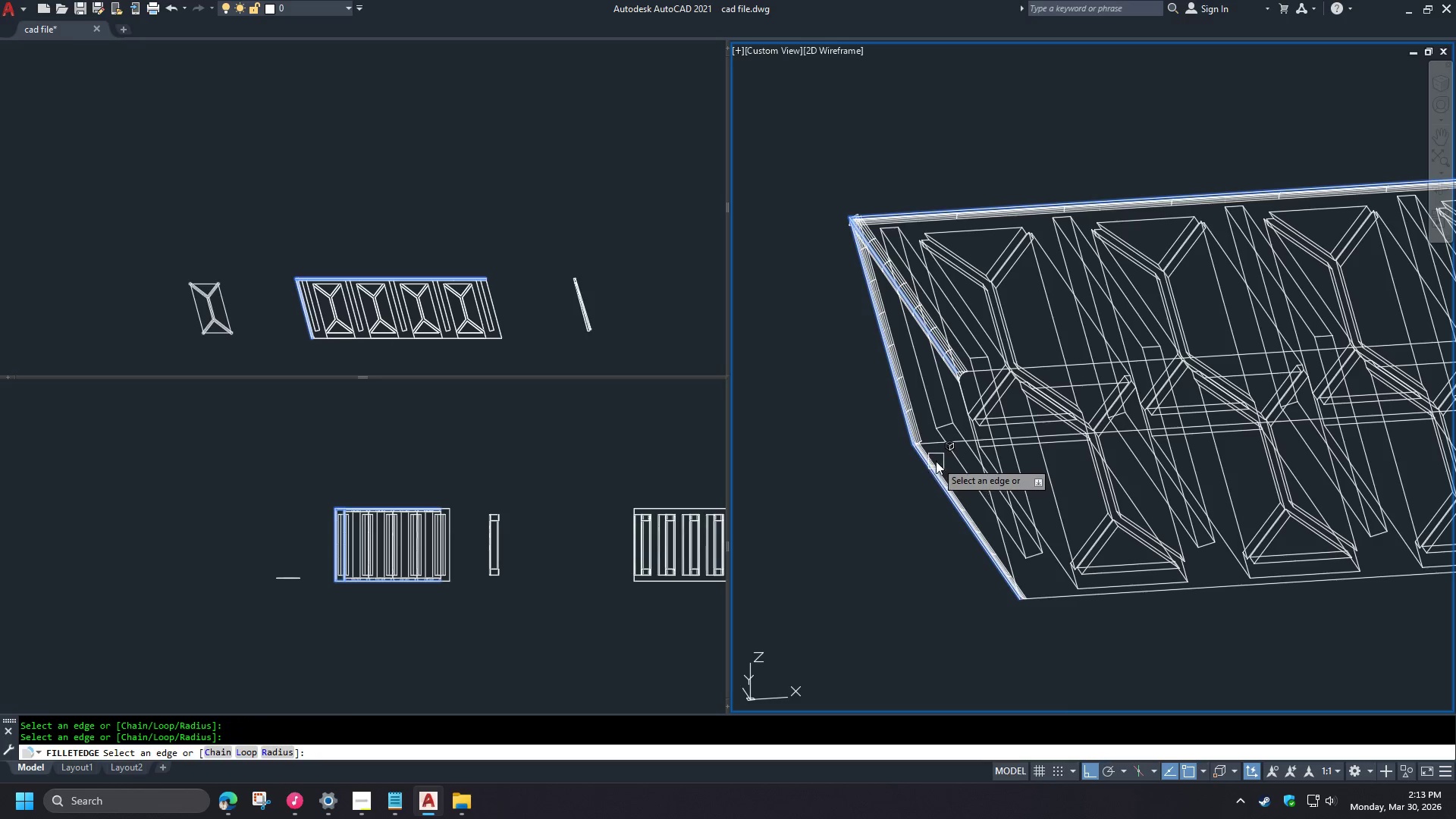 
left_click([932, 437])
 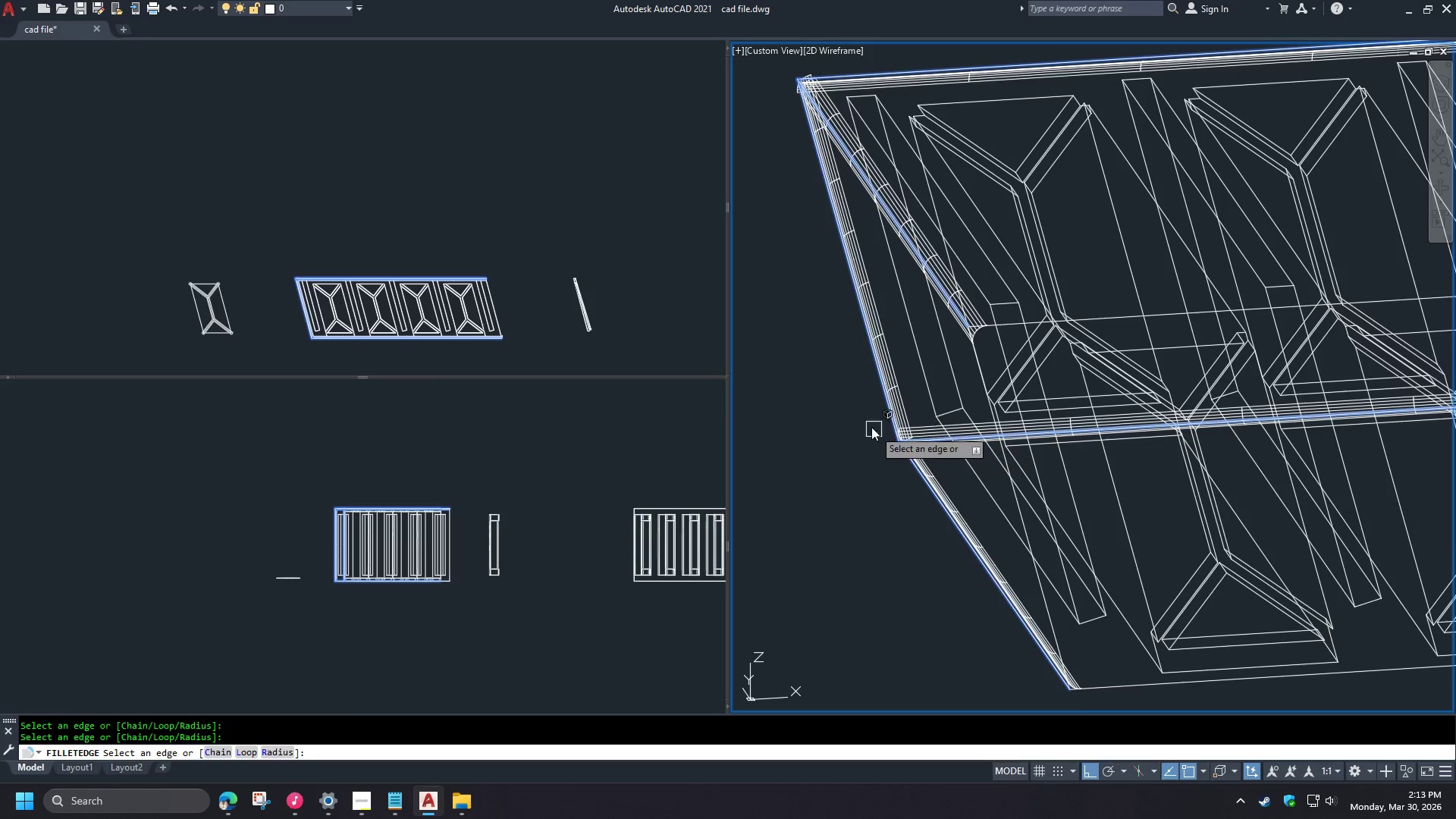 
left_click([965, 521])
 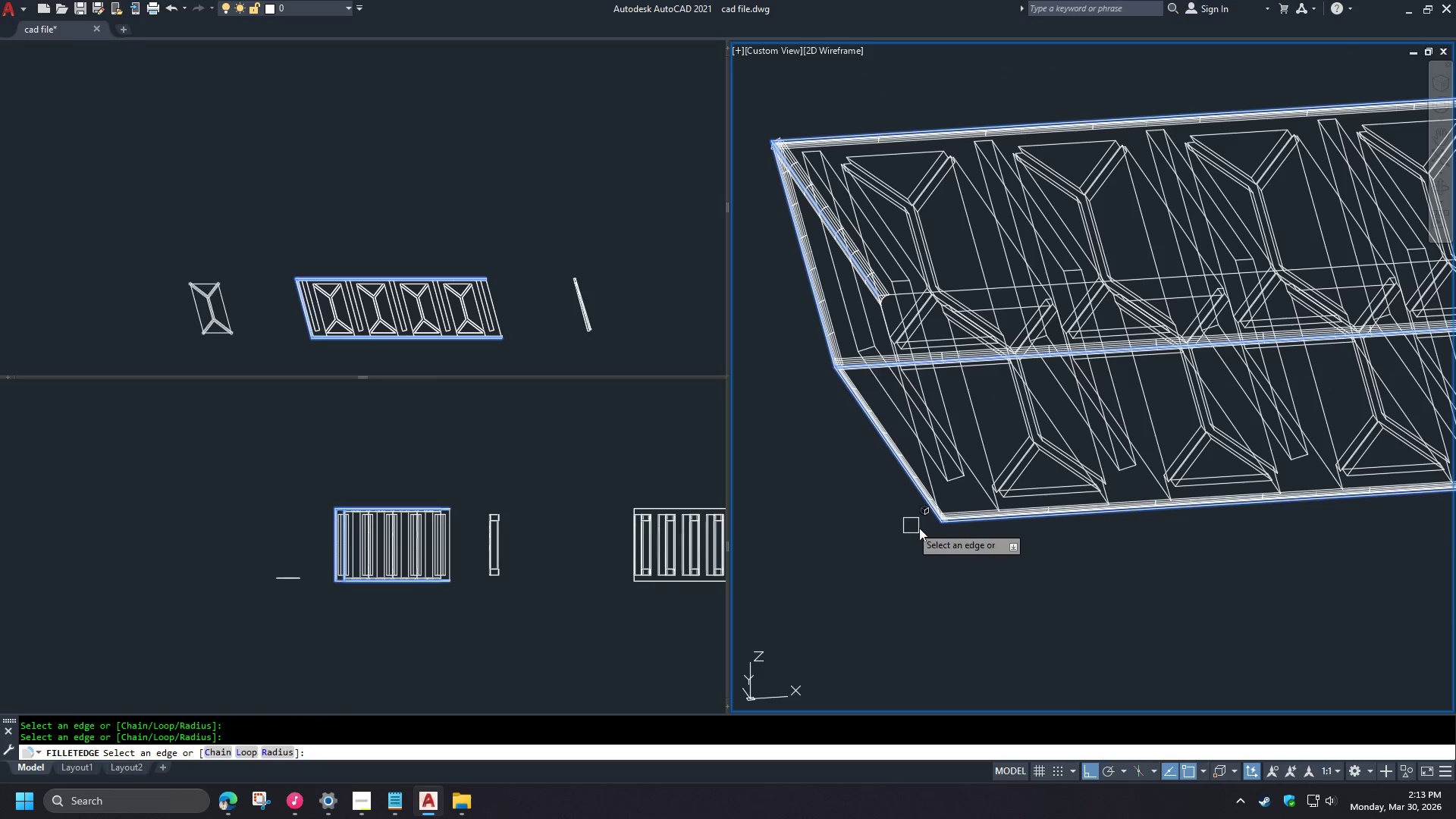 
scroll: coordinate [935, 450], scroll_direction: up, amount: 1.0
 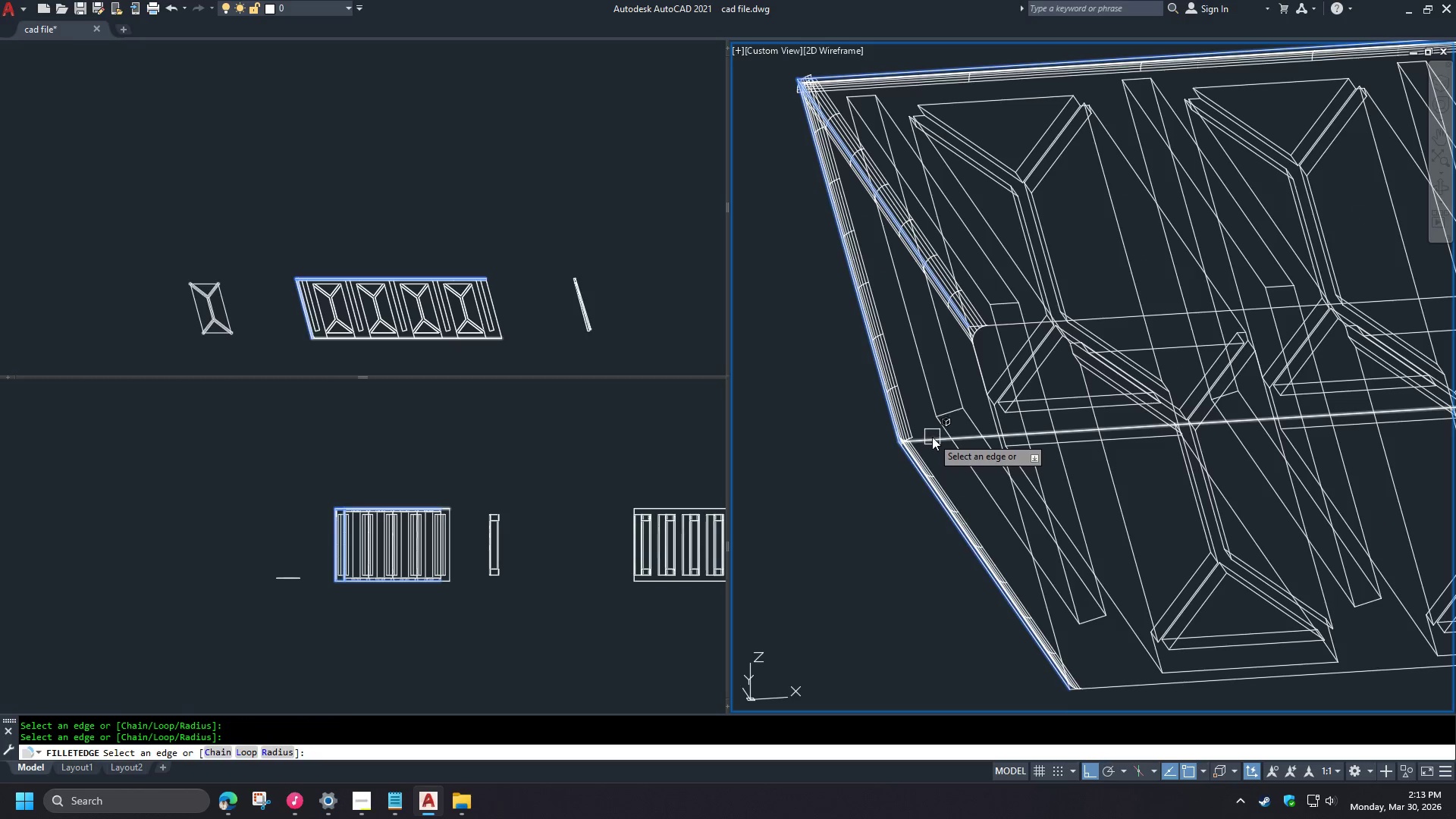 
hold_key(key=ShiftLeft, duration=0.44)
 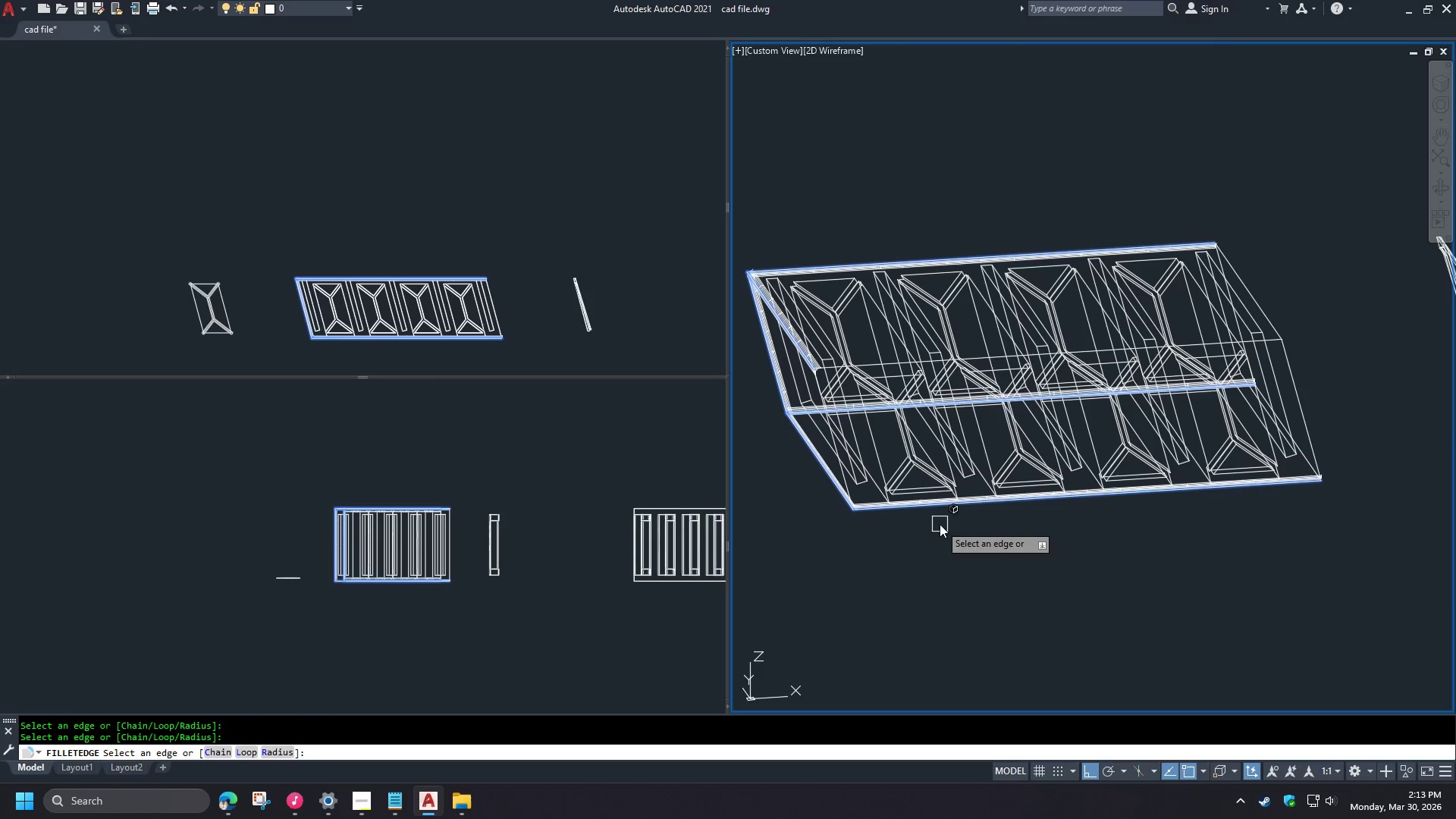 
scroll: coordinate [859, 411], scroll_direction: down, amount: 2.0
 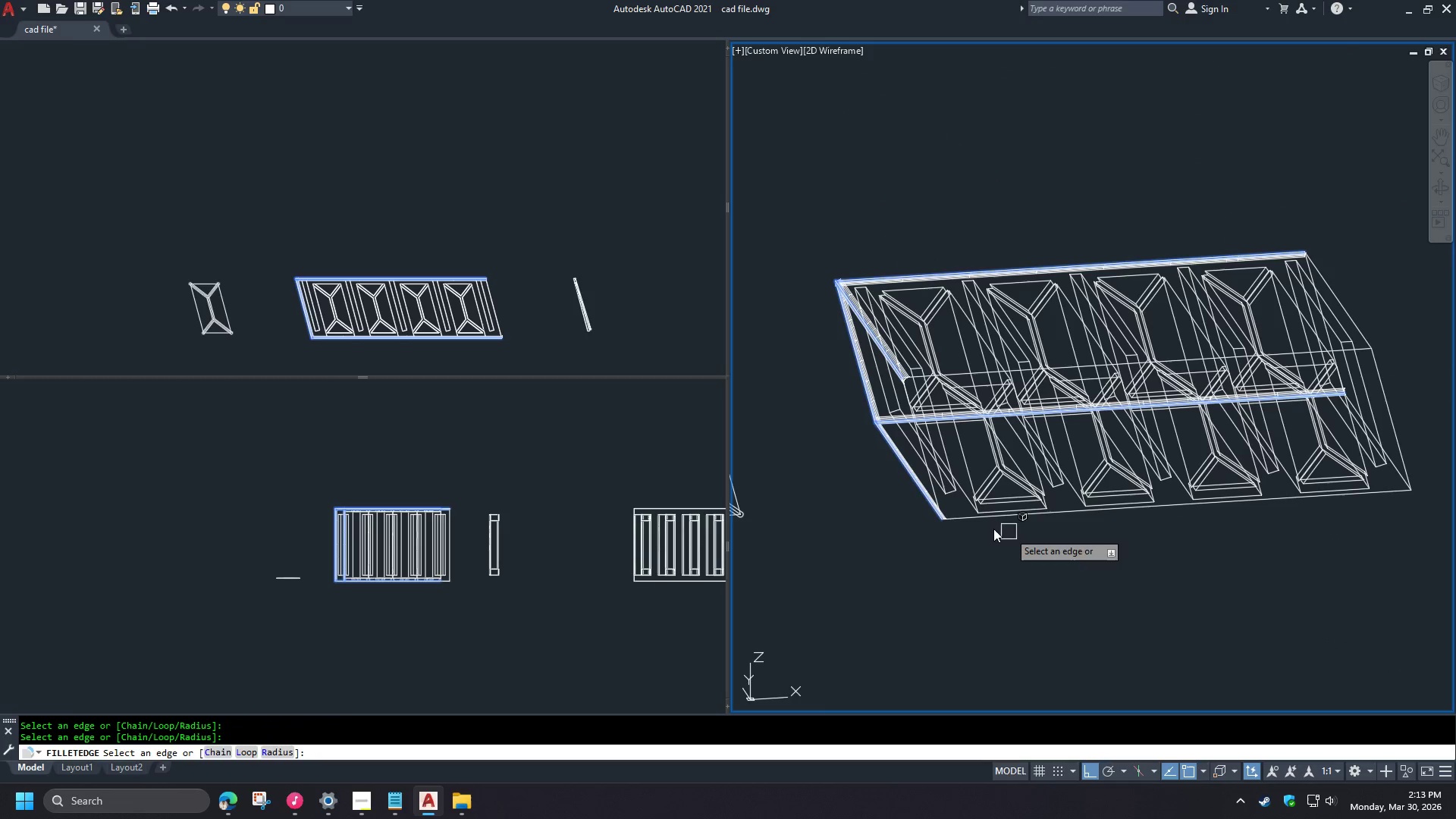 
scroll: coordinate [940, 516], scroll_direction: up, amount: 1.0
 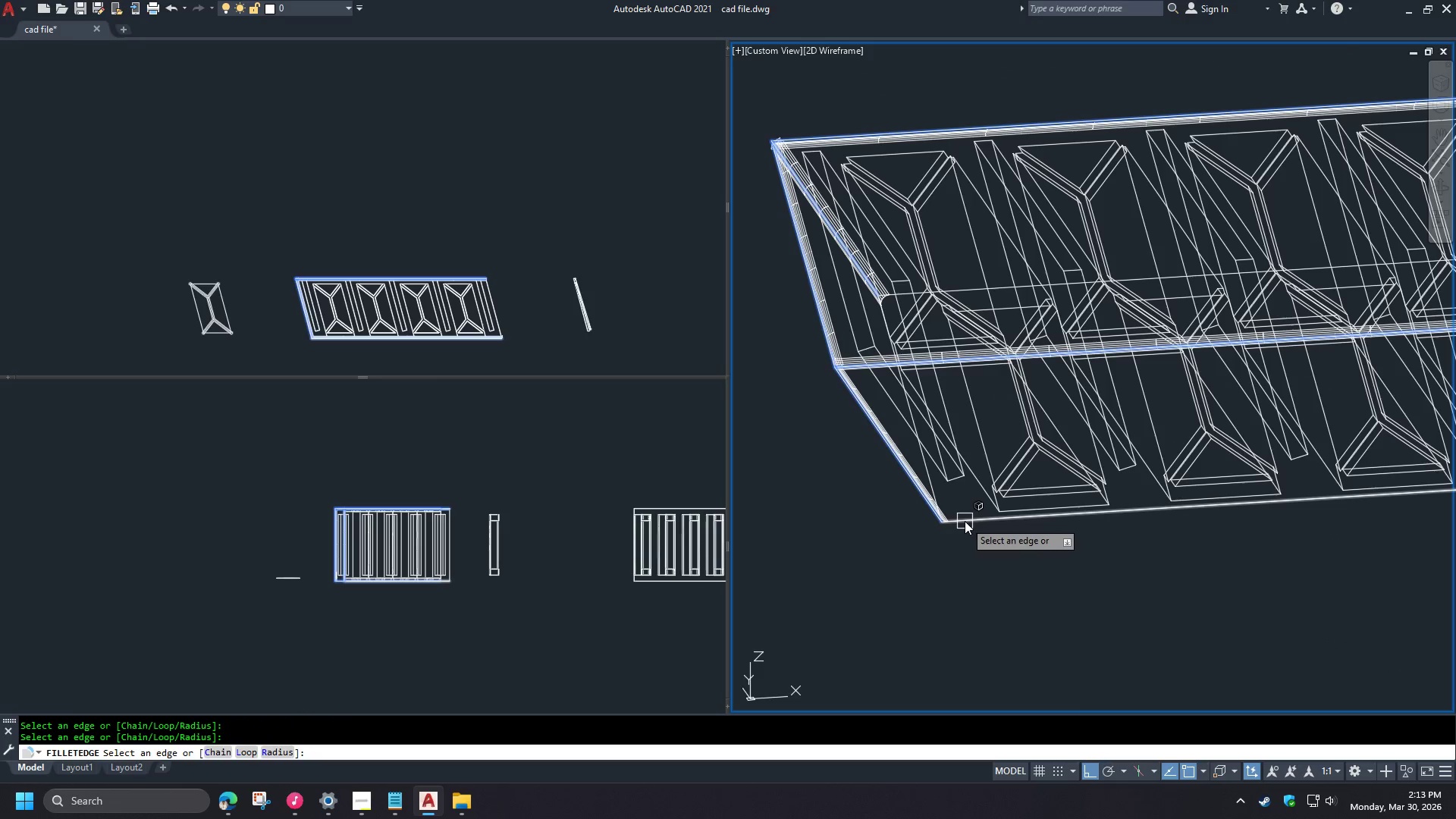 
left_click([1290, 455])
 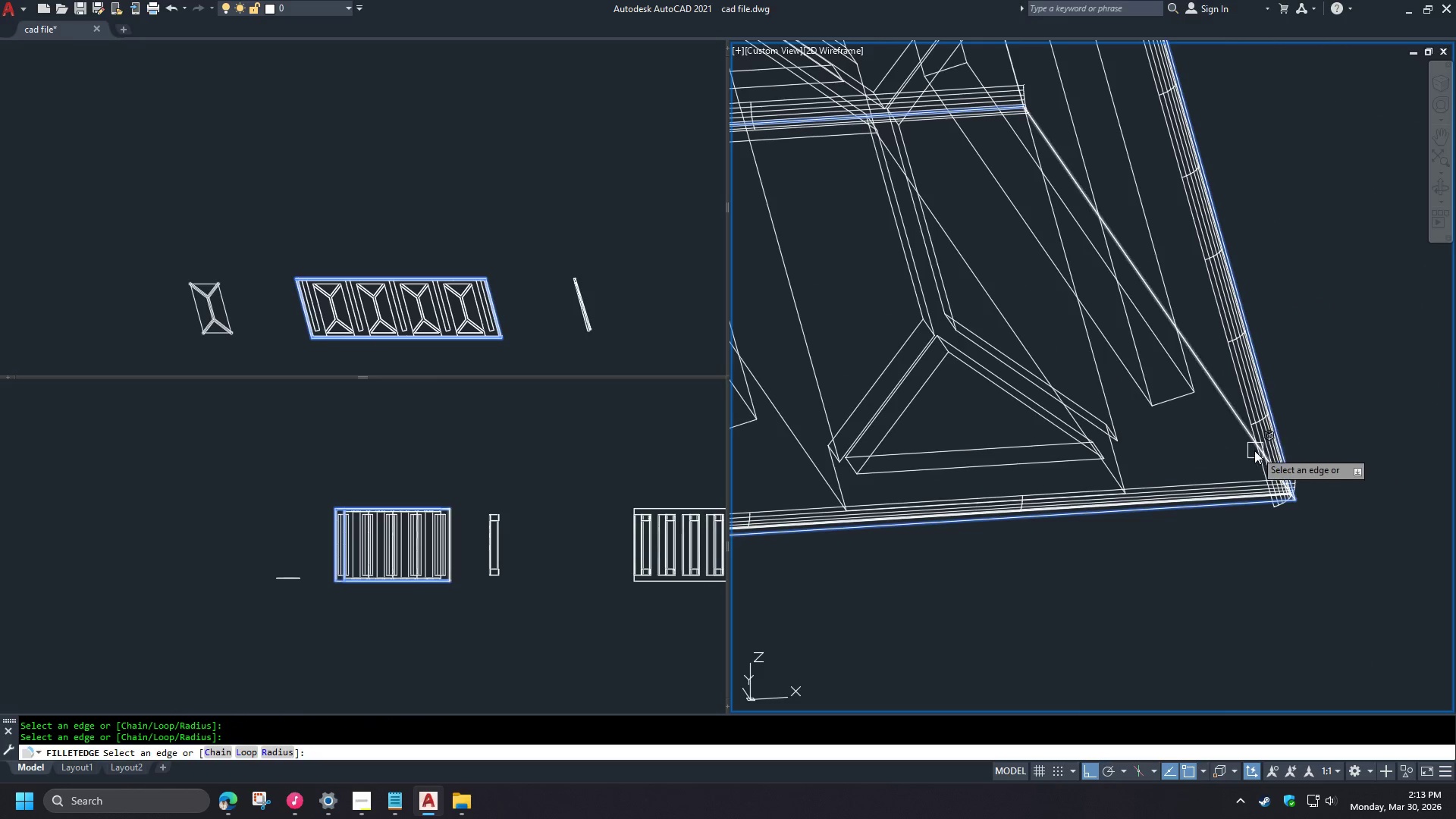 
scroll: coordinate [1097, 533], scroll_direction: up, amount: 1.0
 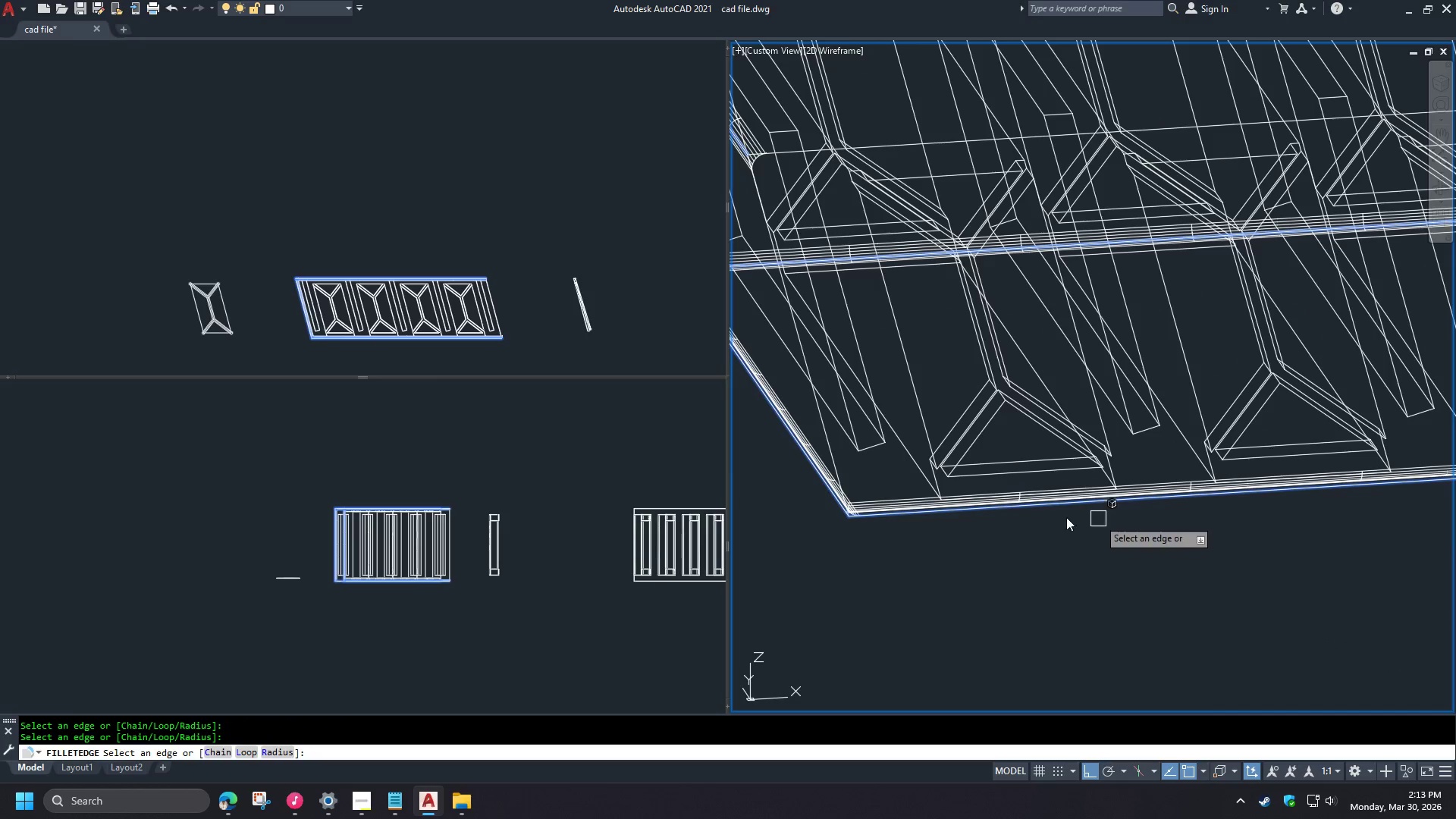 
double_click([1252, 448])
 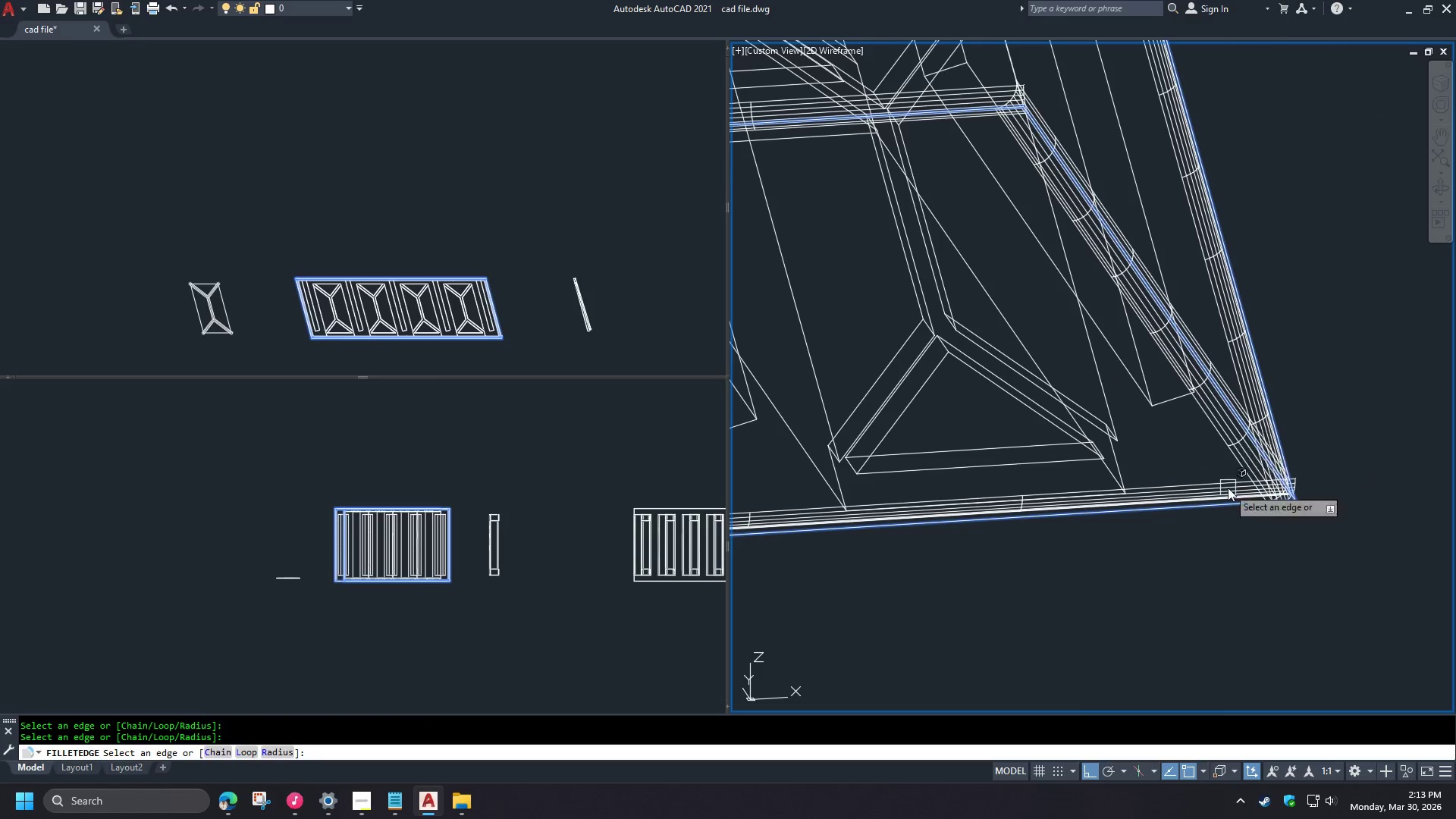 
scroll: coordinate [852, 506], scroll_direction: down, amount: 2.0
 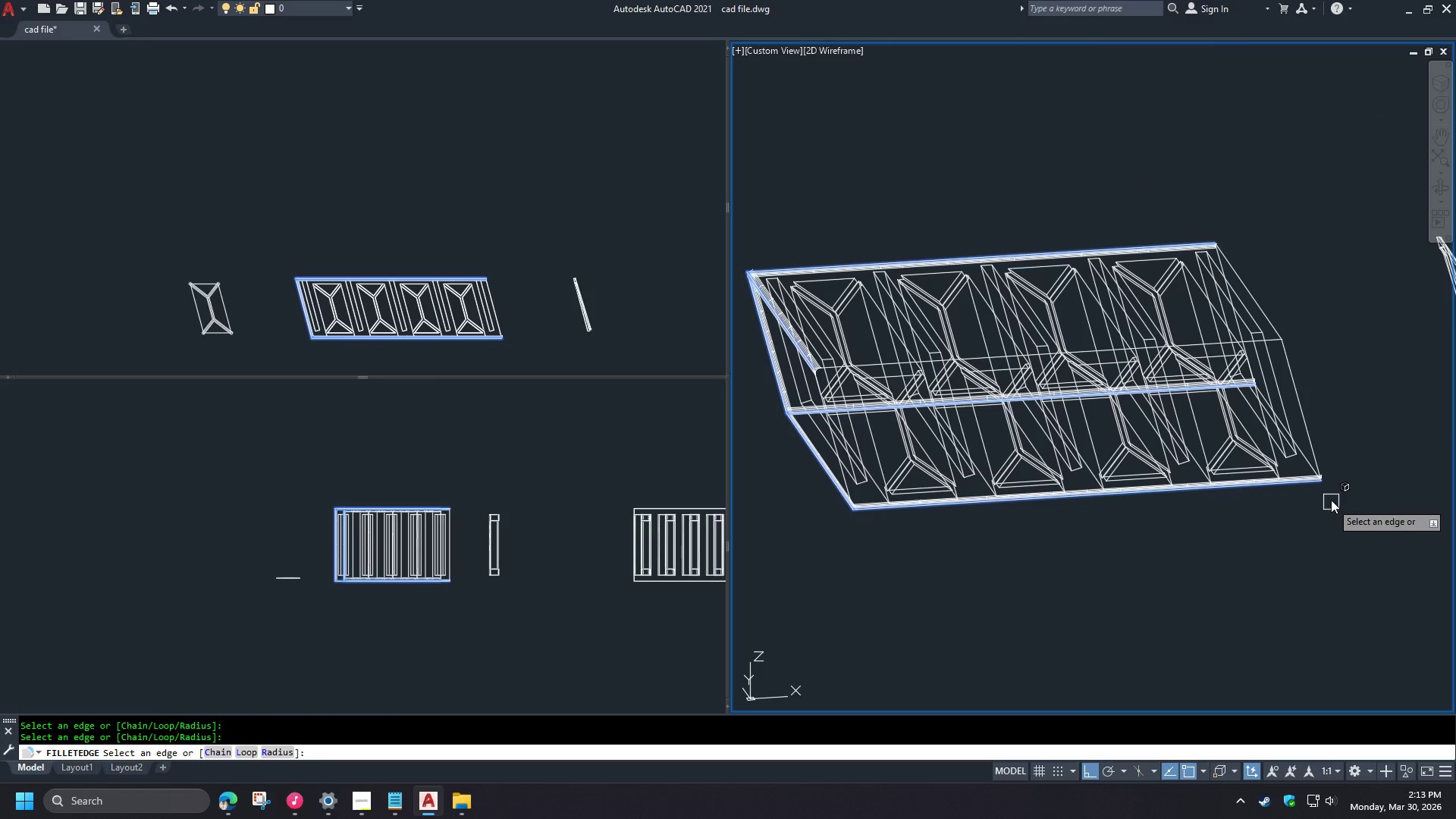 
scroll: coordinate [1329, 475], scroll_direction: up, amount: 3.0
 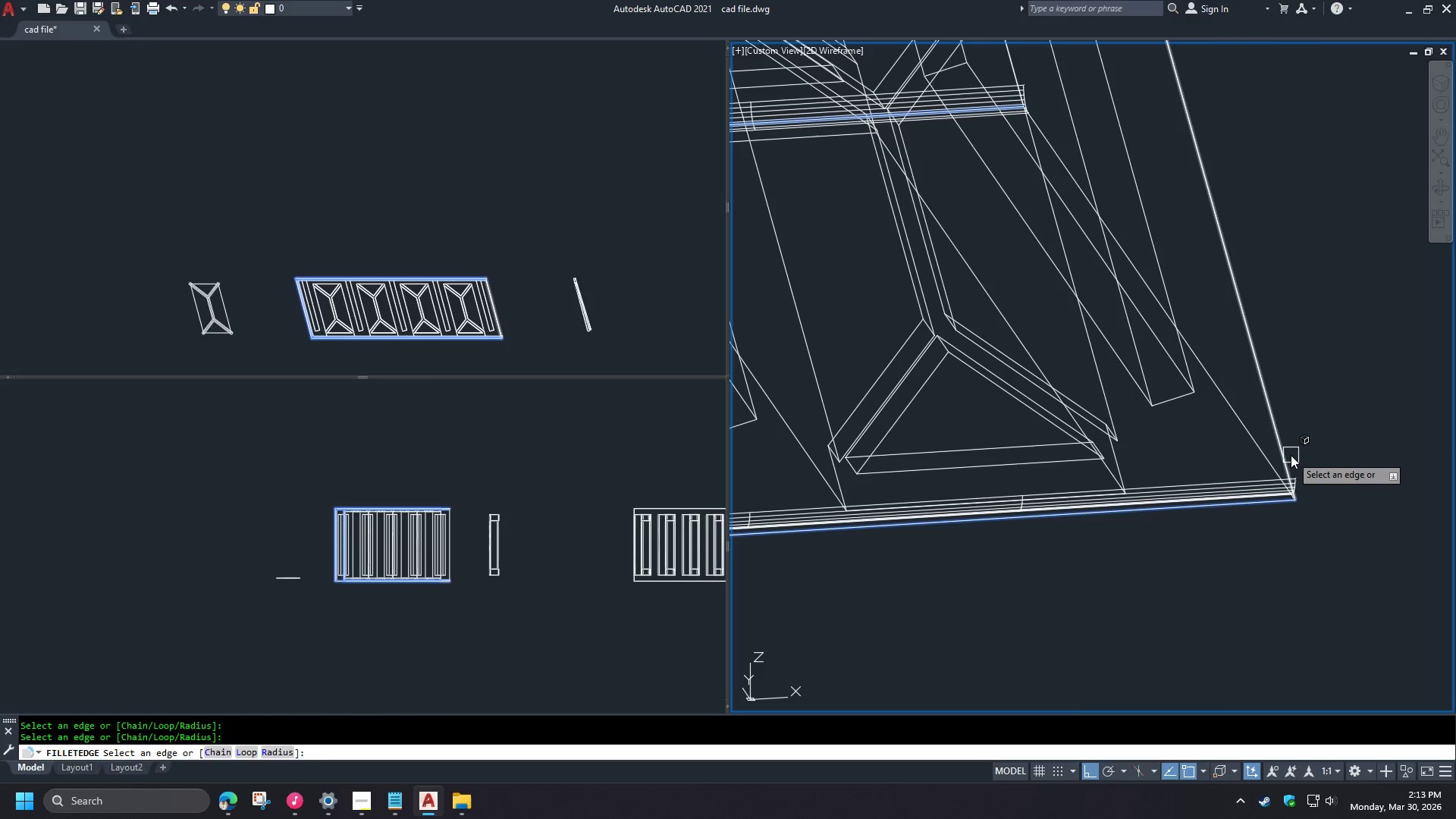 
double_click([1194, 226])
 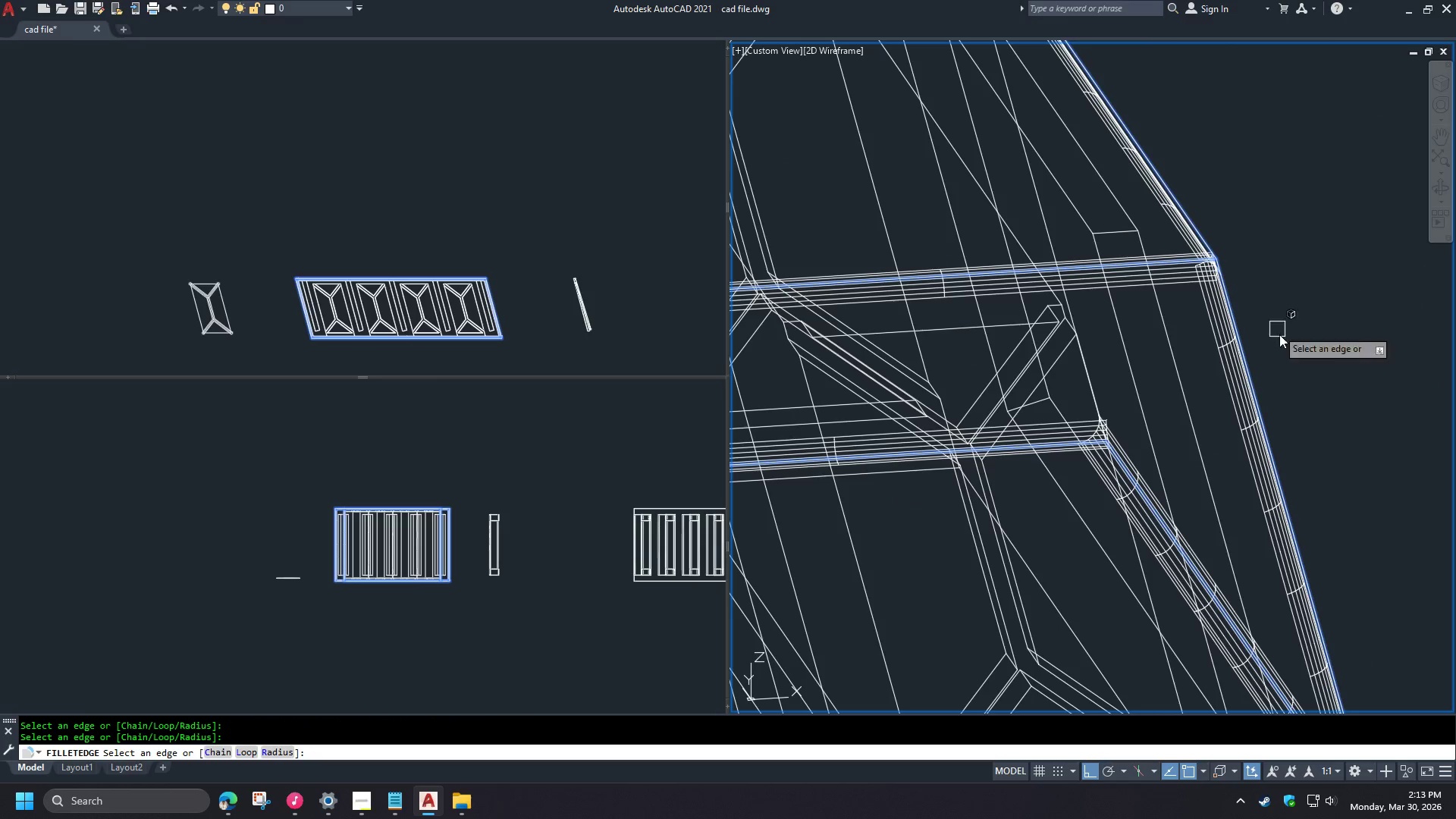 
scroll: coordinate [1216, 507], scroll_direction: down, amount: 2.0
 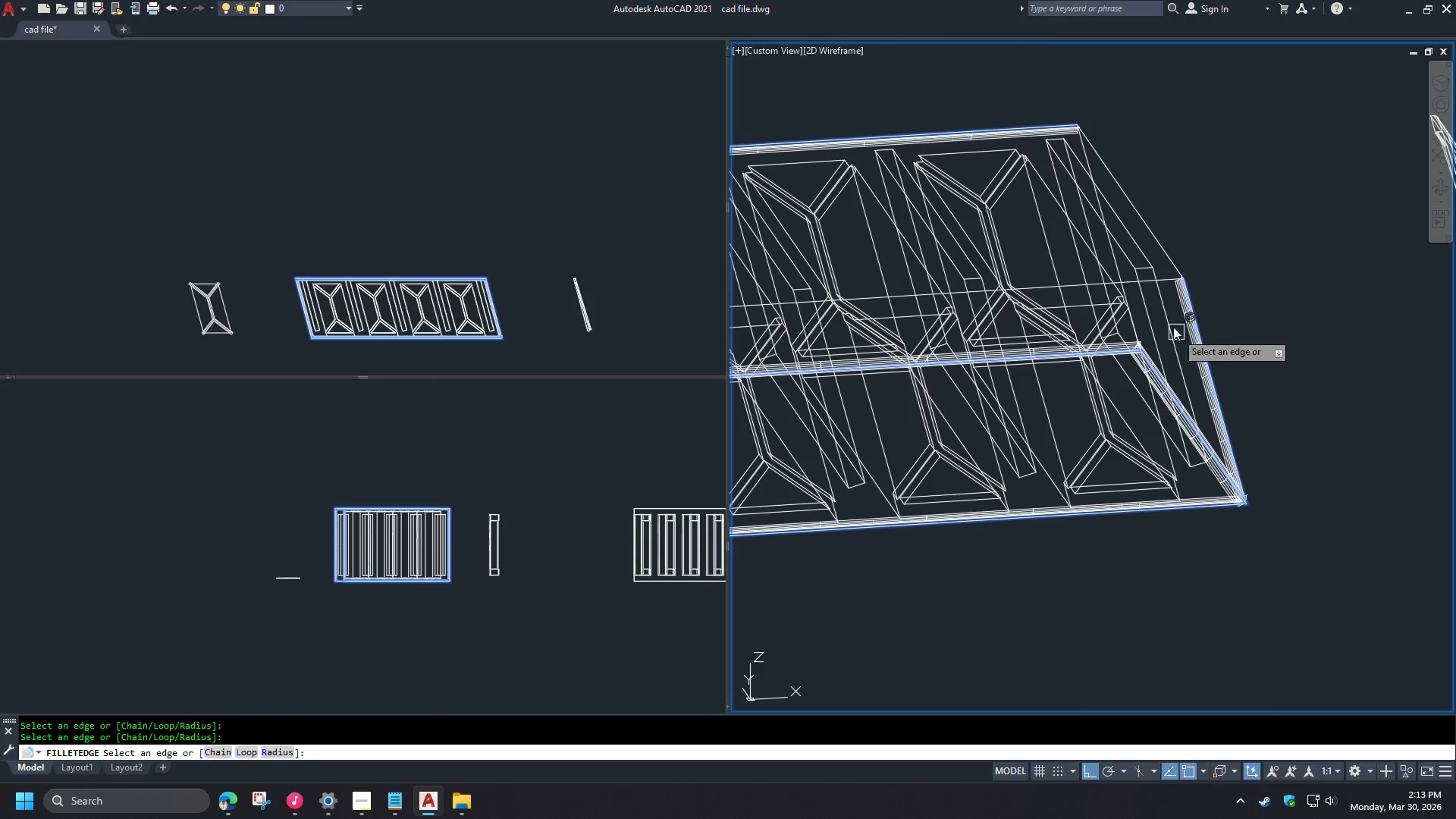 
scroll: coordinate [1164, 289], scroll_direction: up, amount: 2.0
 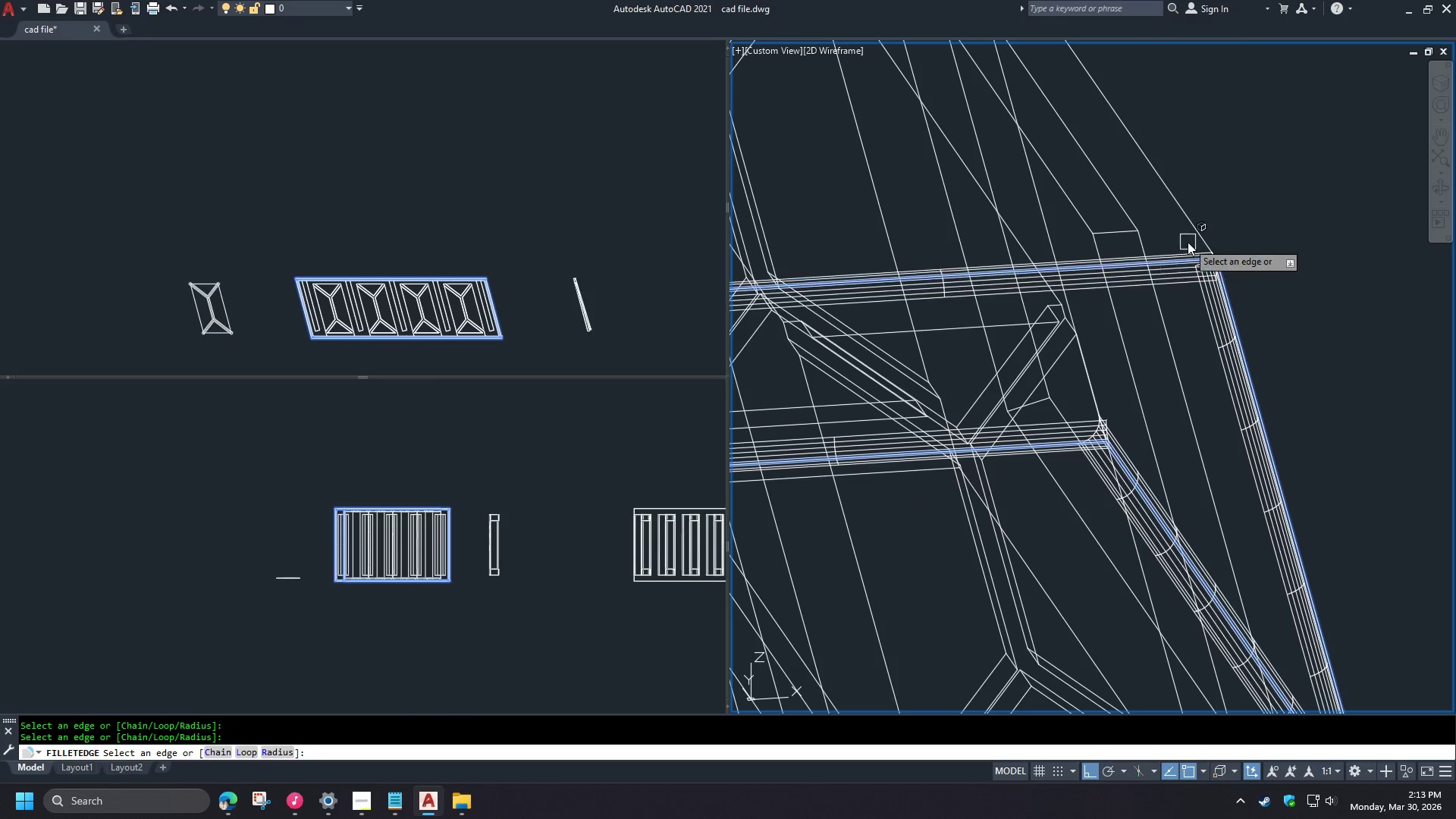 
scroll: coordinate [1287, 372], scroll_direction: down, amount: 2.0
 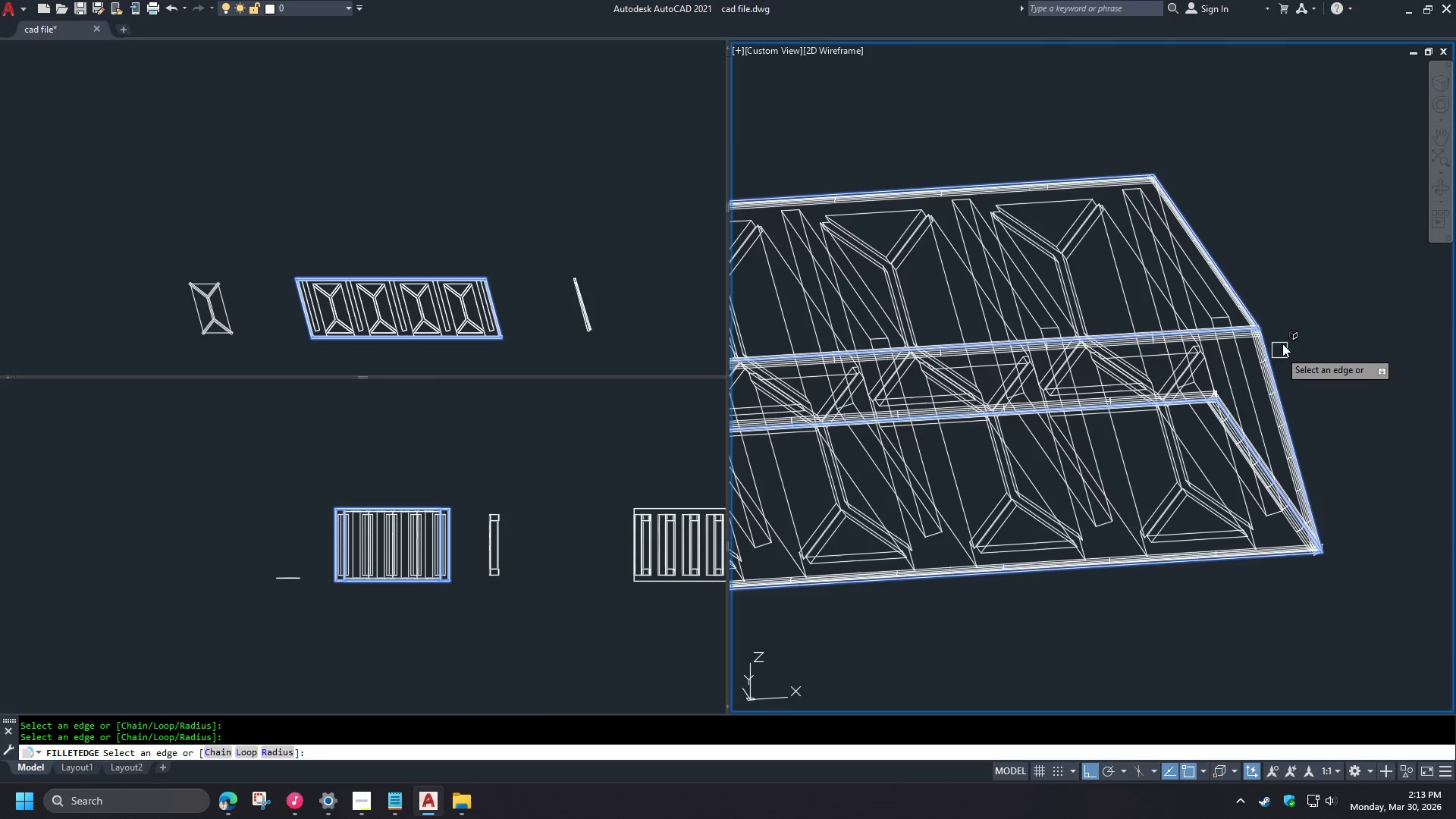 
left_click([1261, 375])
 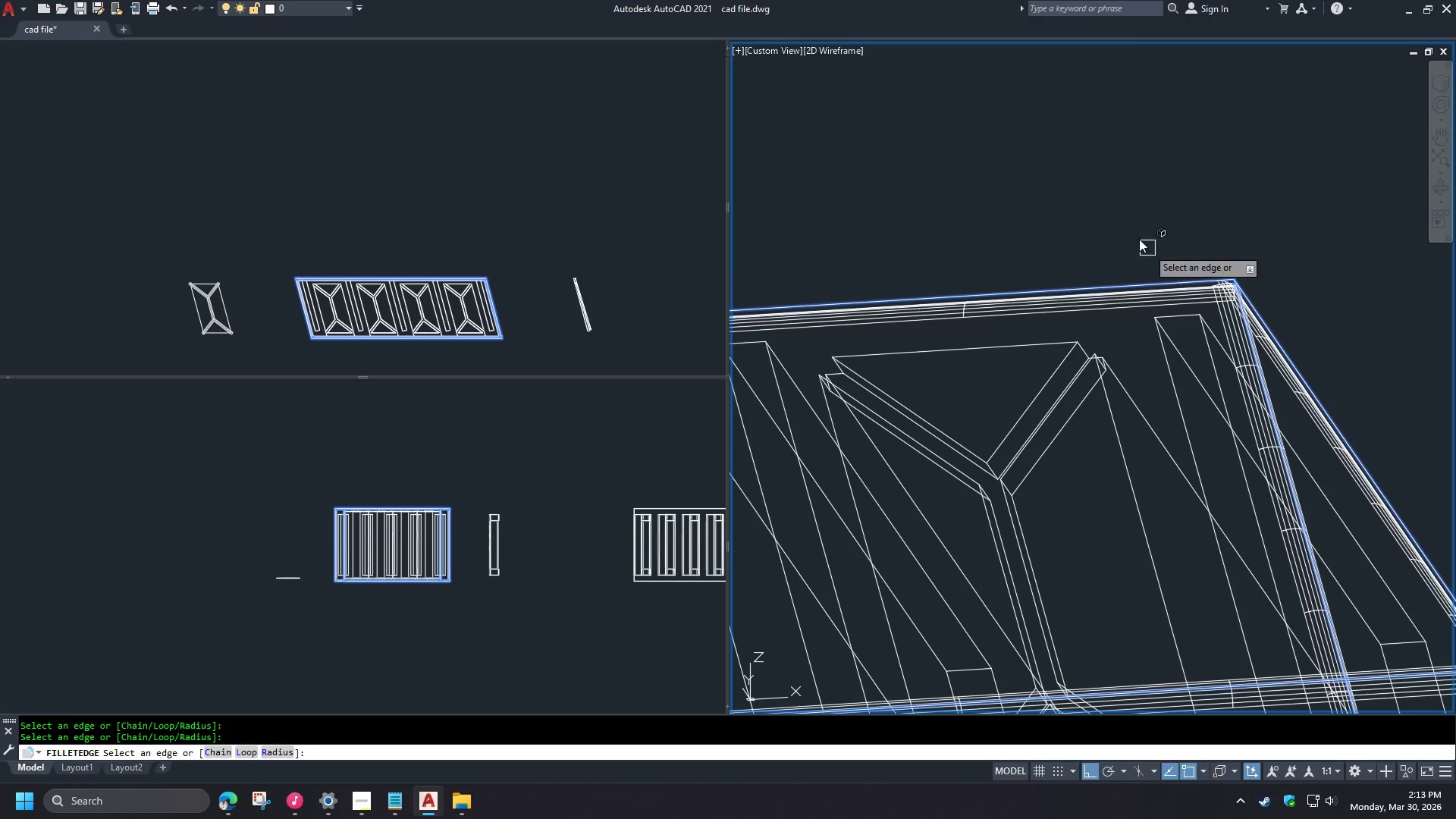 
scroll: coordinate [1291, 331], scroll_direction: down, amount: 2.0
 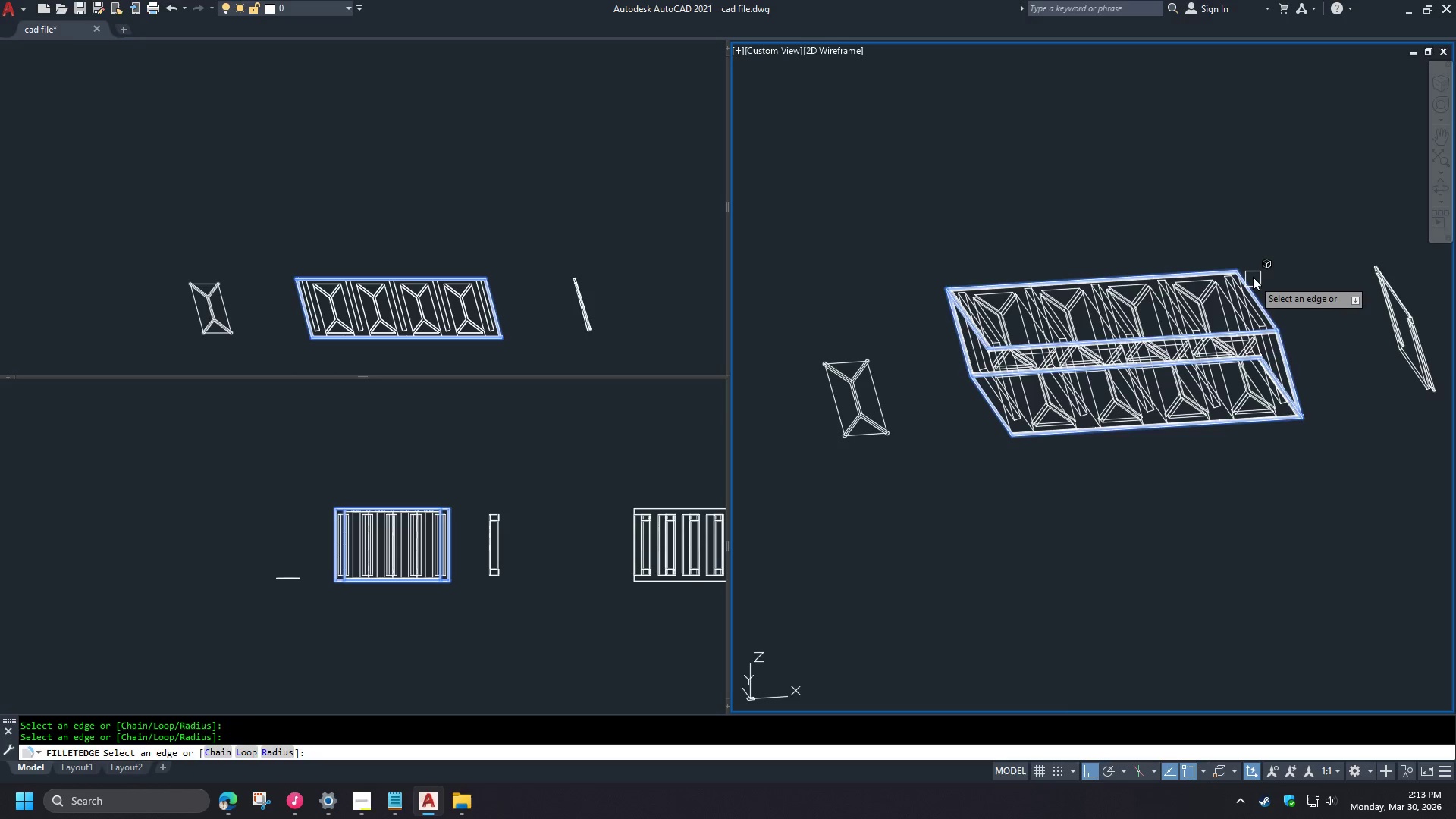 
scroll: coordinate [1262, 388], scroll_direction: up, amount: 4.0
 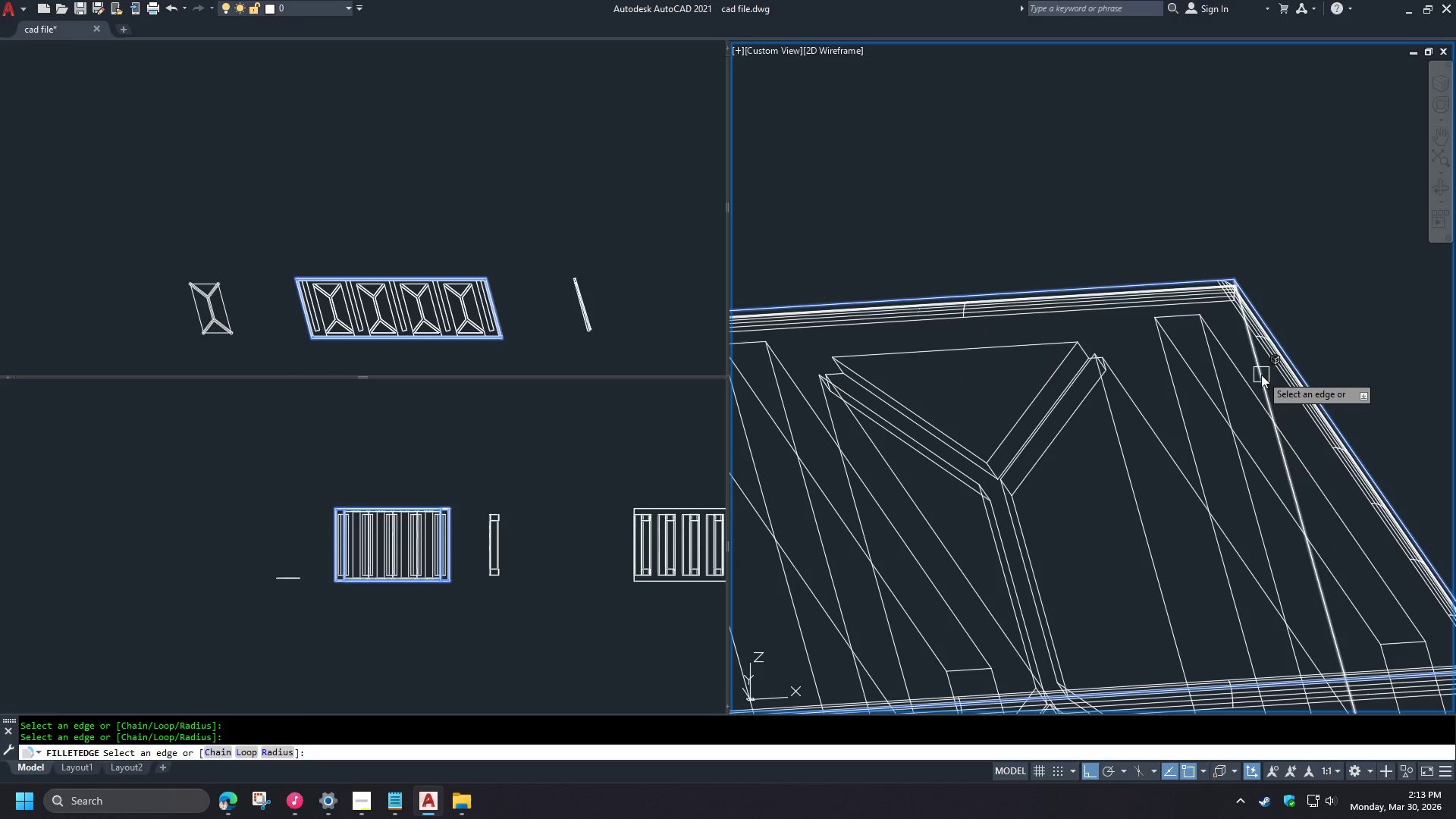 
scroll: coordinate [1230, 314], scroll_direction: down, amount: 4.0
 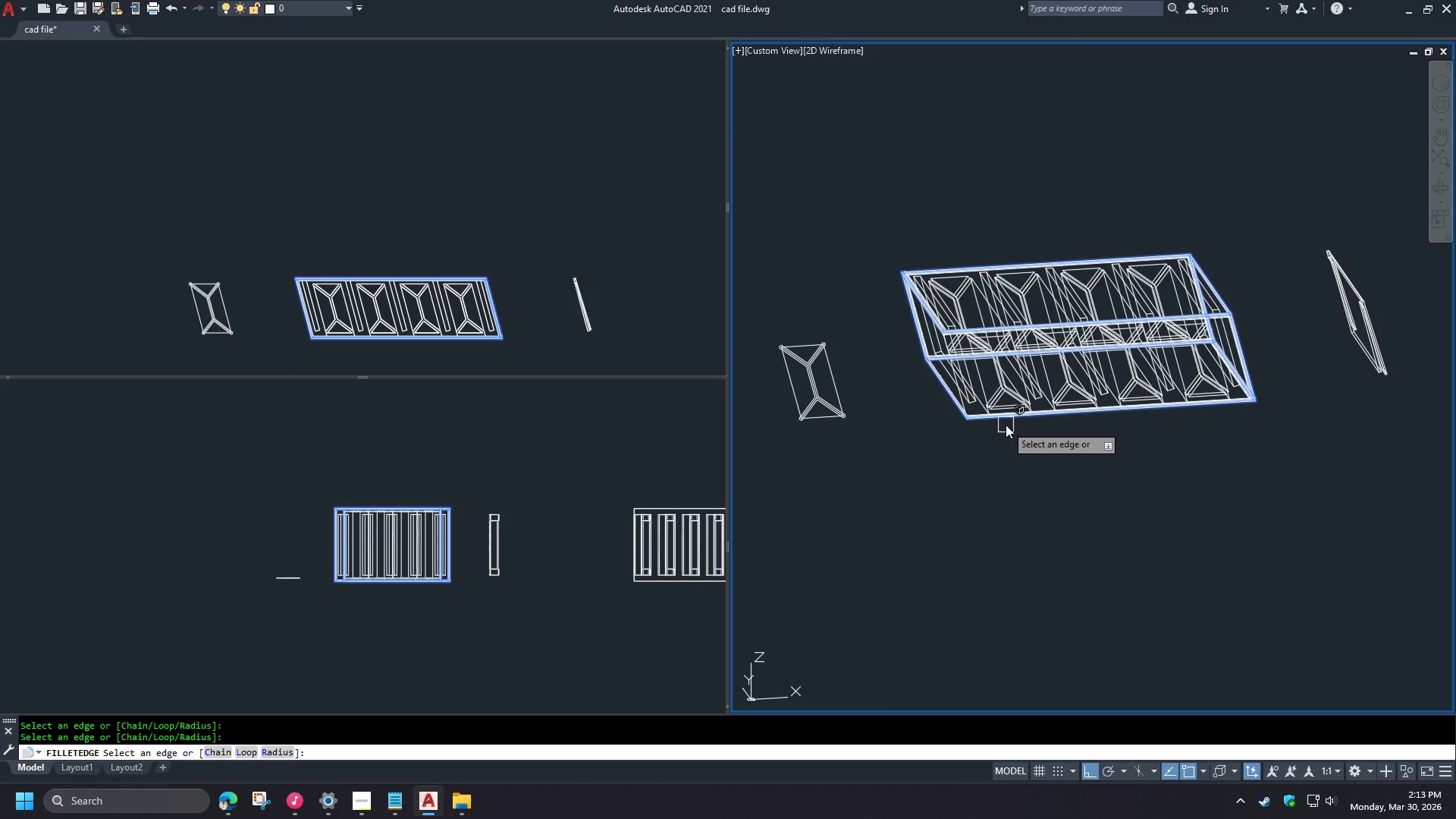 
scroll: coordinate [918, 388], scroll_direction: up, amount: 1.0
 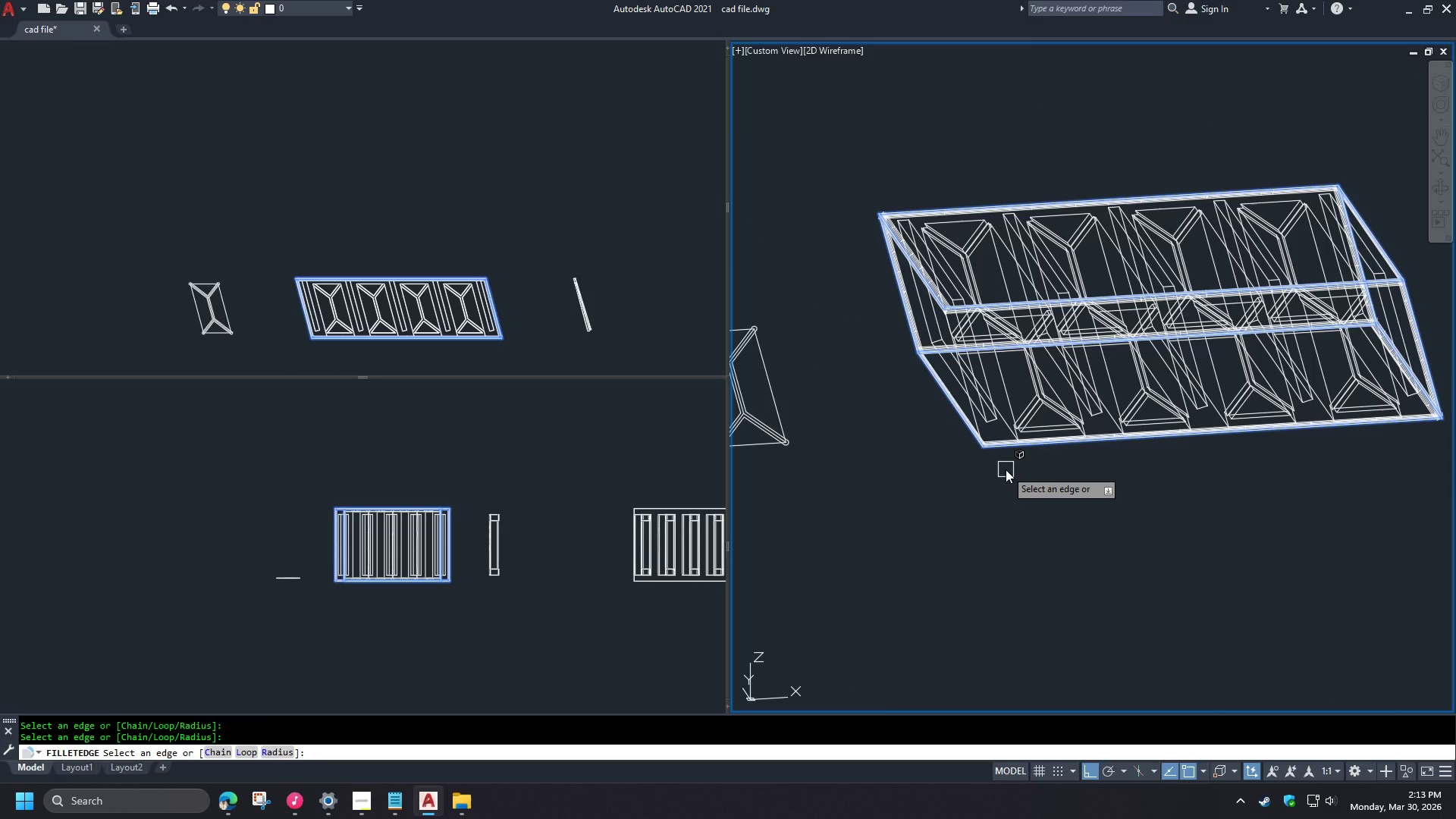 
type(  vs s )
 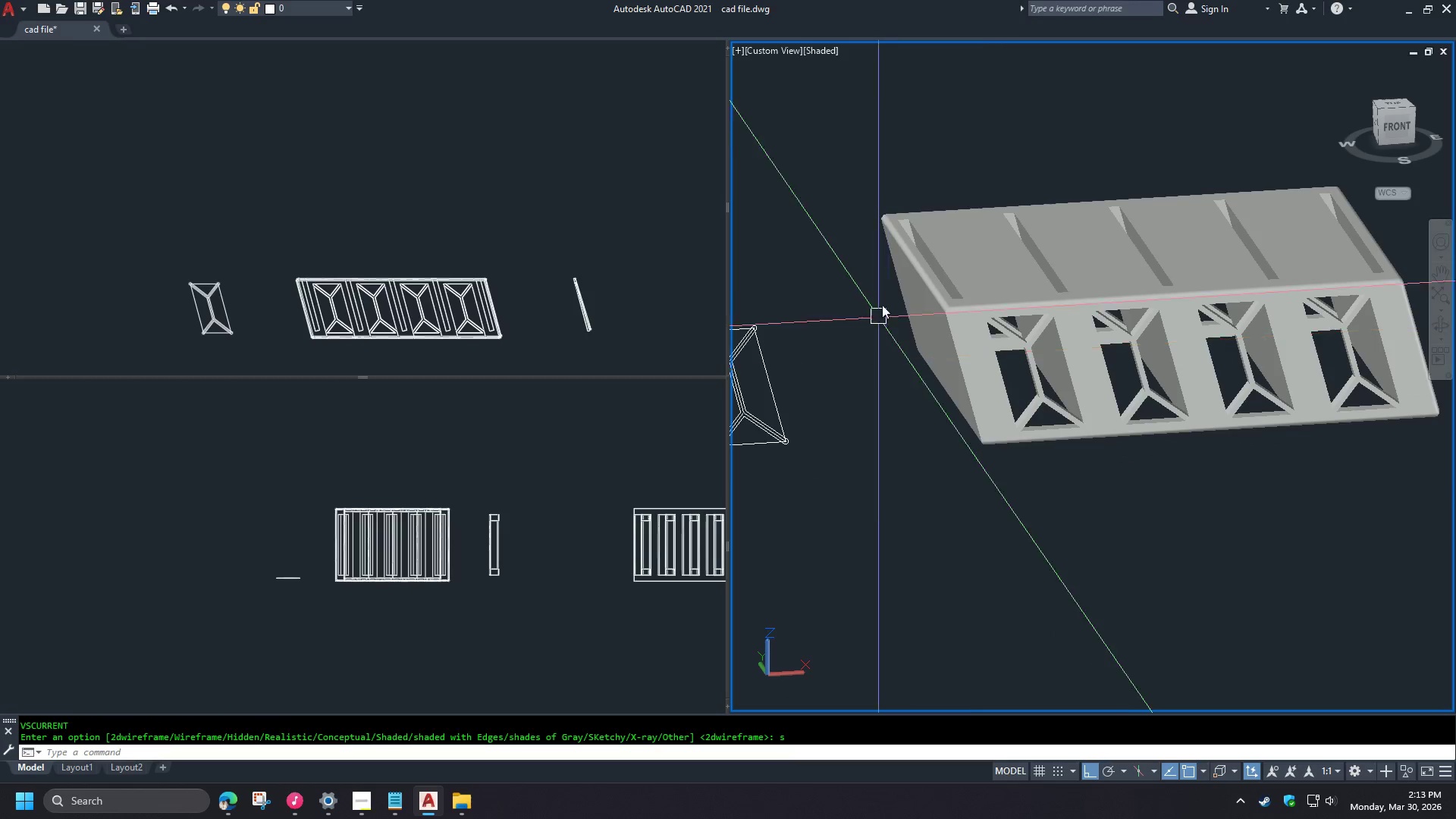 
hold_key(key=ShiftLeft, duration=1.5)
 